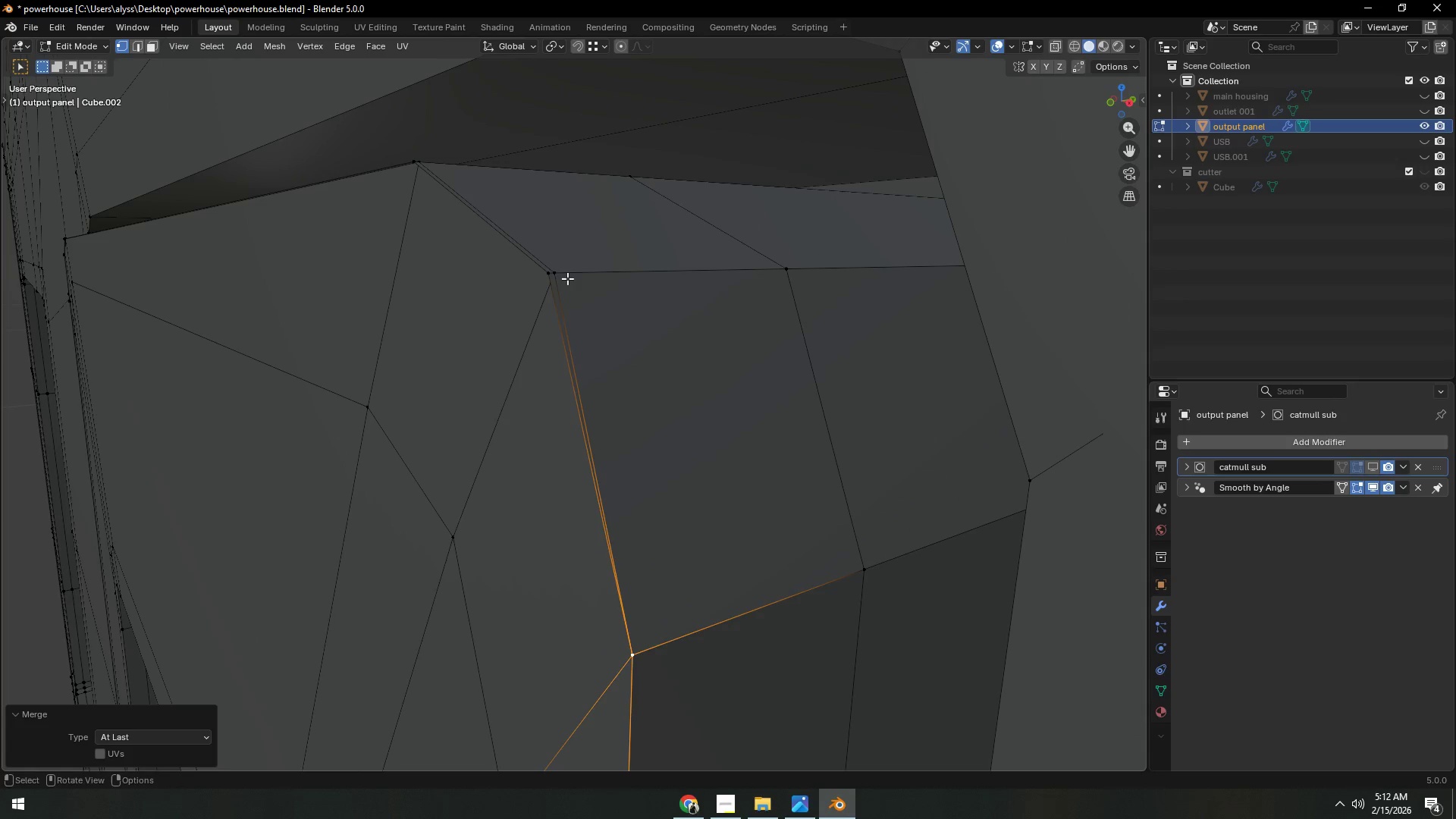 
left_click([567, 277])
 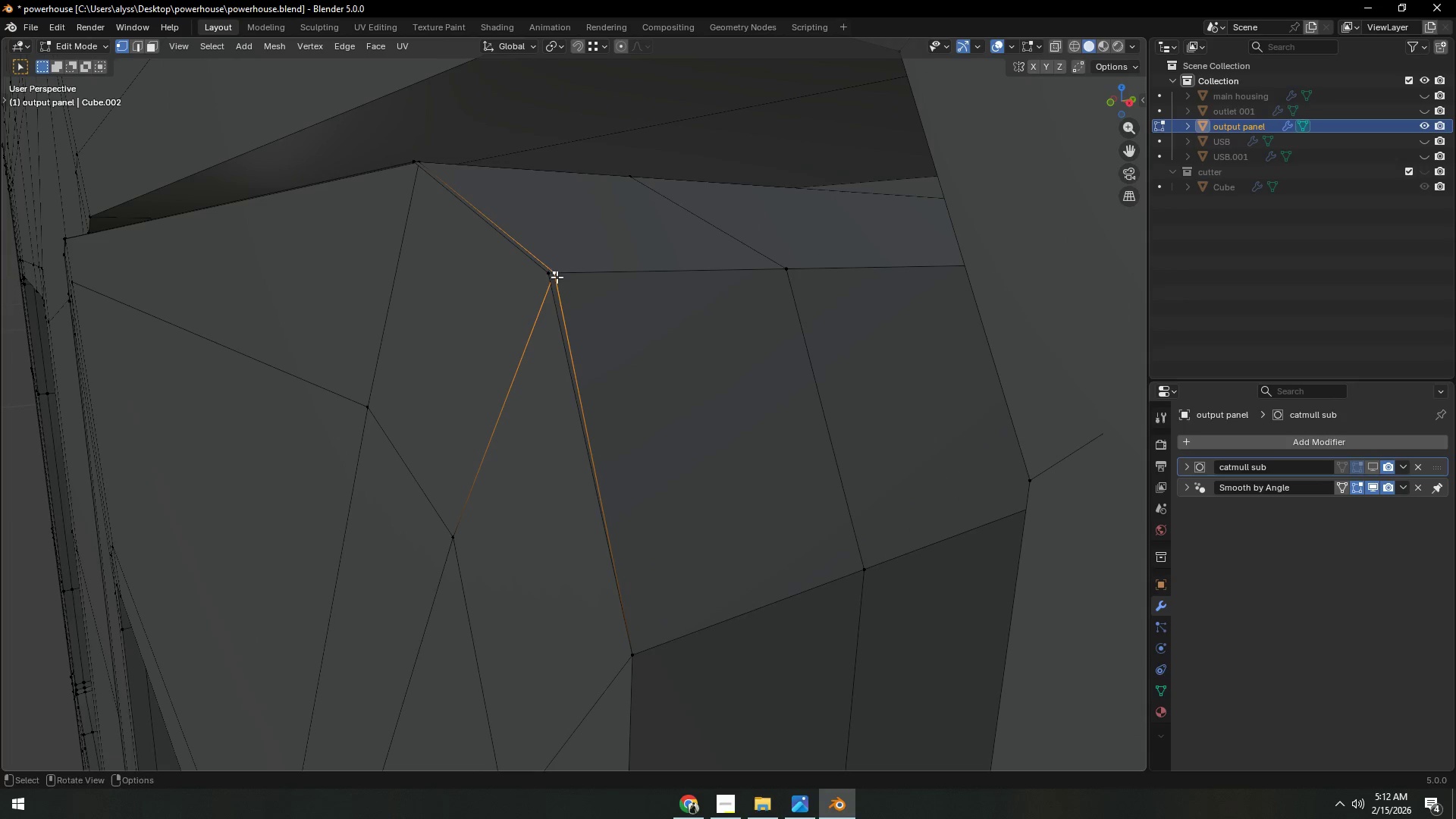 
hold_key(key=ShiftLeft, duration=0.72)
left_click([548, 273])
 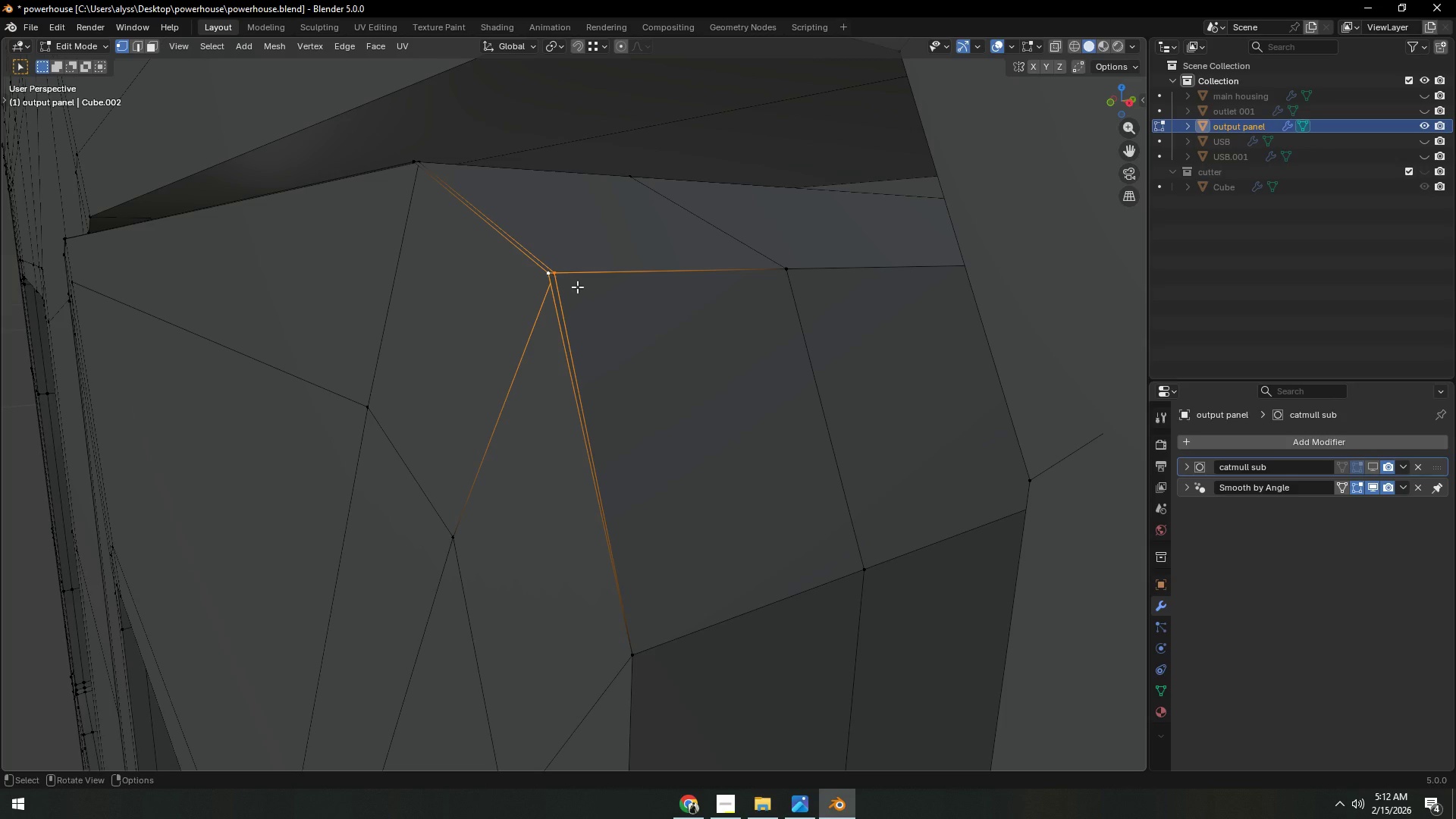 
key(M)
 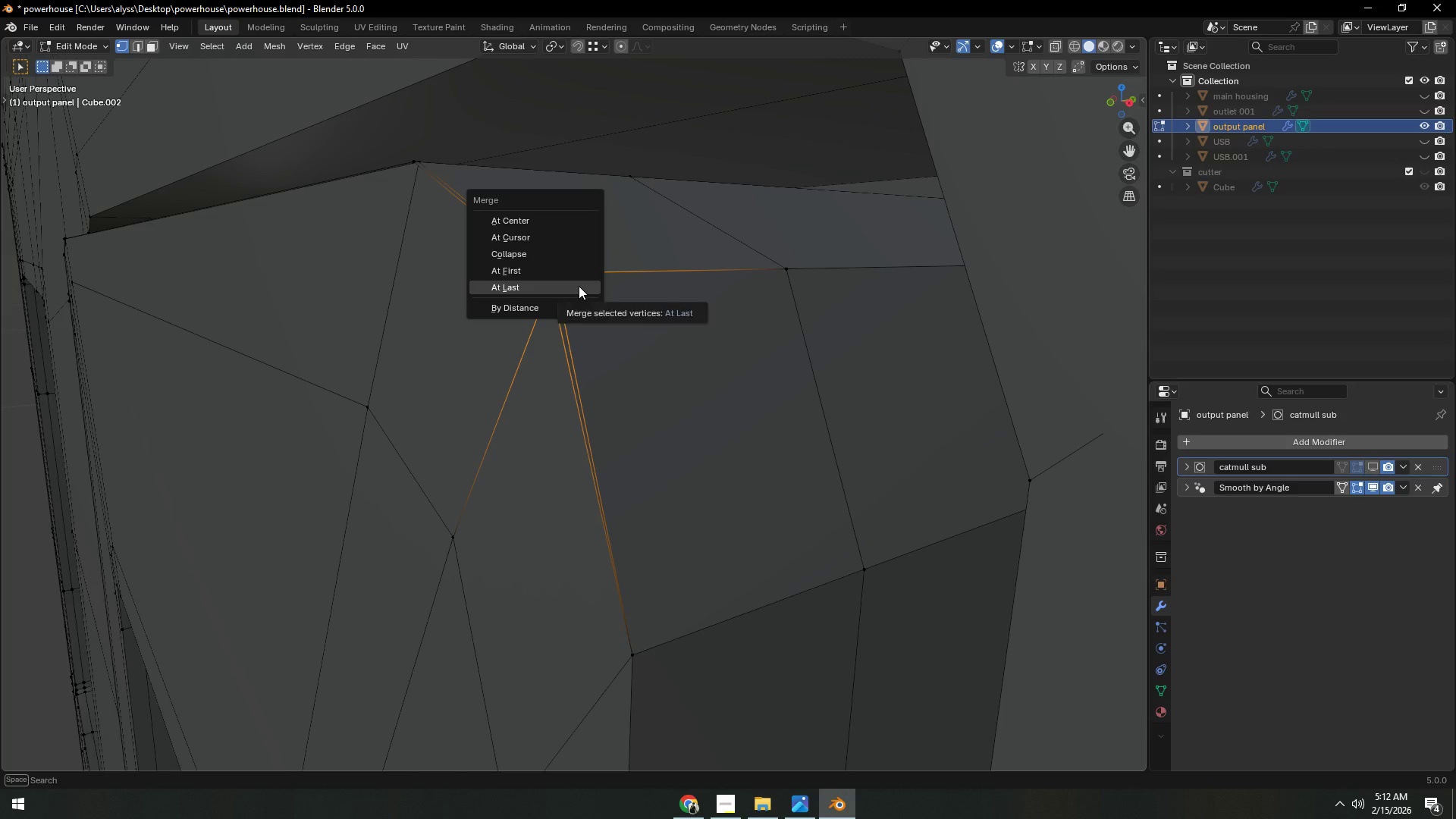 
left_click([579, 286])
 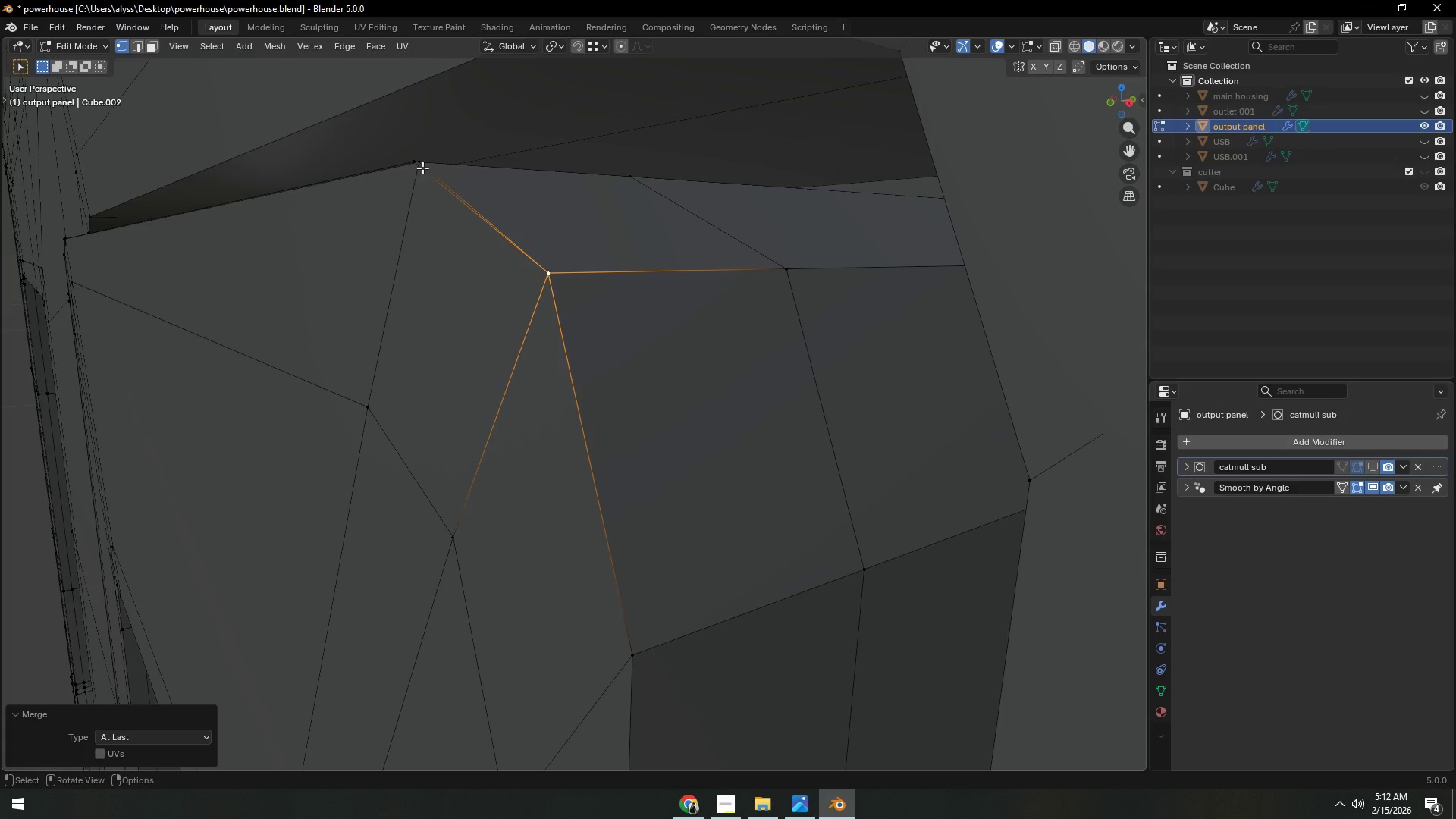 
left_click([421, 164])
 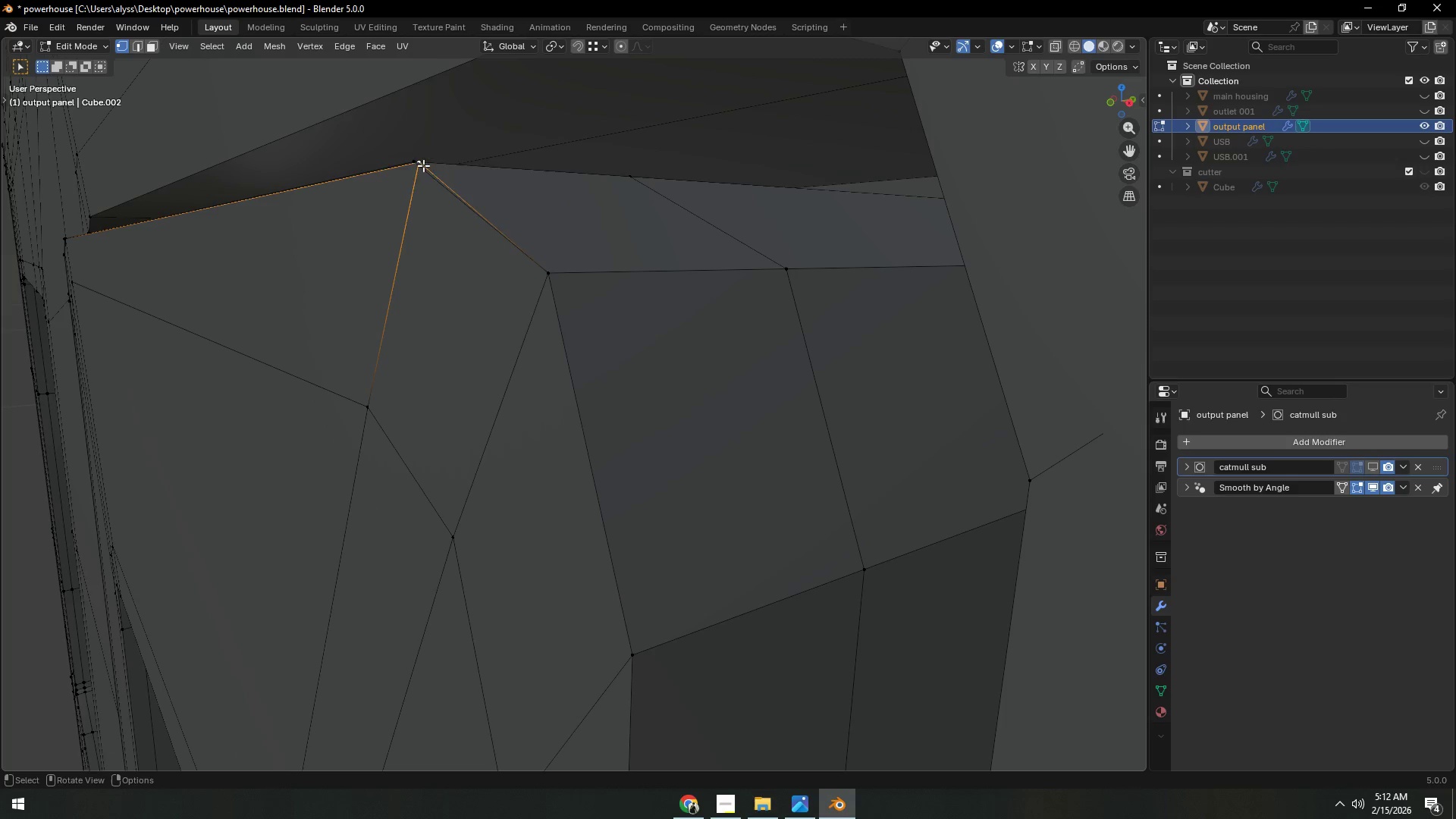 
key(Backquote)
 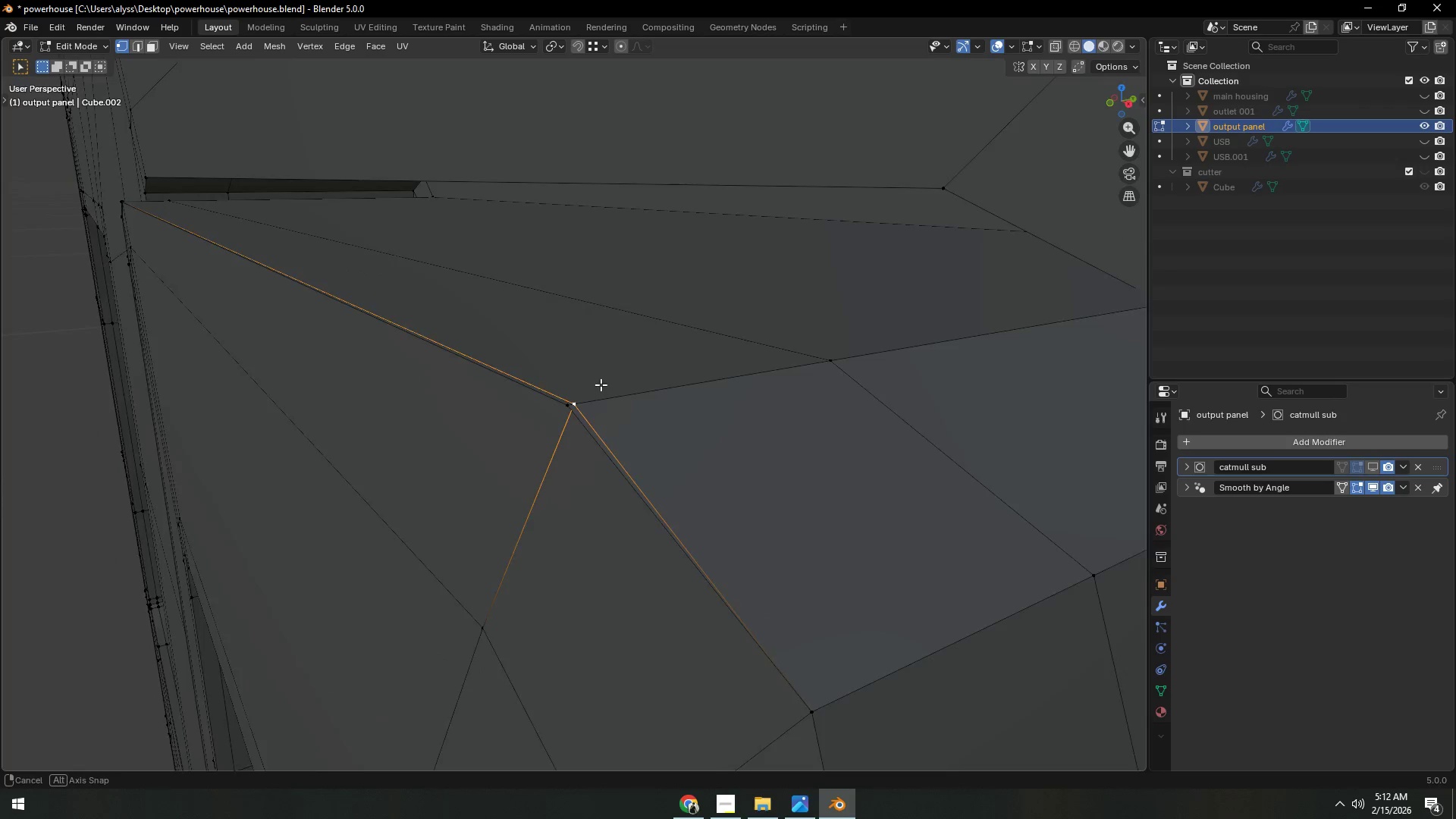 
hold_key(key=ShiftLeft, duration=0.34)
 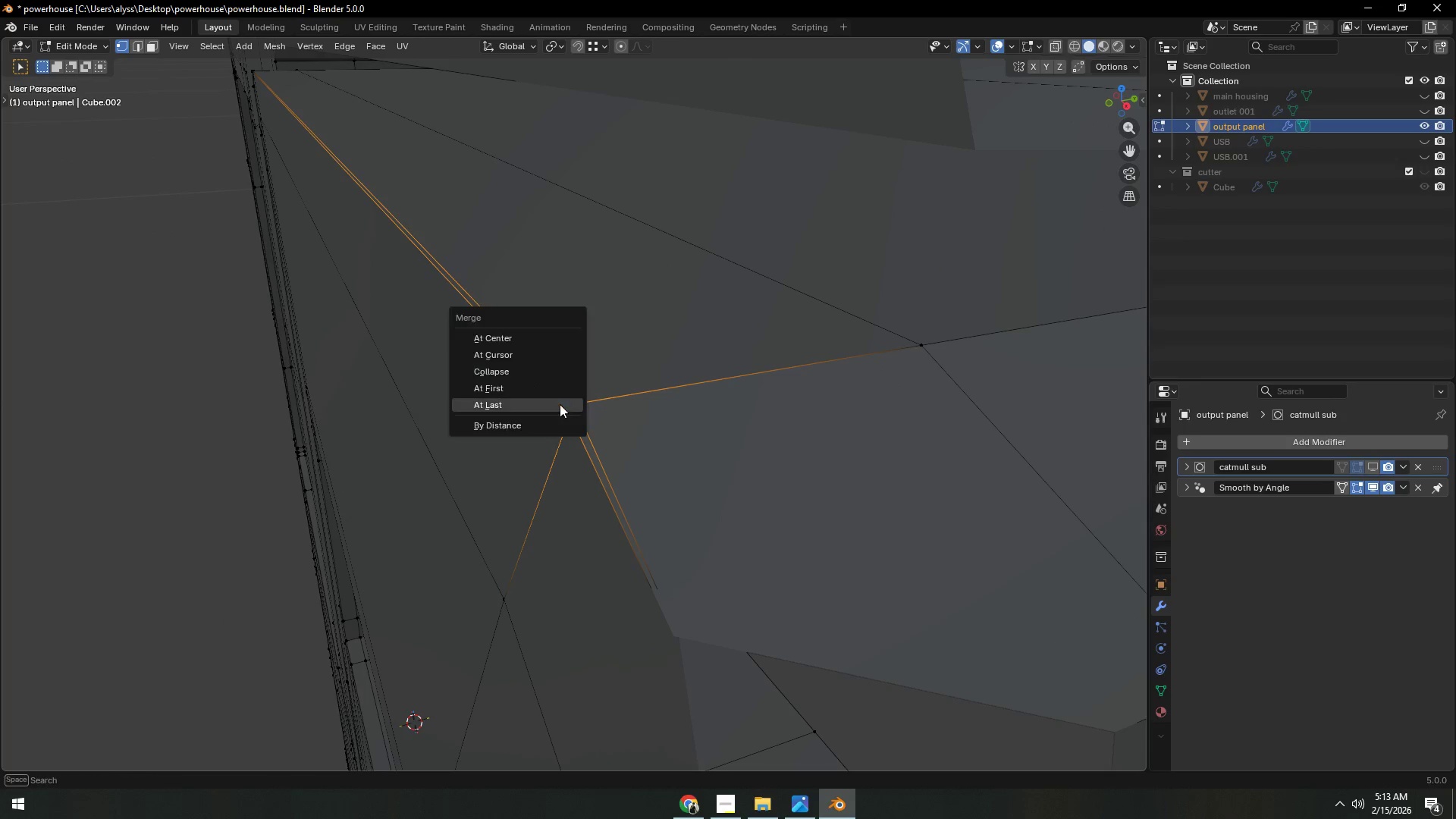 
scroll: coordinate [593, 401], scroll_direction: up, amount: 1.0
 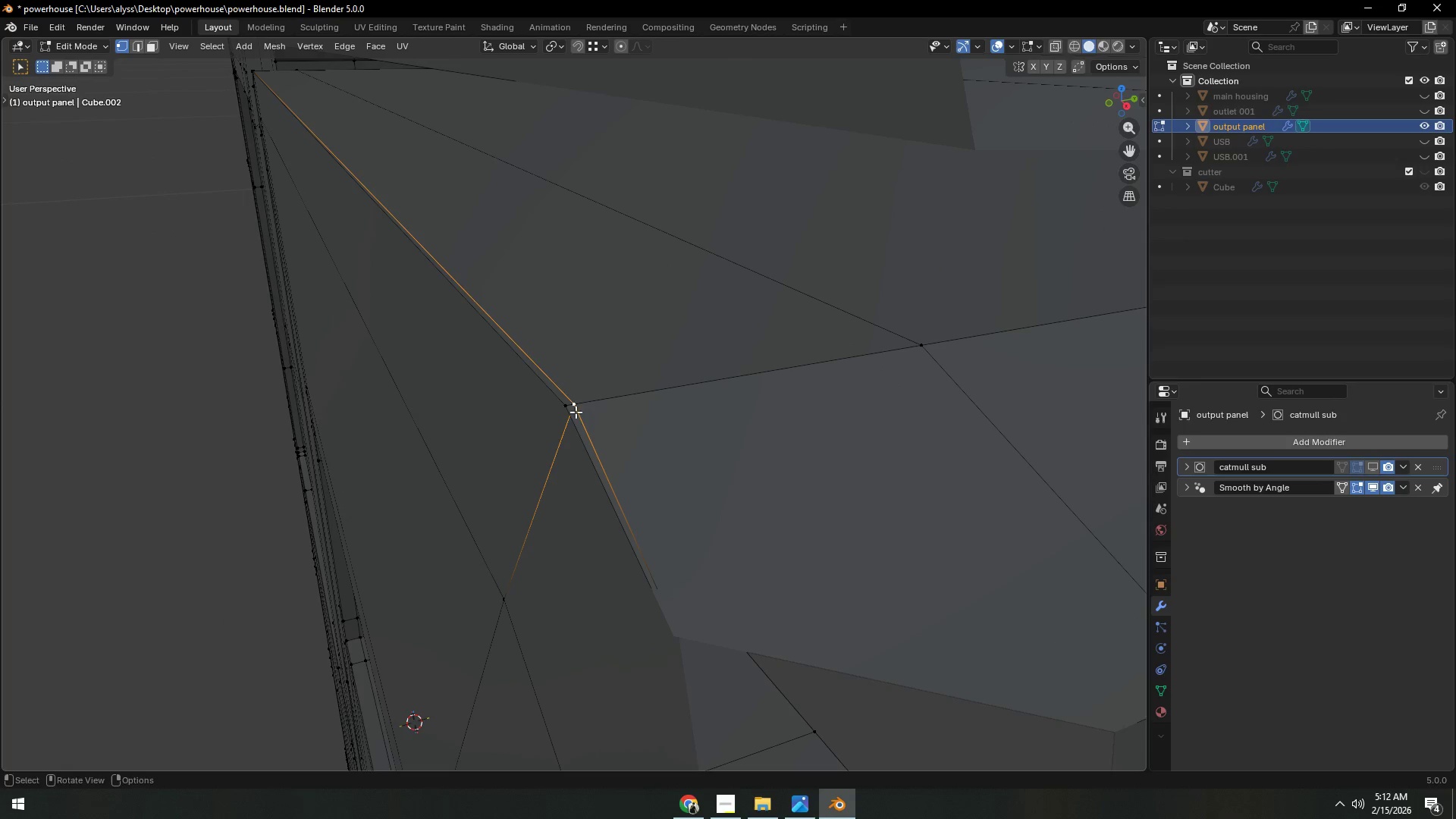 
left_click([560, 407])
 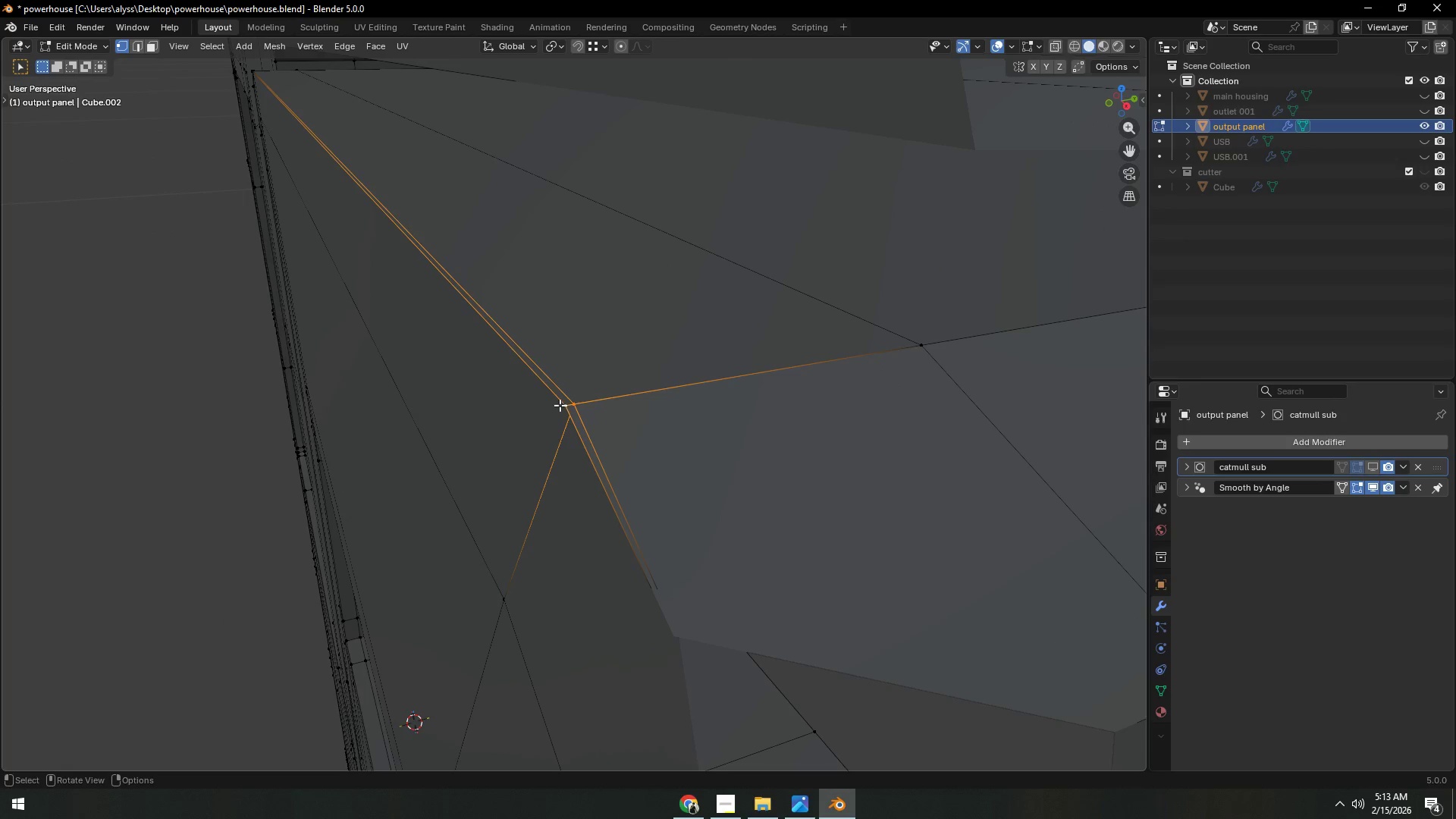 
key(M)
 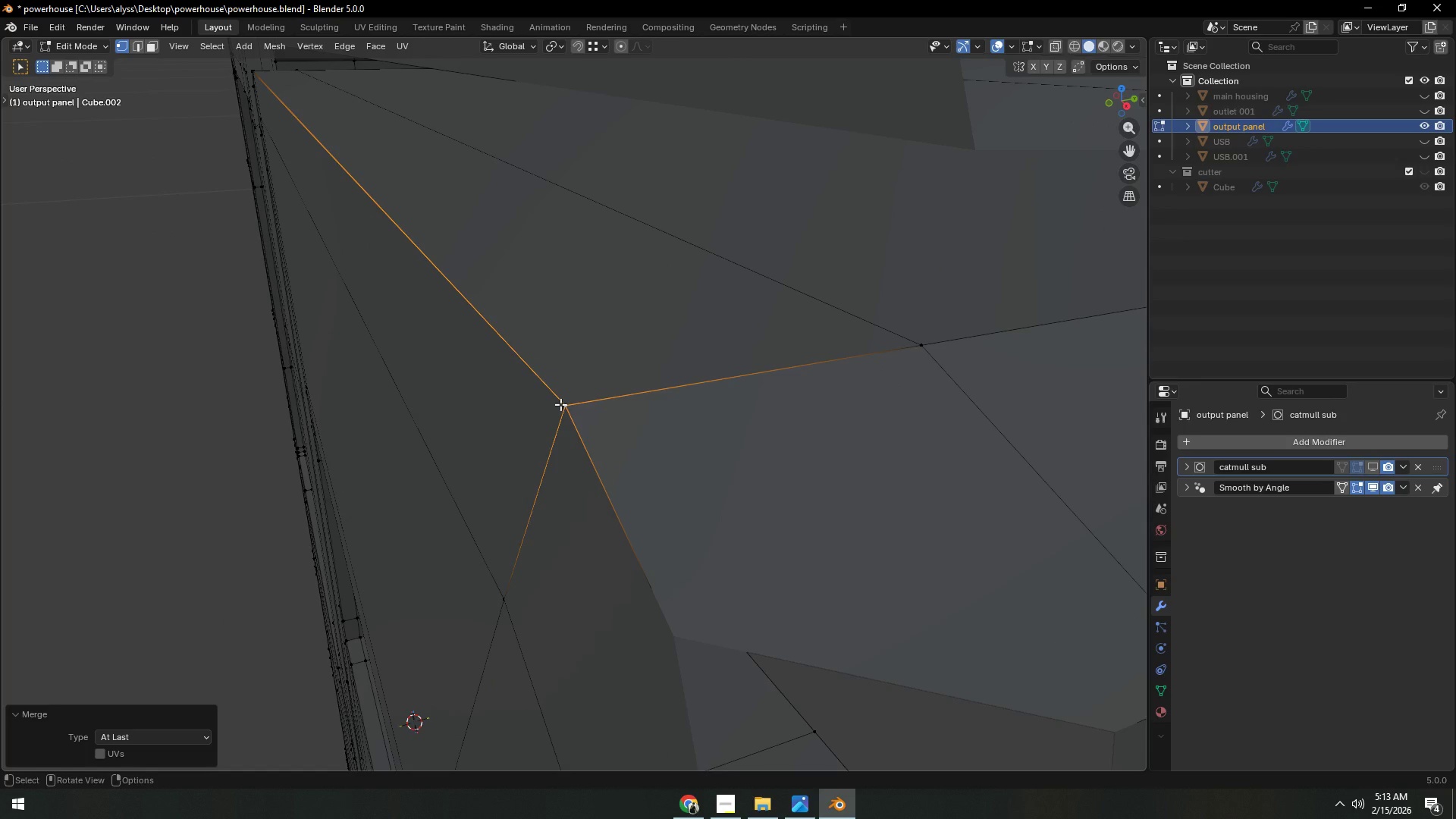 
scroll: coordinate [560, 404], scroll_direction: down, amount: 6.0
 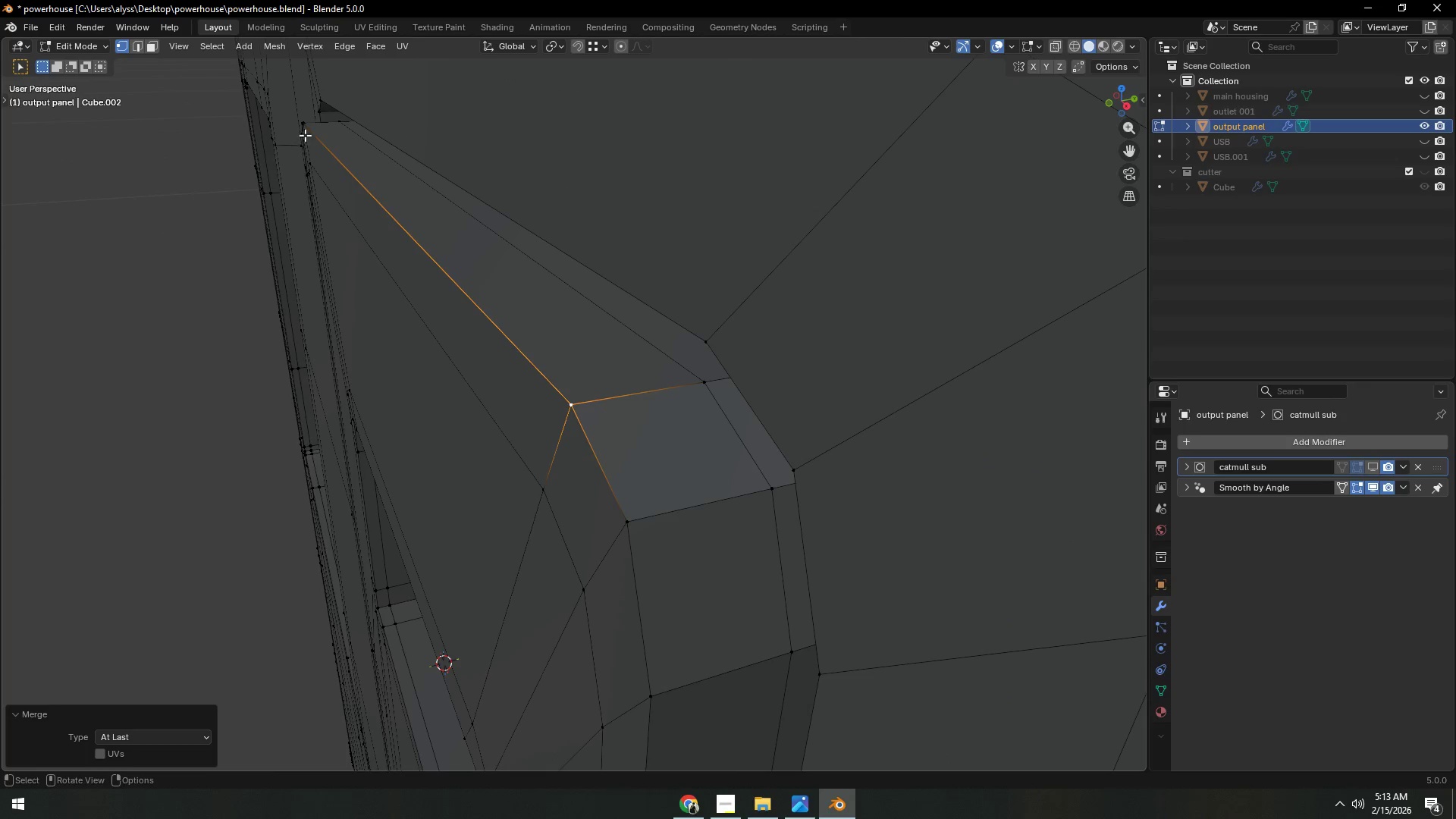 
left_click([303, 128])
 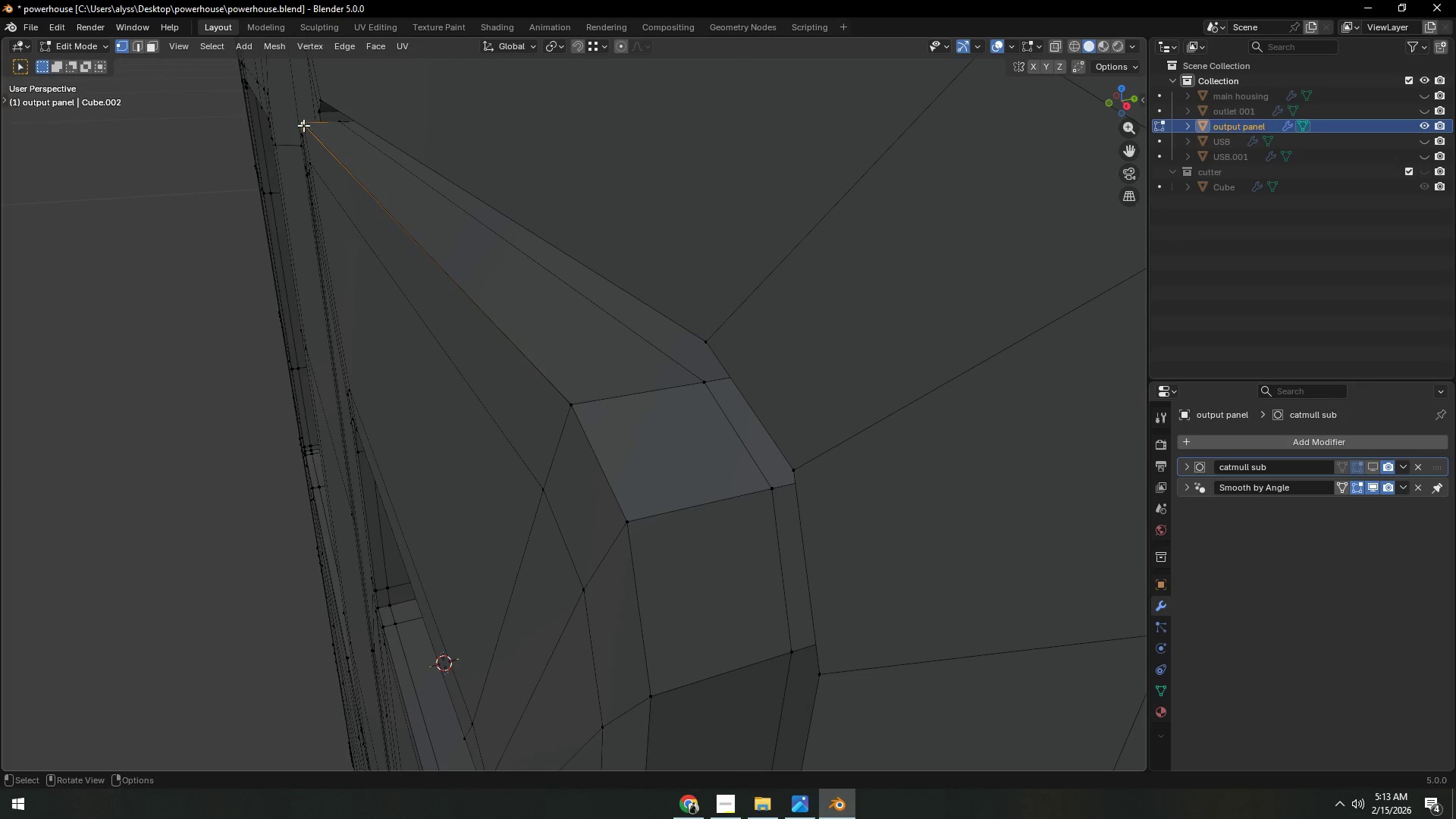 
key(Backquote)
 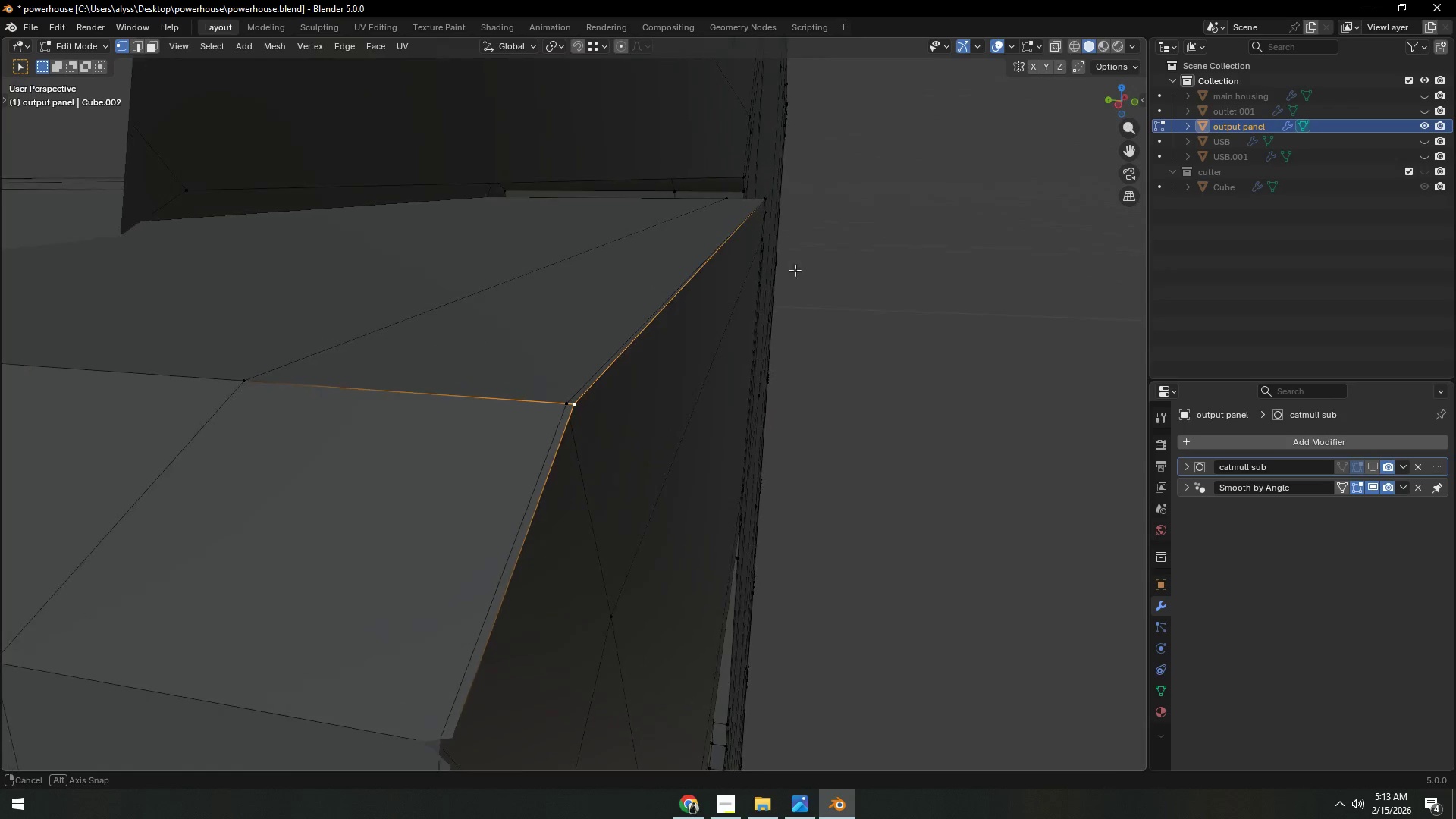 
hold_key(key=ShiftLeft, duration=0.36)
left_click([566, 399])
 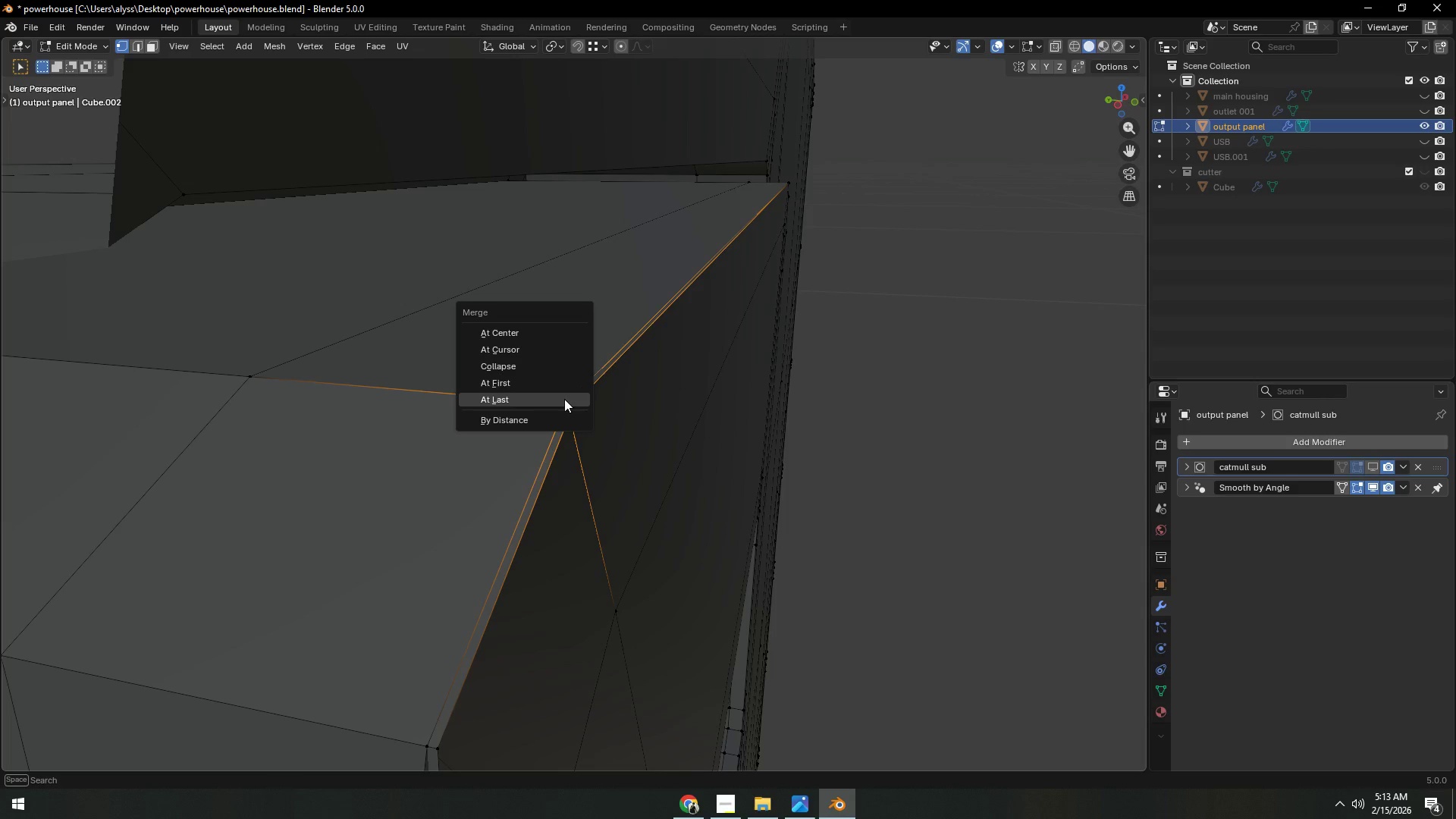 
key(M)
 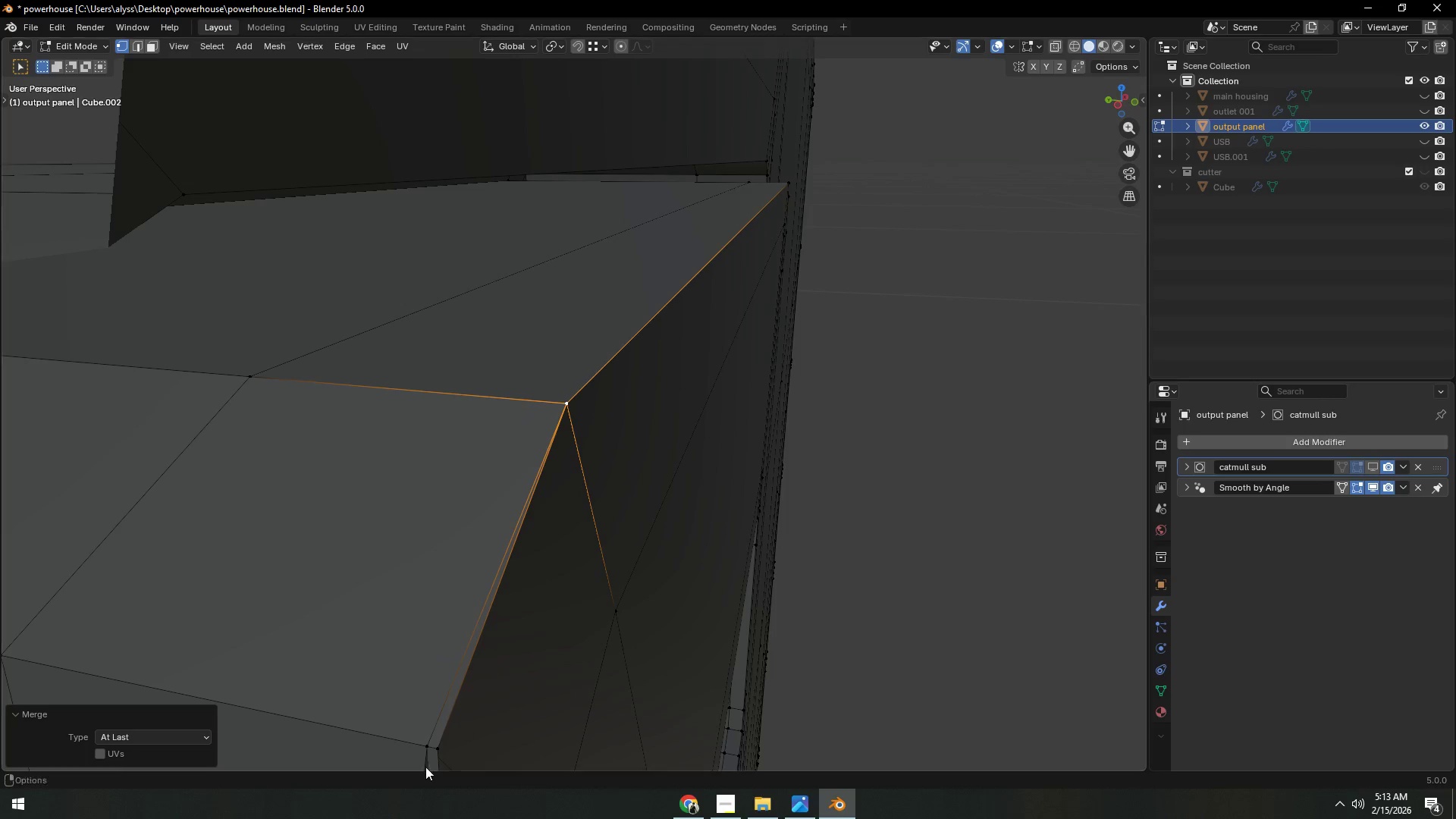 
left_click([441, 751])
 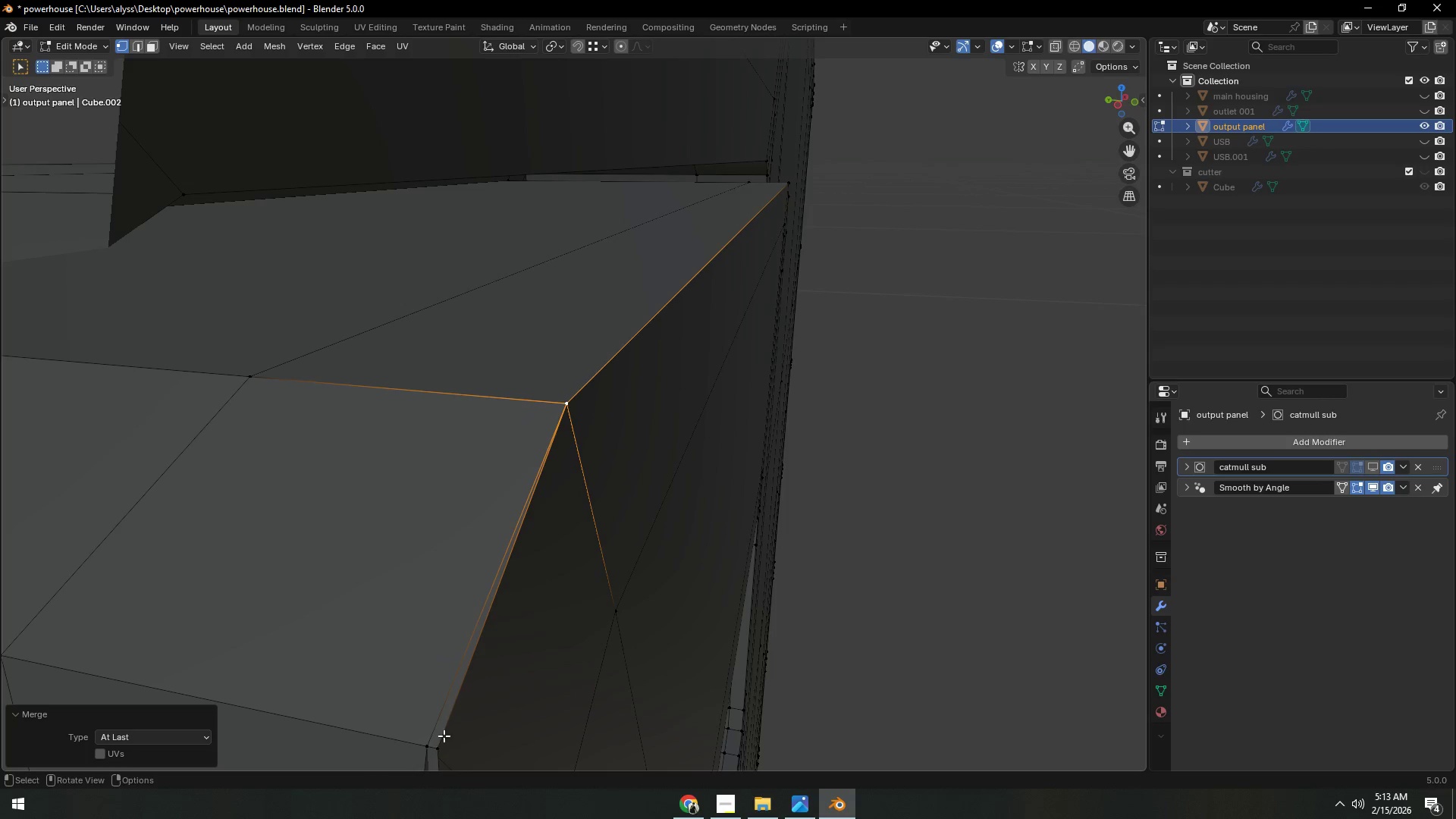 
right_click([441, 751])
 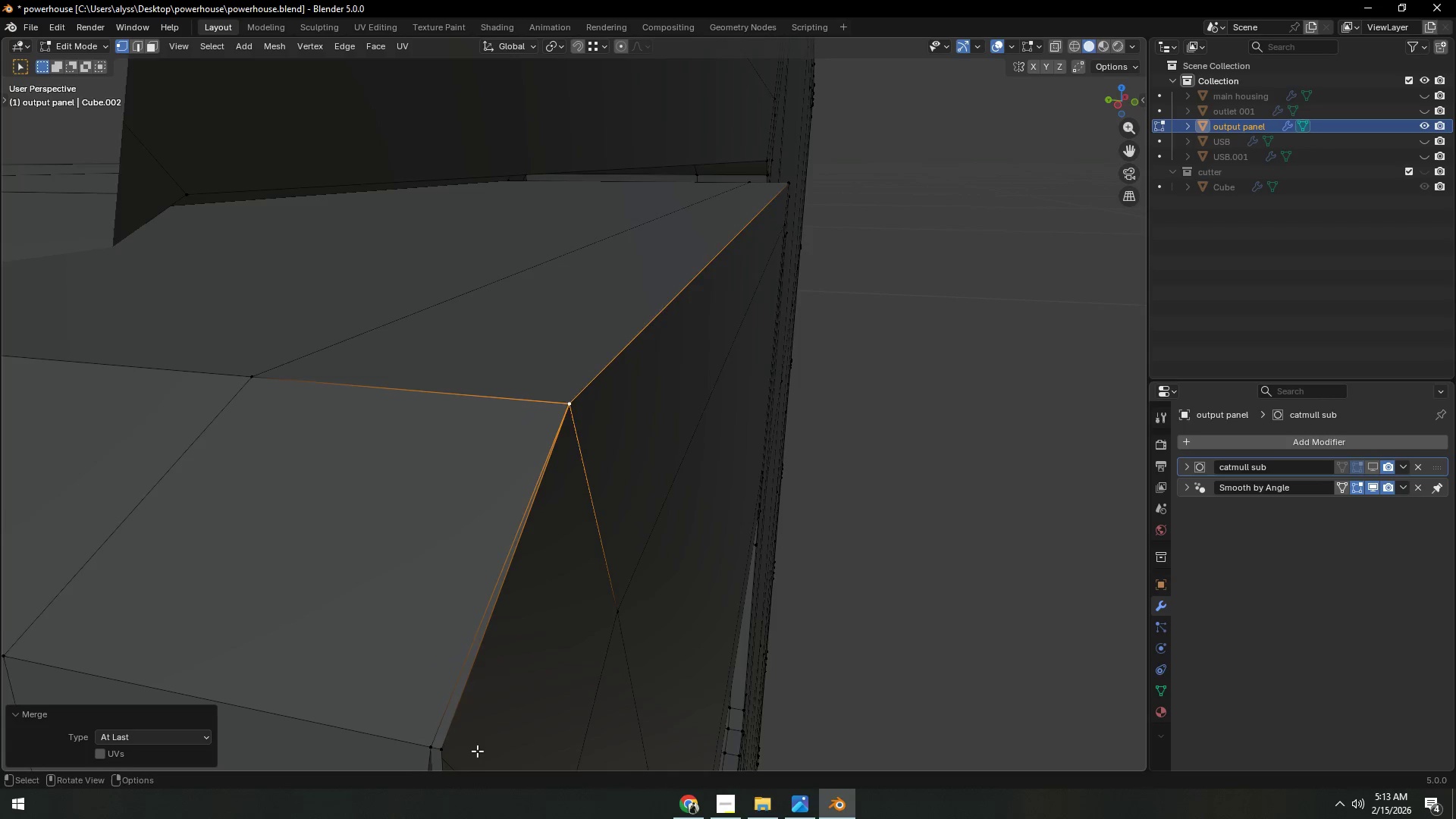 
key(Backquote)
 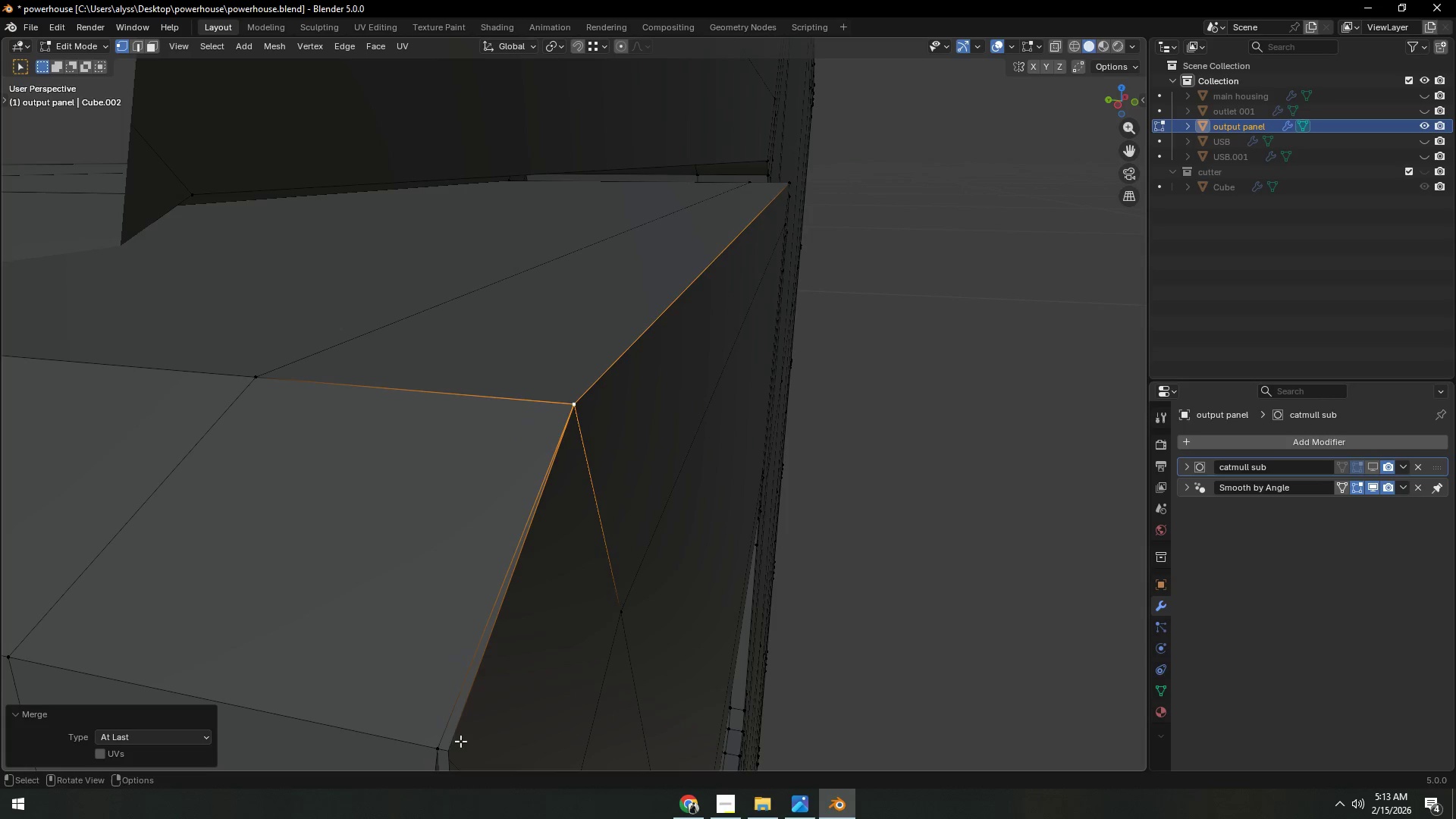 
left_click([450, 746])
 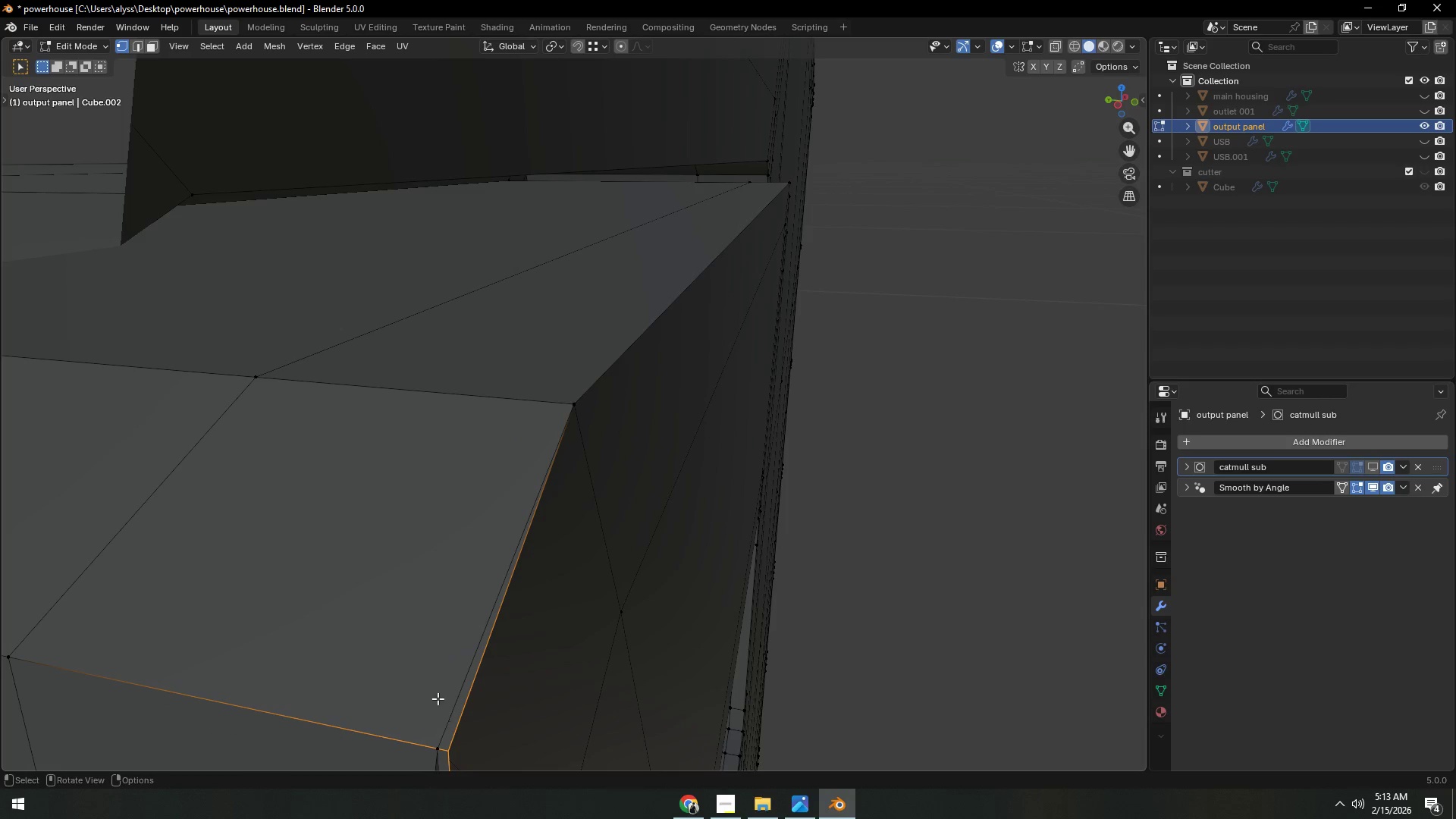 
key(Backquote)
 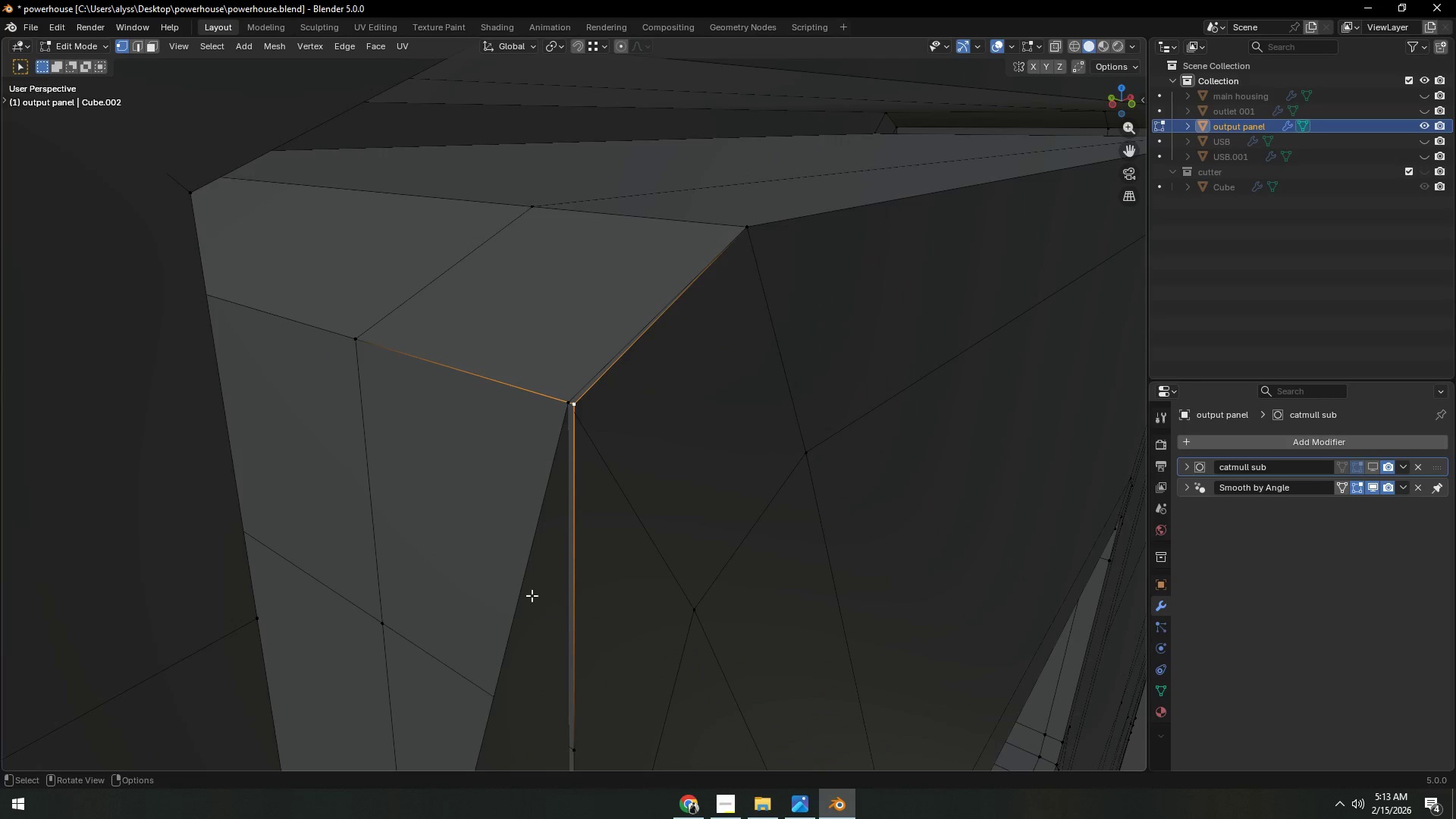 
hold_key(key=ShiftLeft, duration=0.41)
left_click([562, 402])
 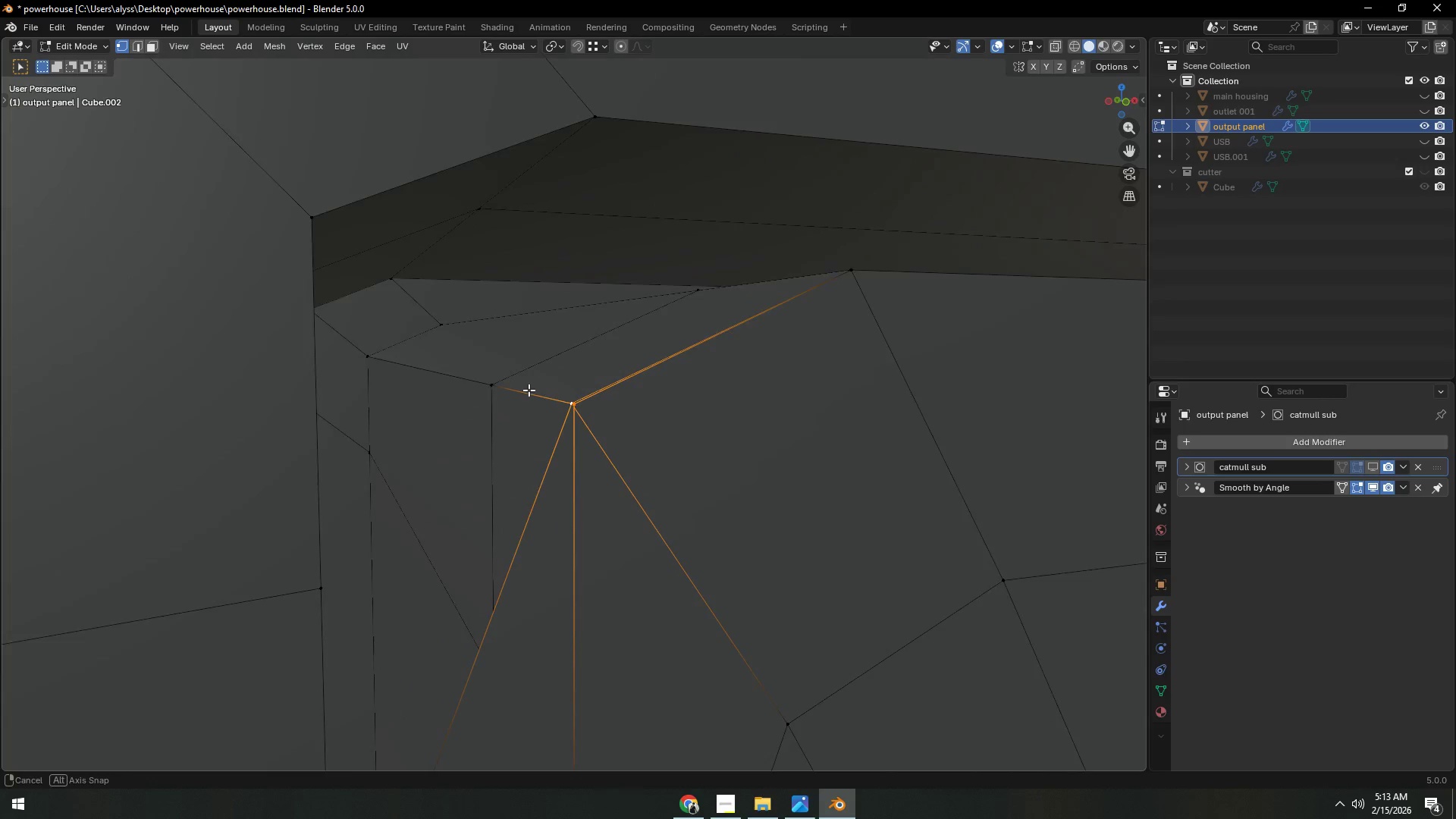 
type(nnm)
 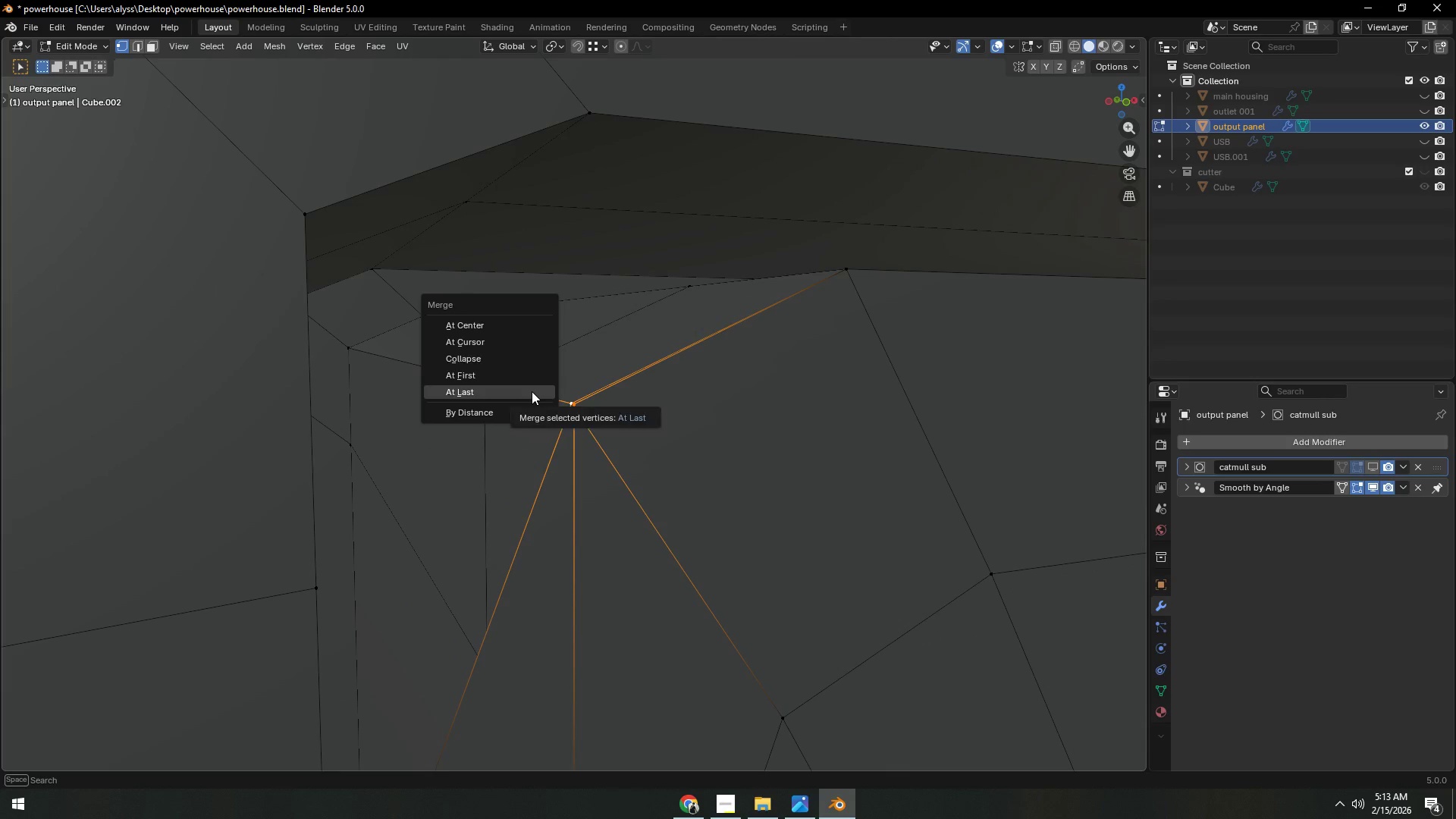 
left_click([532, 391])
 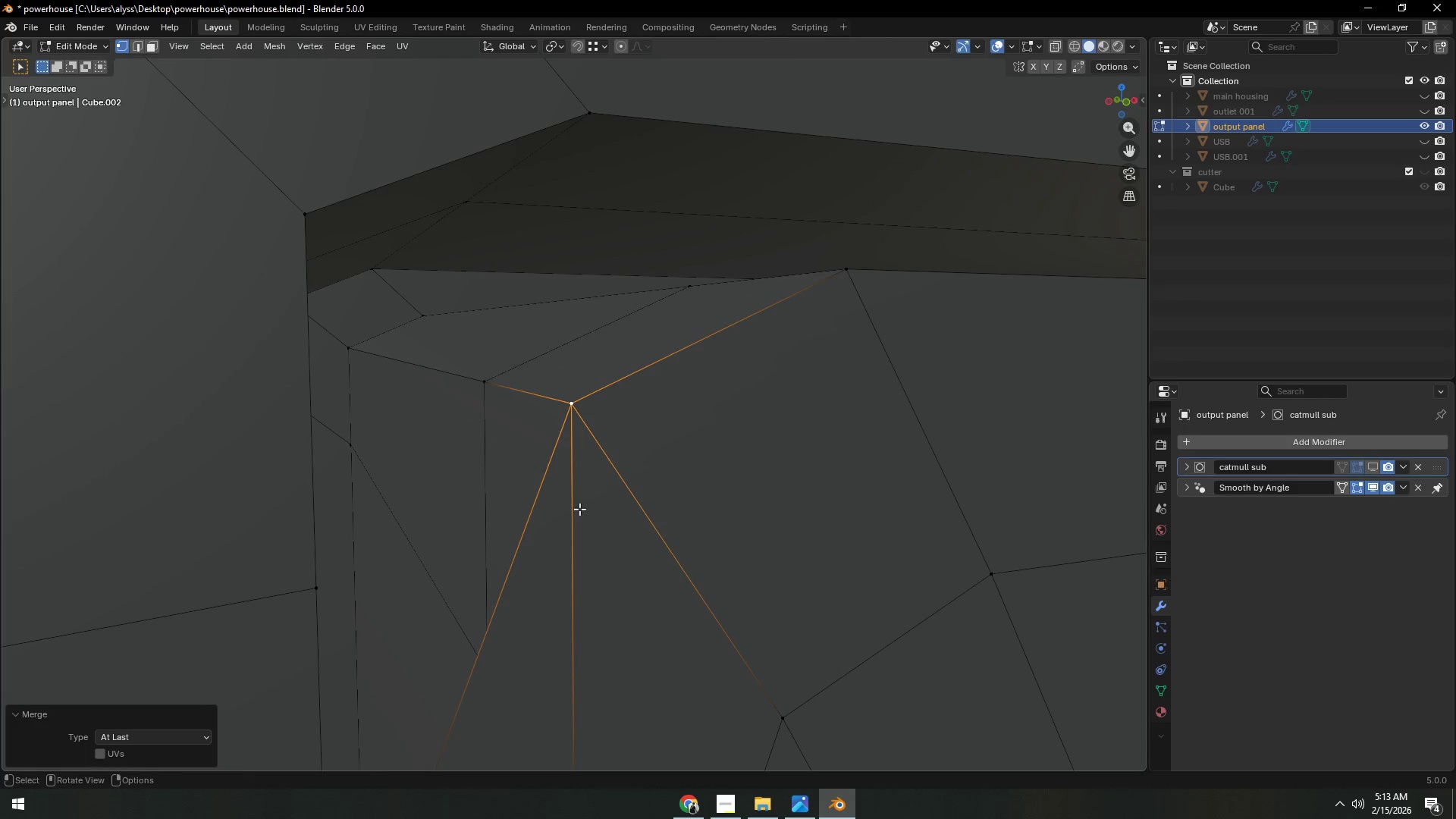 
scroll: coordinate [592, 560], scroll_direction: down, amount: 6.0
 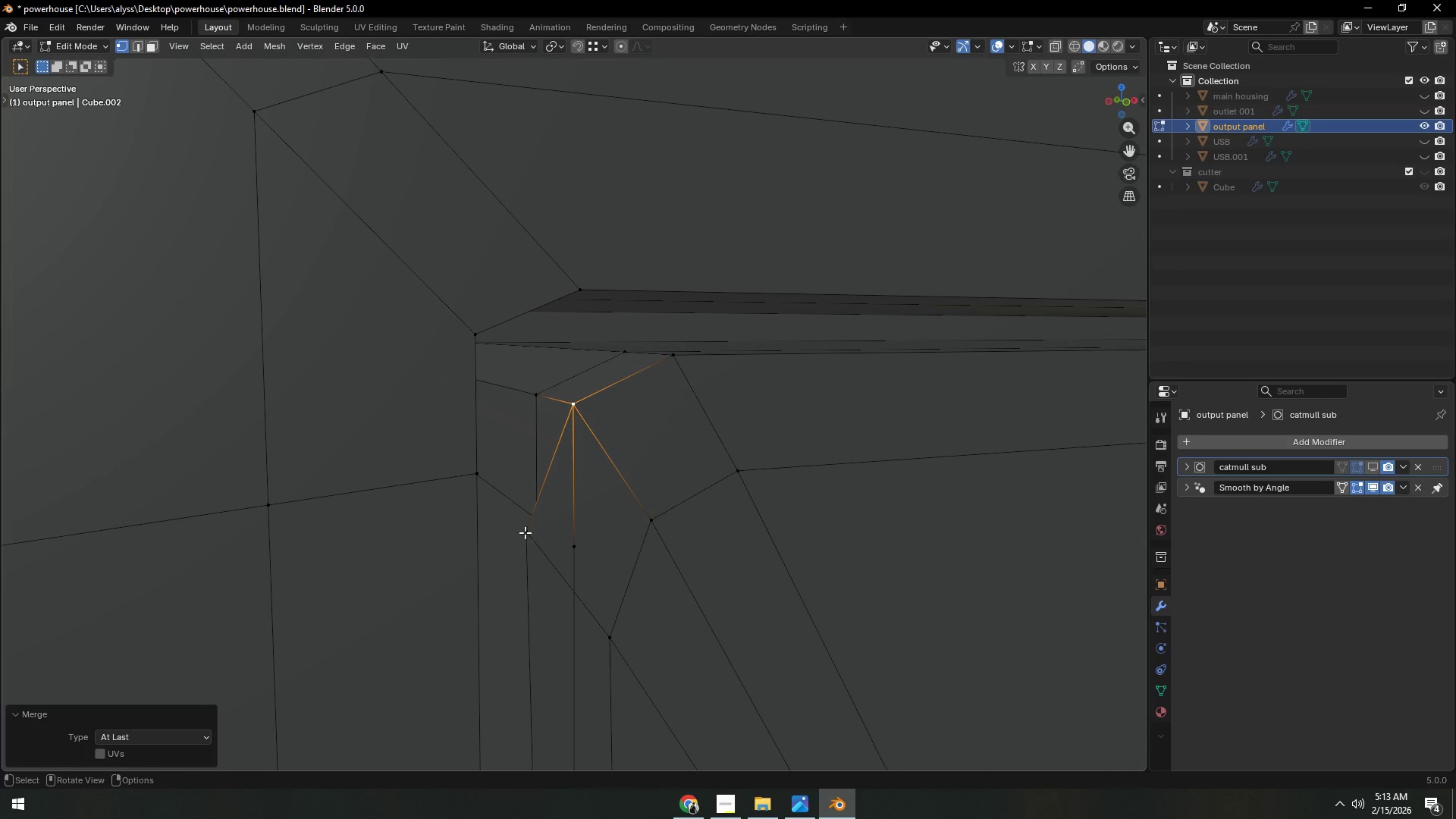 
left_click([522, 531])
 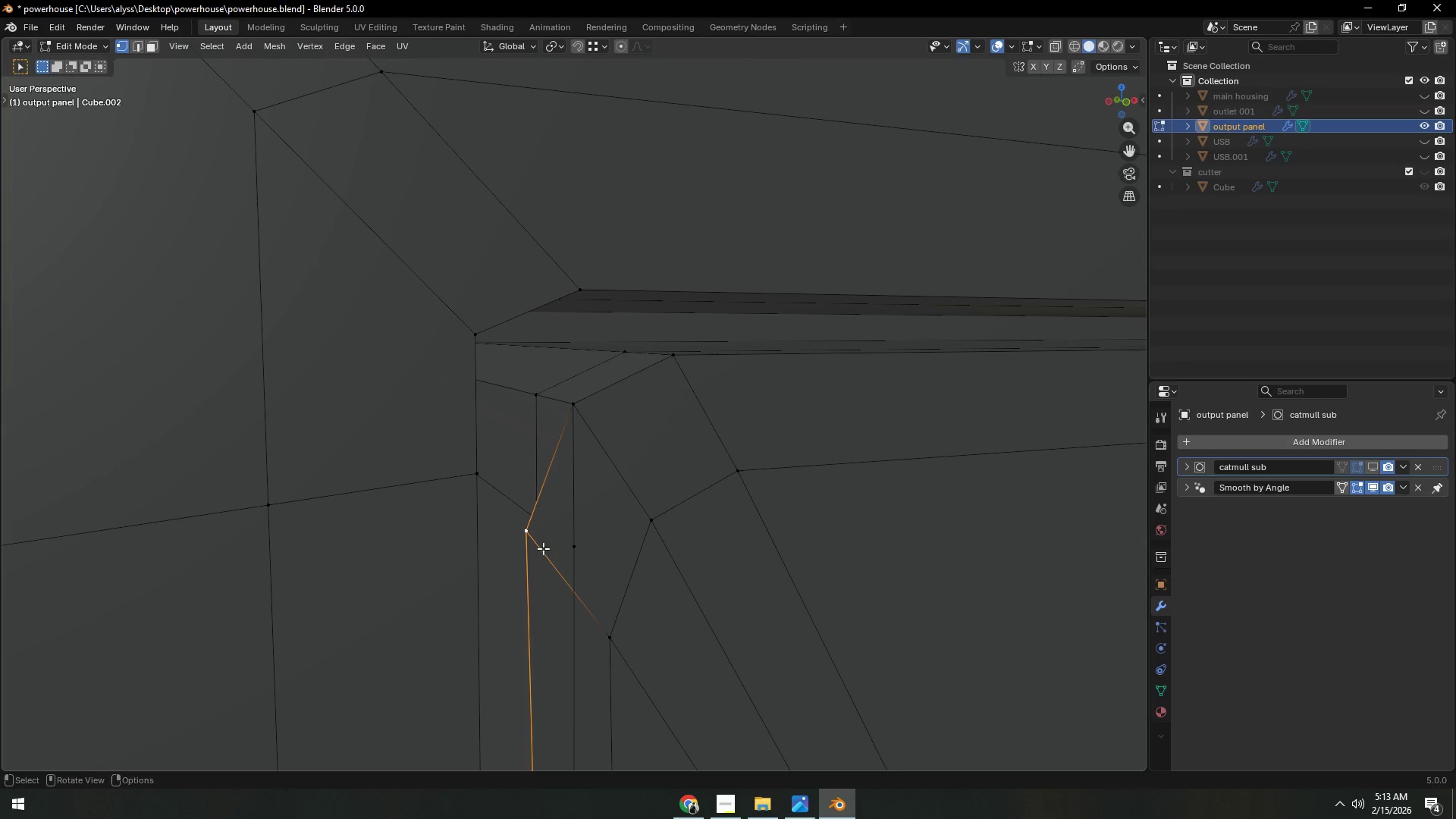 
hold_key(key=ShiftLeft, duration=0.52)
 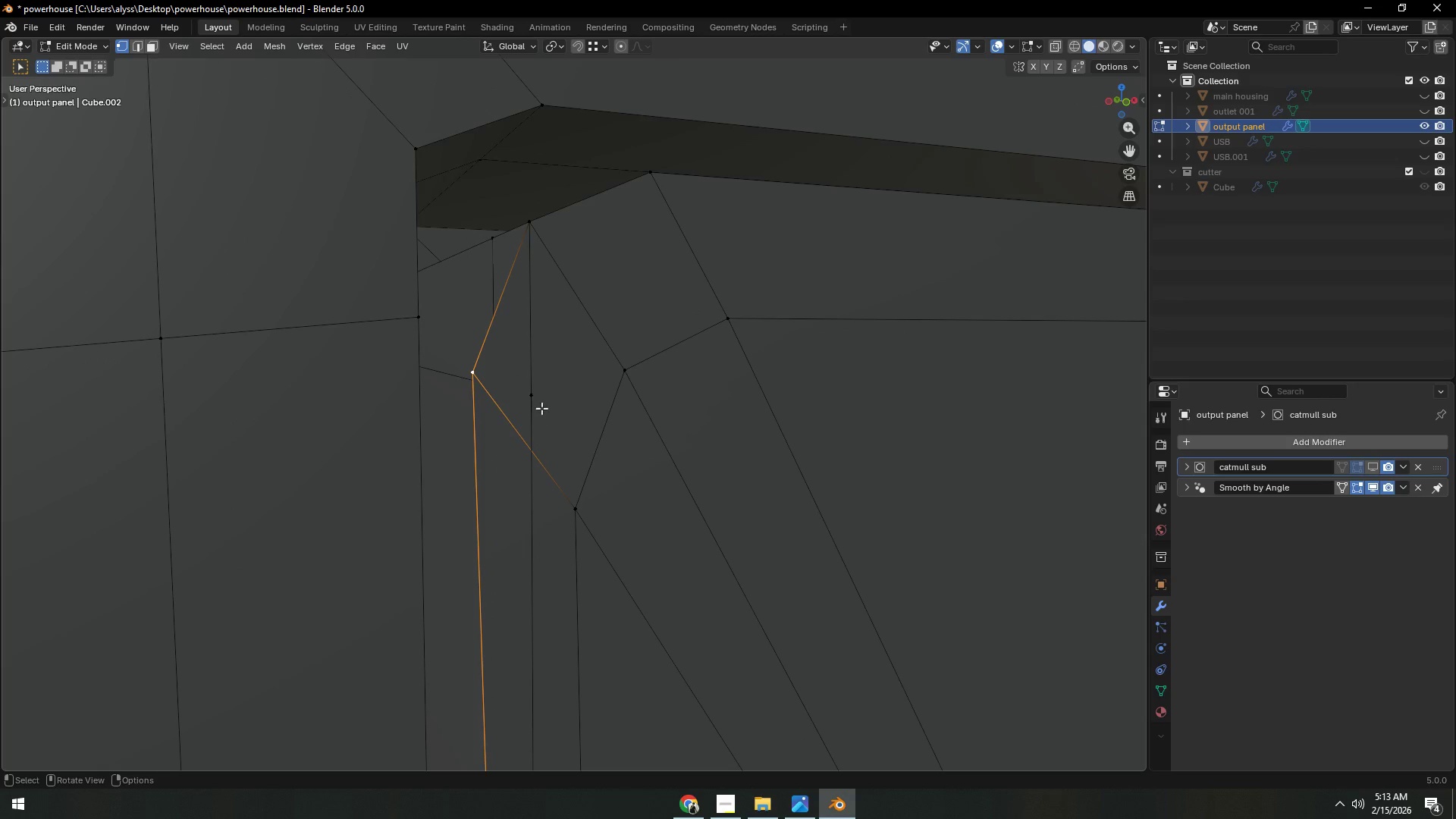 
hold_key(key=ShiftLeft, duration=1.52)
scroll: coordinate [550, 423], scroll_direction: up, amount: 1.0
 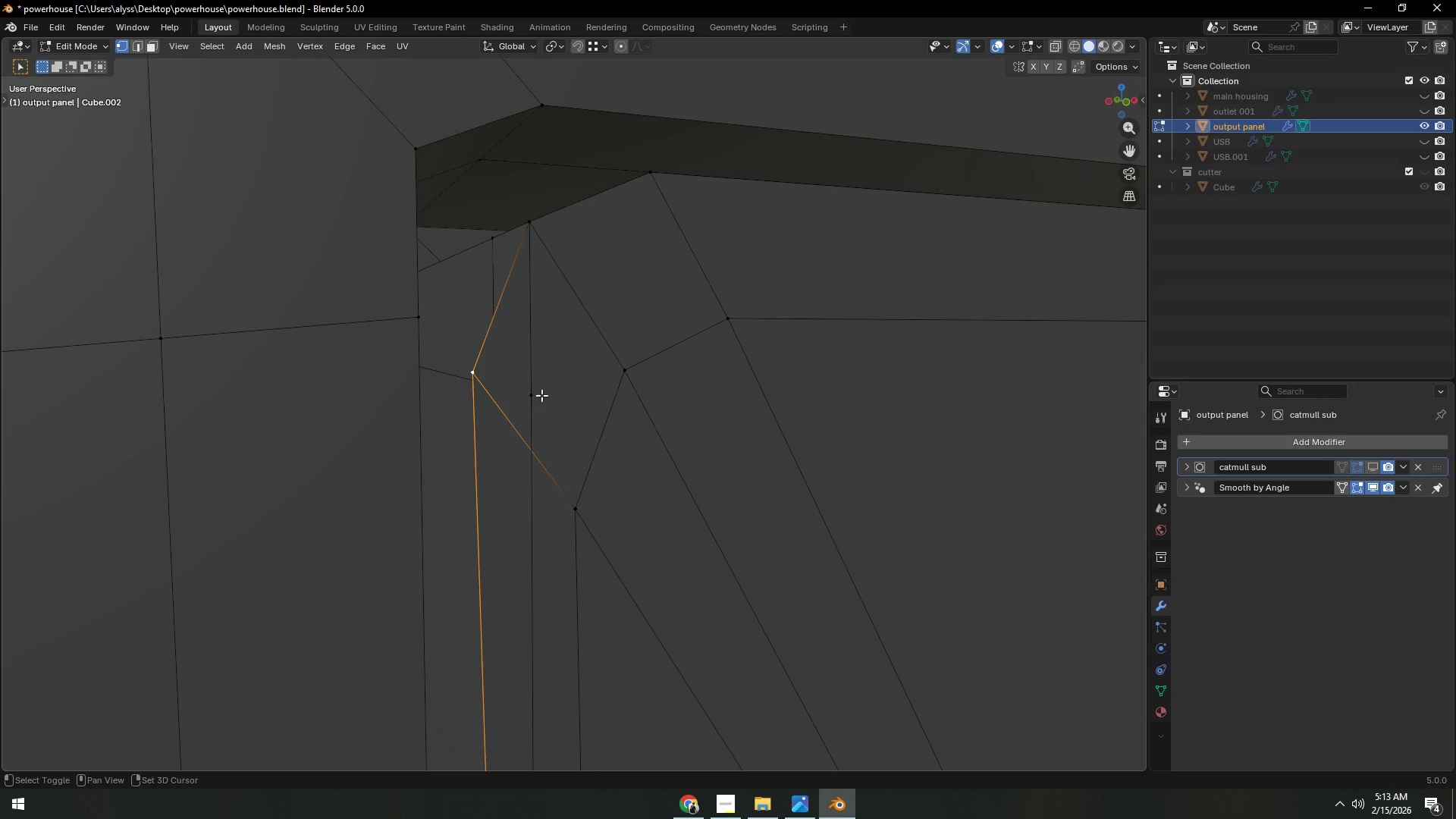 
left_click([541, 394])
 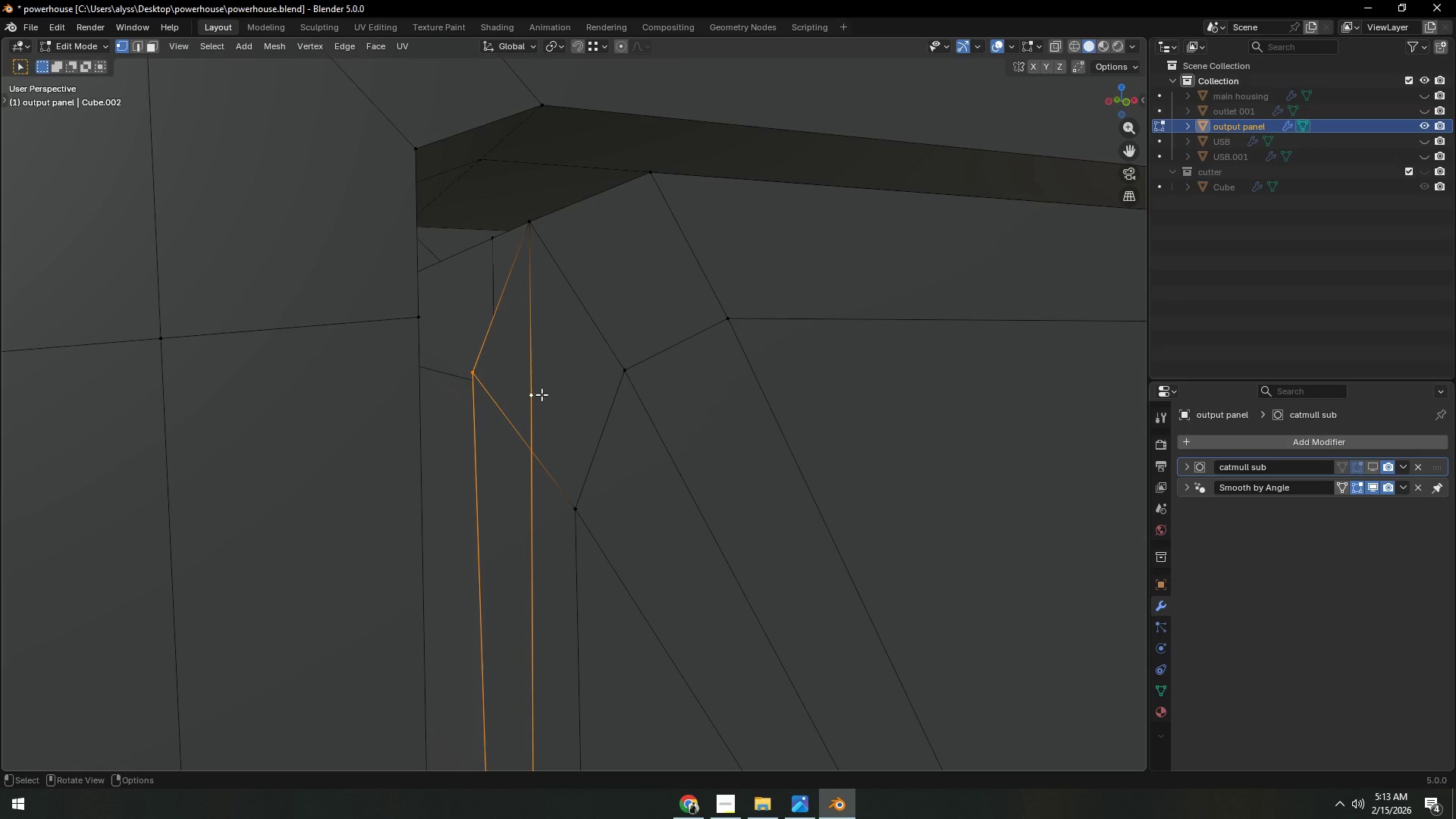 
key(M)
 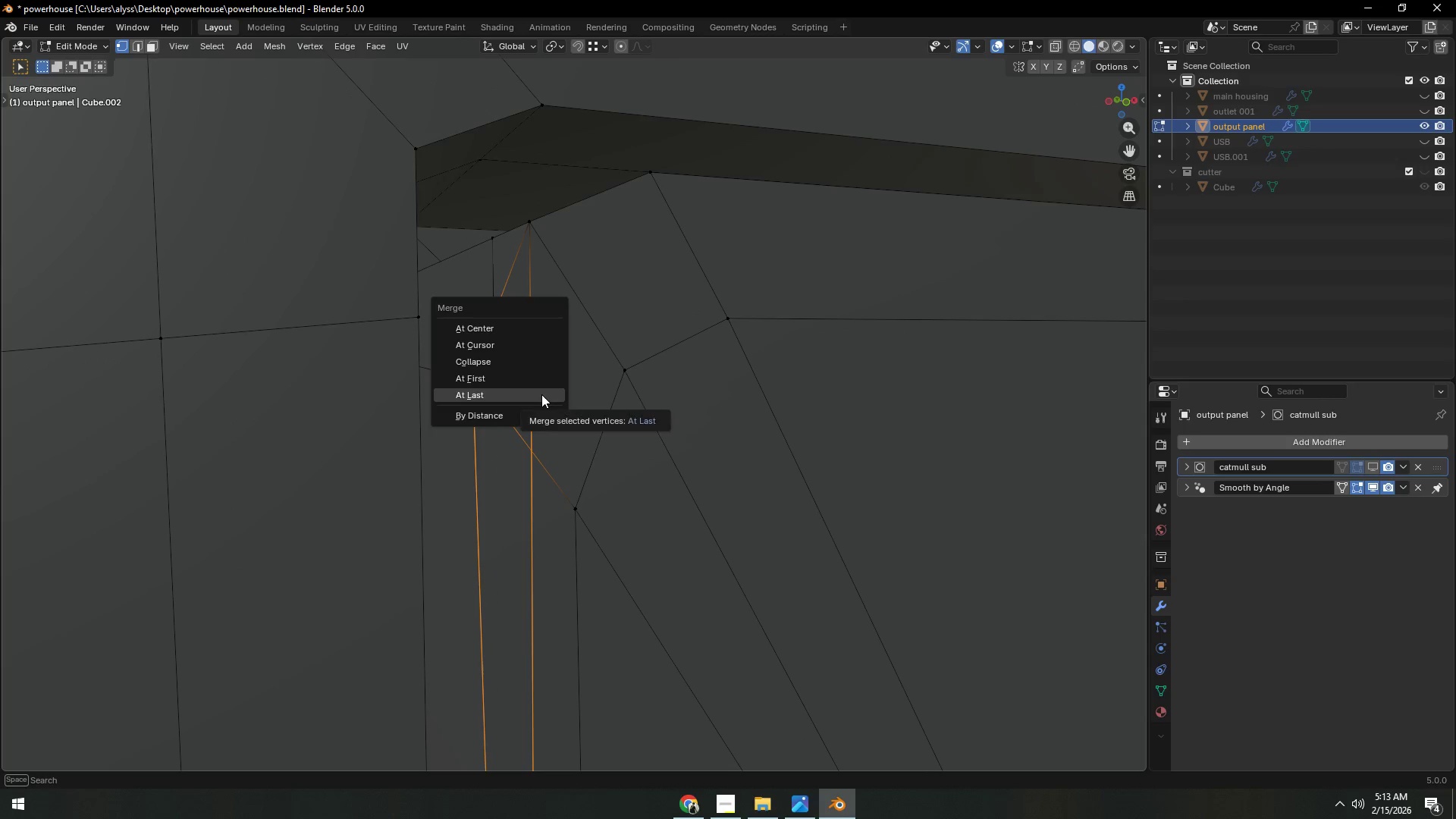 
left_click([541, 394])
 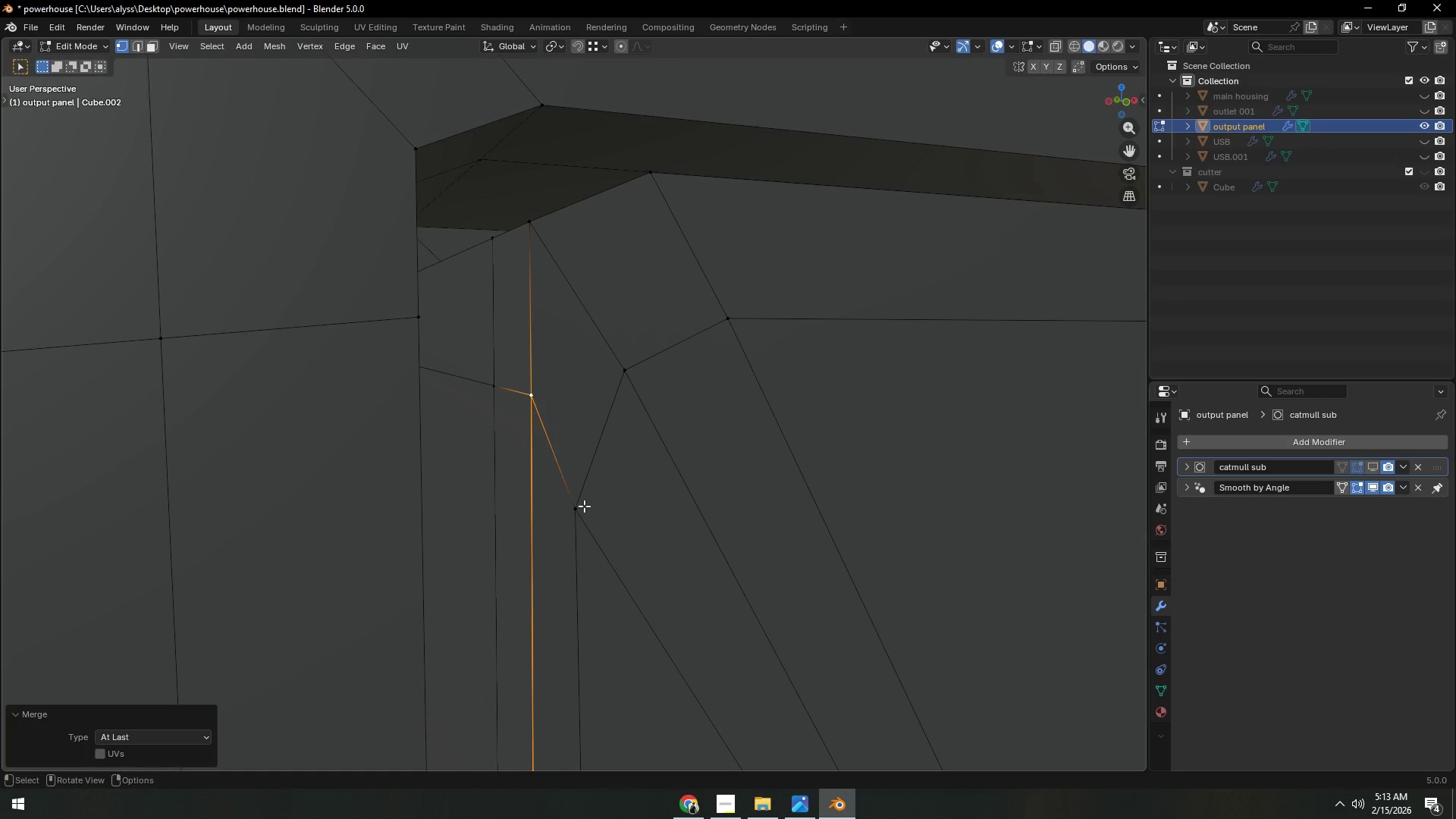 
scroll: coordinate [584, 522], scroll_direction: down, amount: 11.0
 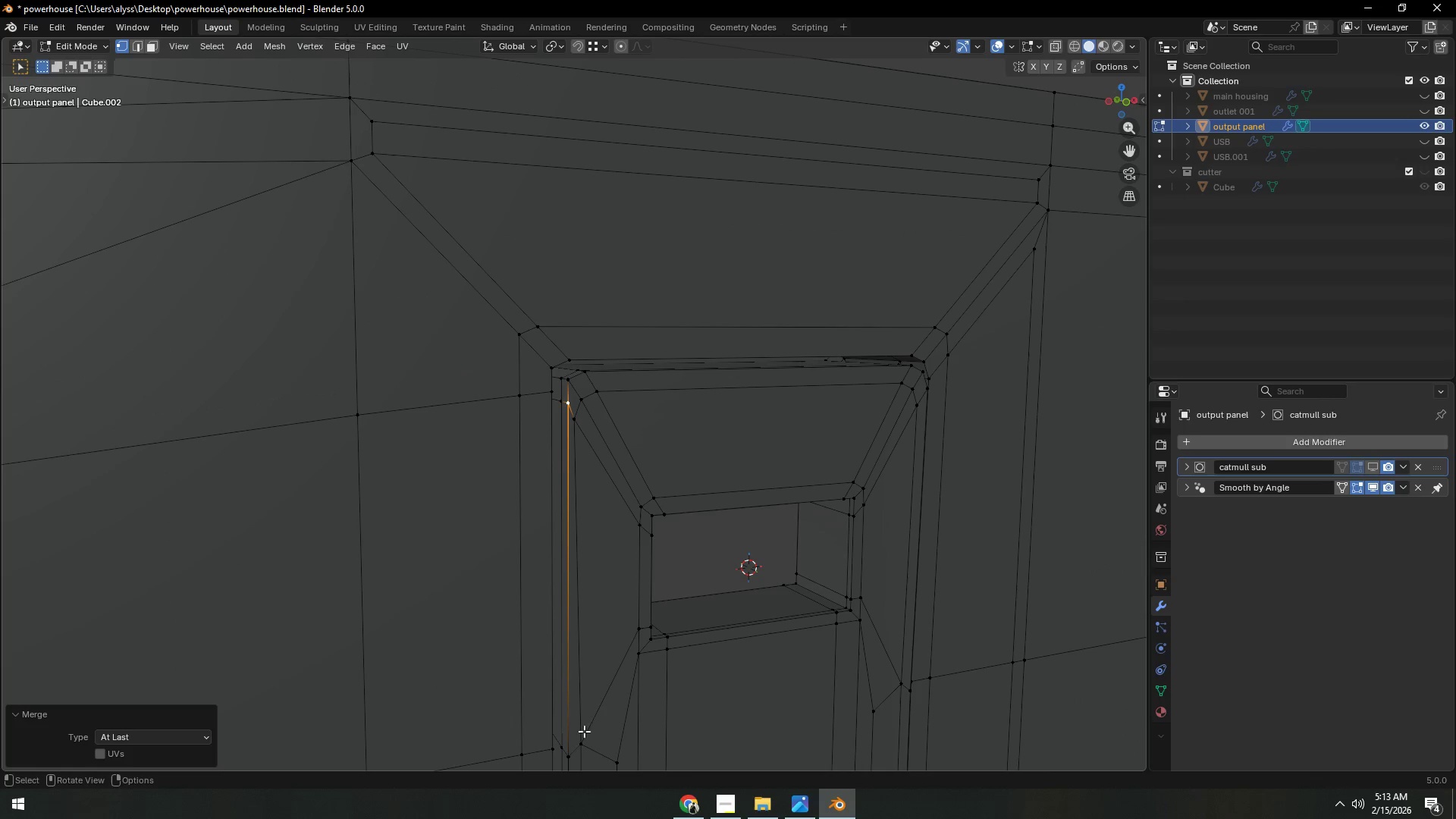 
left_click([576, 739])
 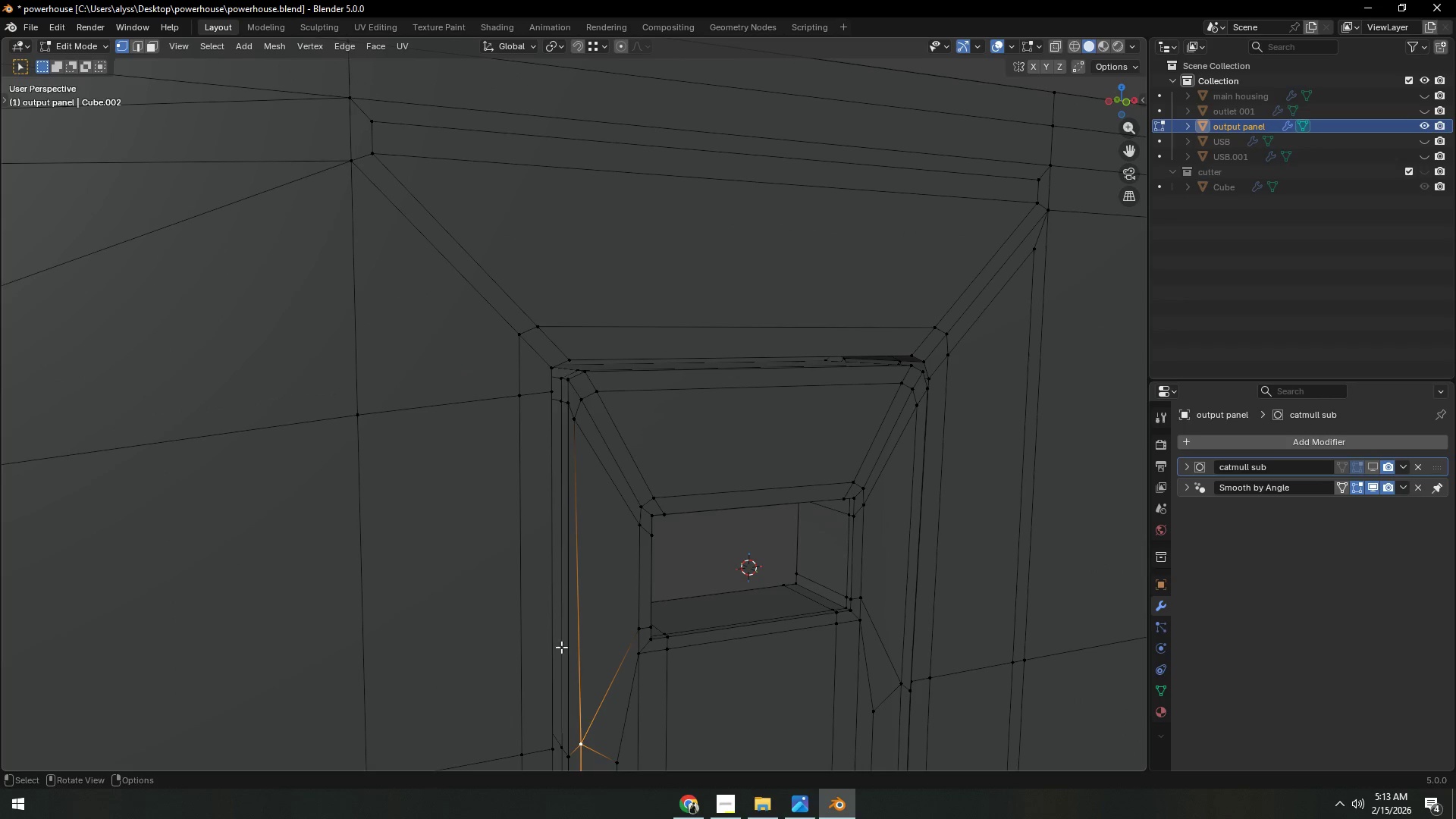 
key(Backquote)
 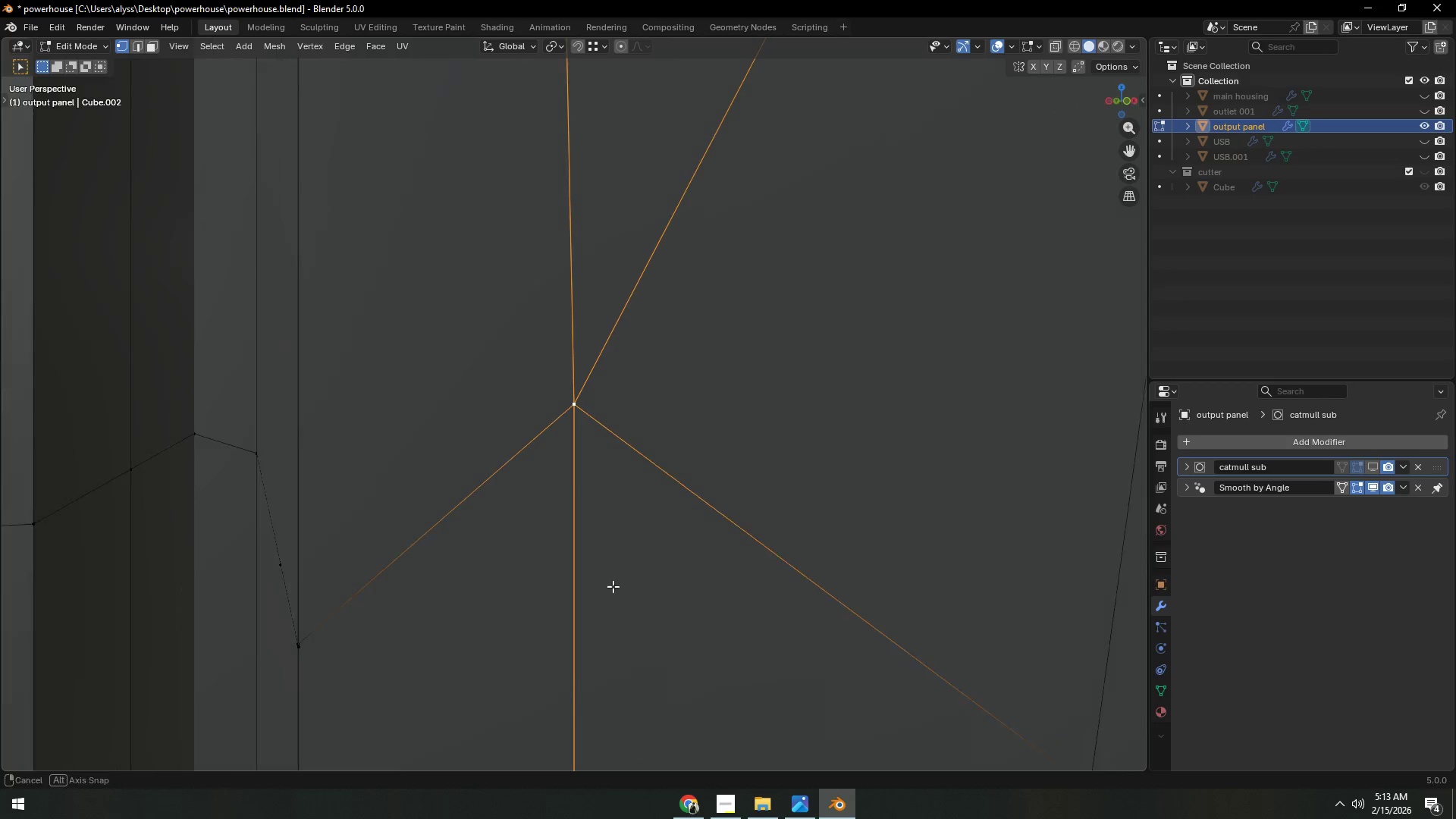 
scroll: coordinate [623, 573], scroll_direction: down, amount: 5.0
 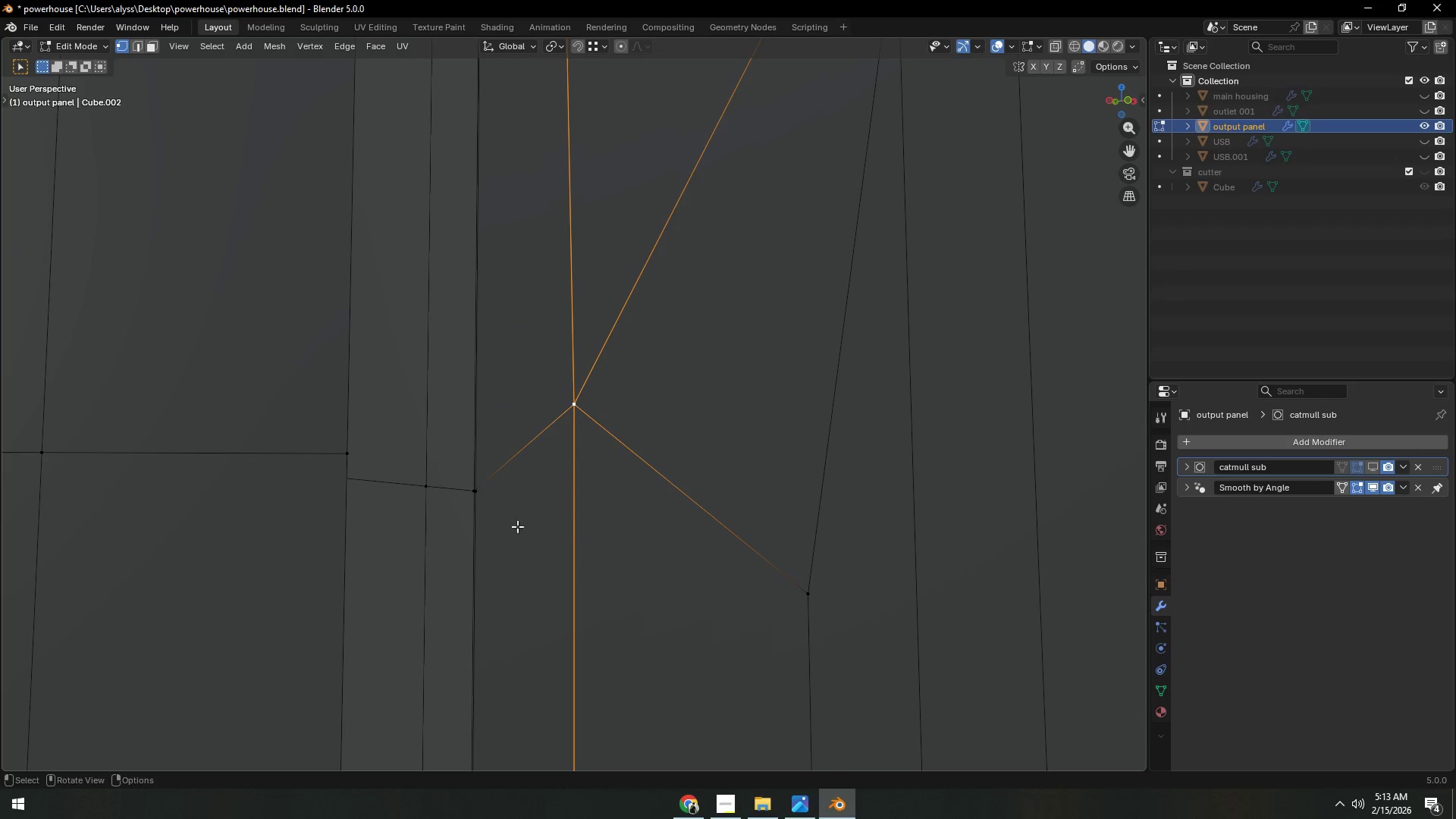 
left_click([494, 492])
 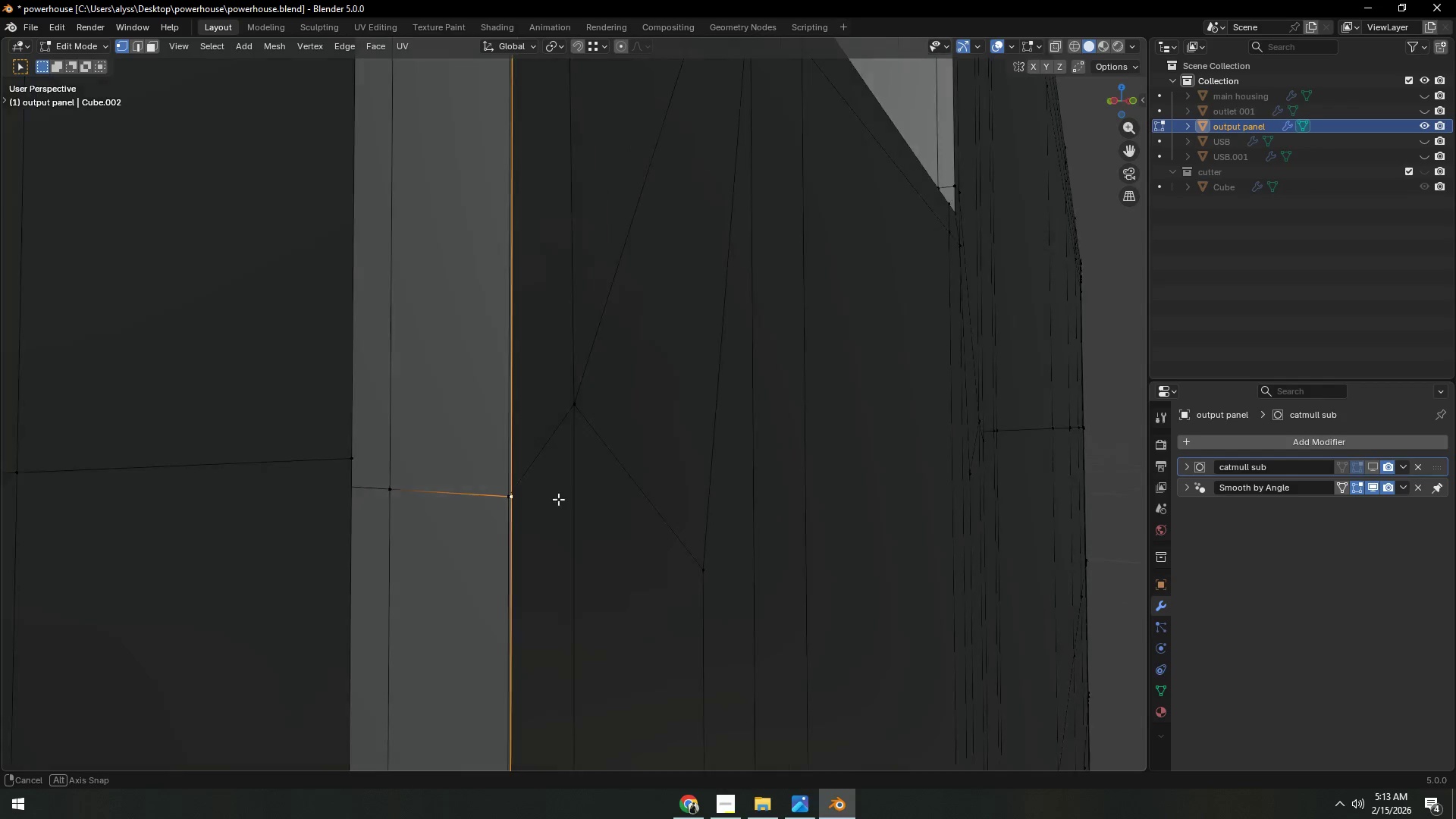 
hold_key(key=ShiftLeft, duration=1.19)
 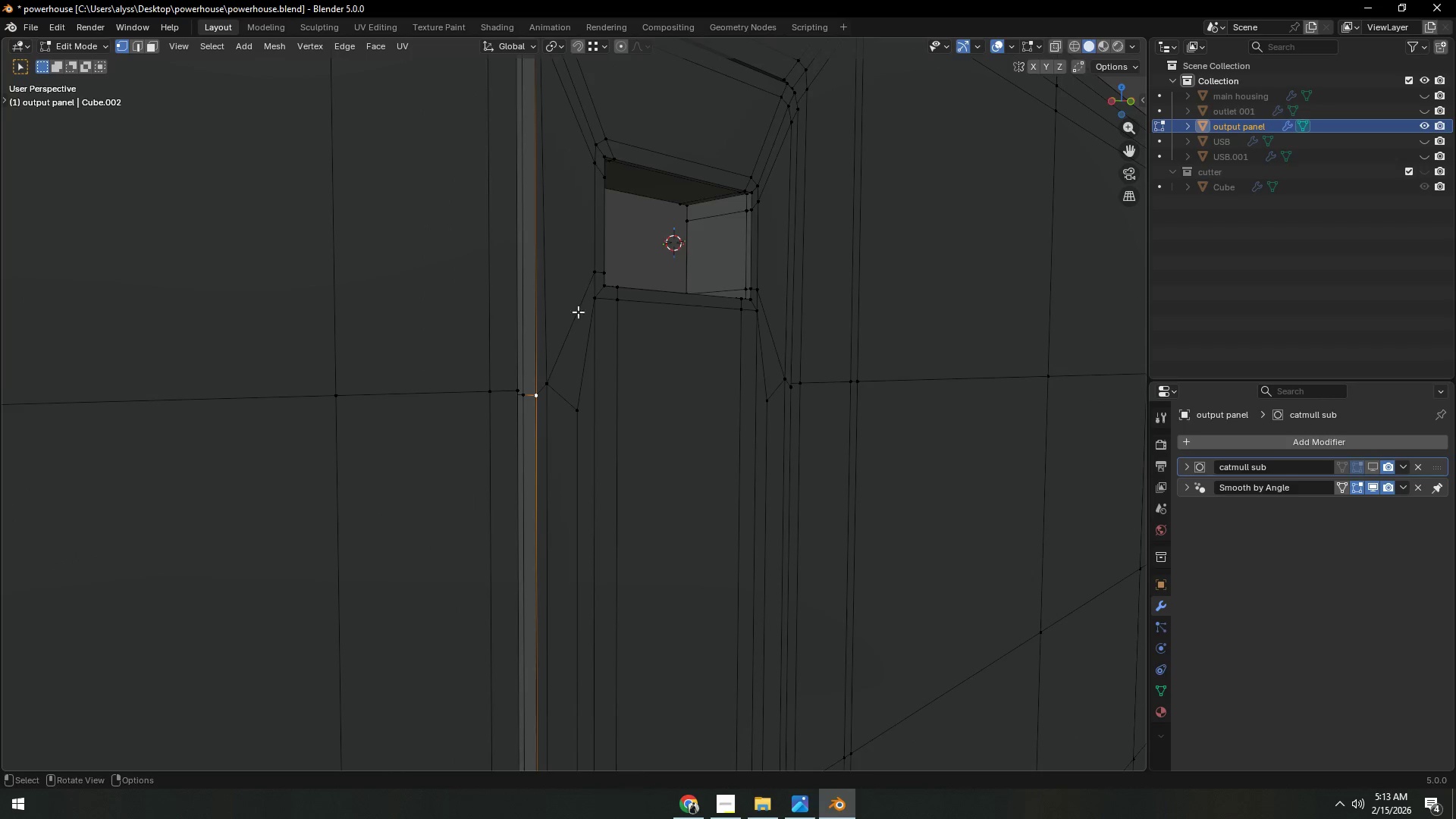 
scroll: coordinate [536, 494], scroll_direction: down, amount: 11.0
 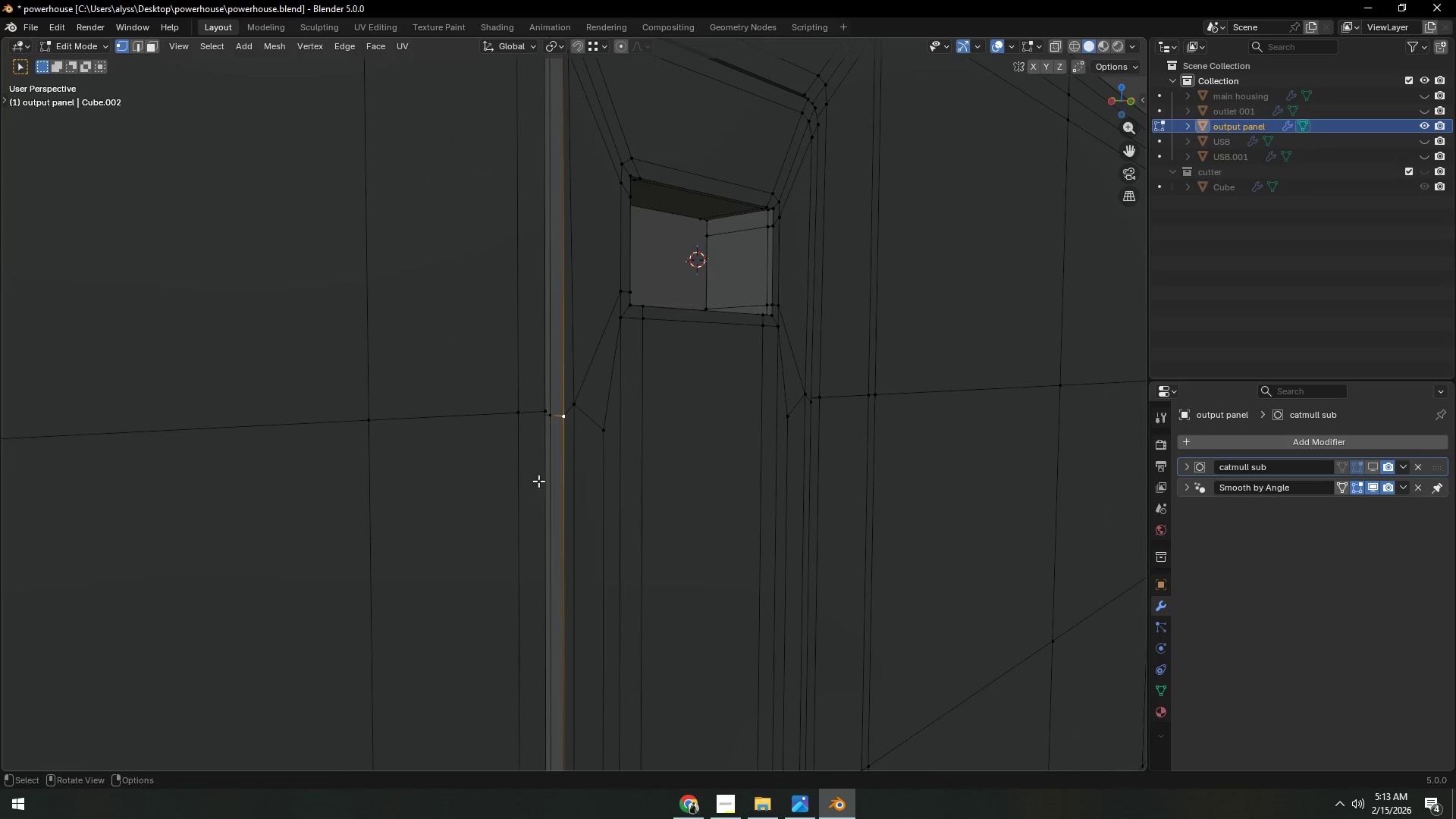 
scroll: coordinate [570, 388], scroll_direction: up, amount: 5.0
 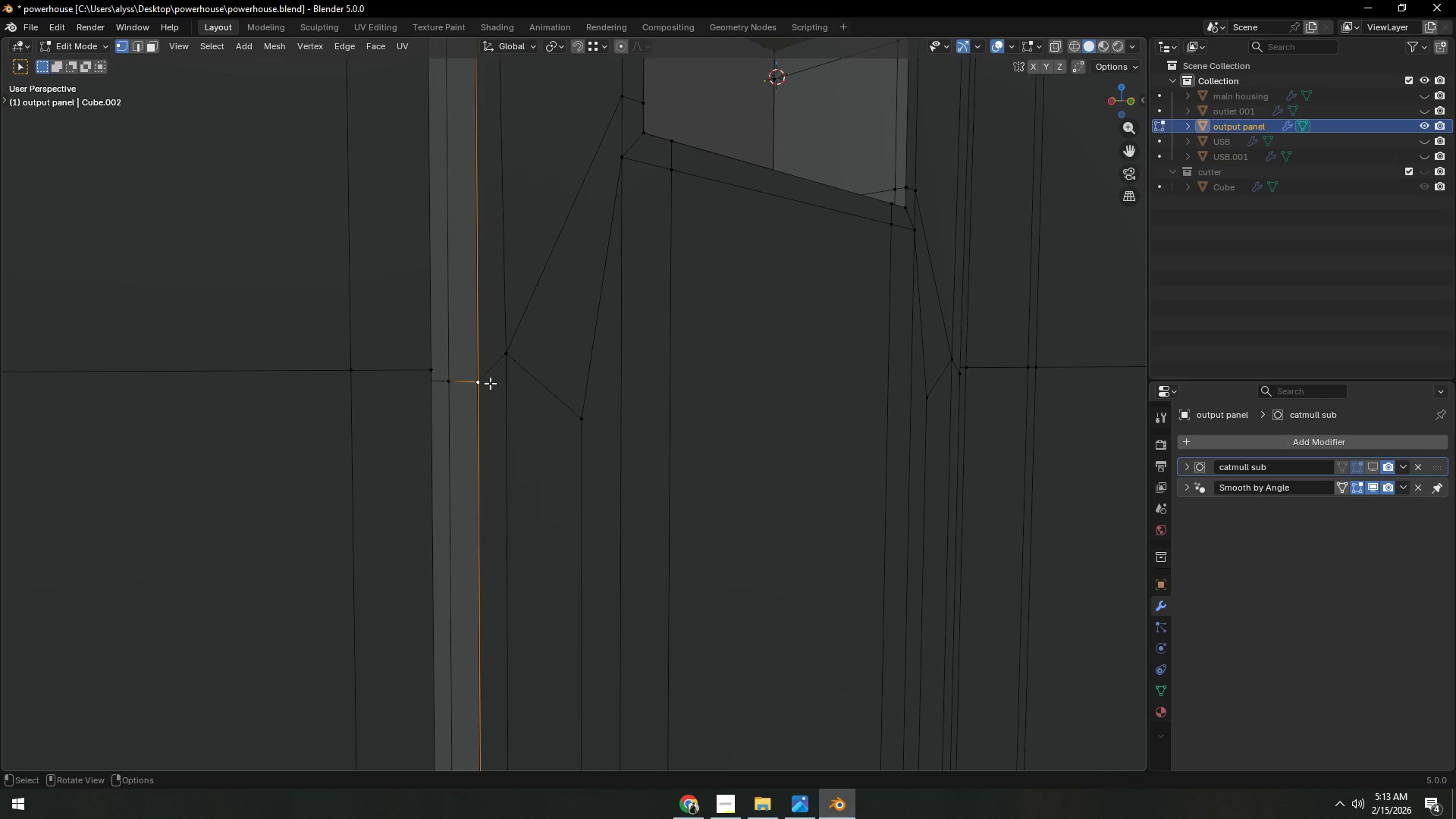 
key(Backquote)
 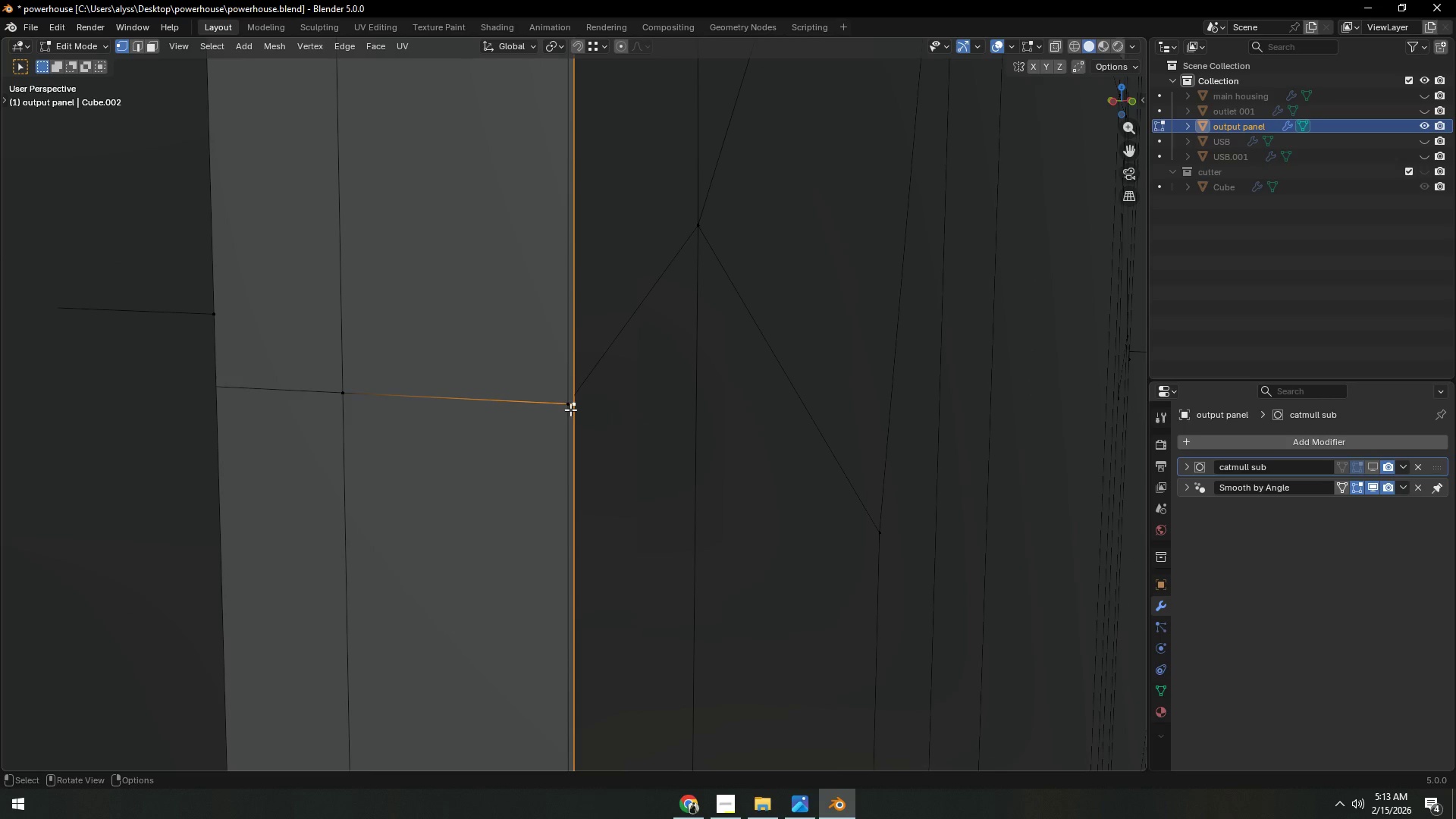 
left_click([567, 400])
 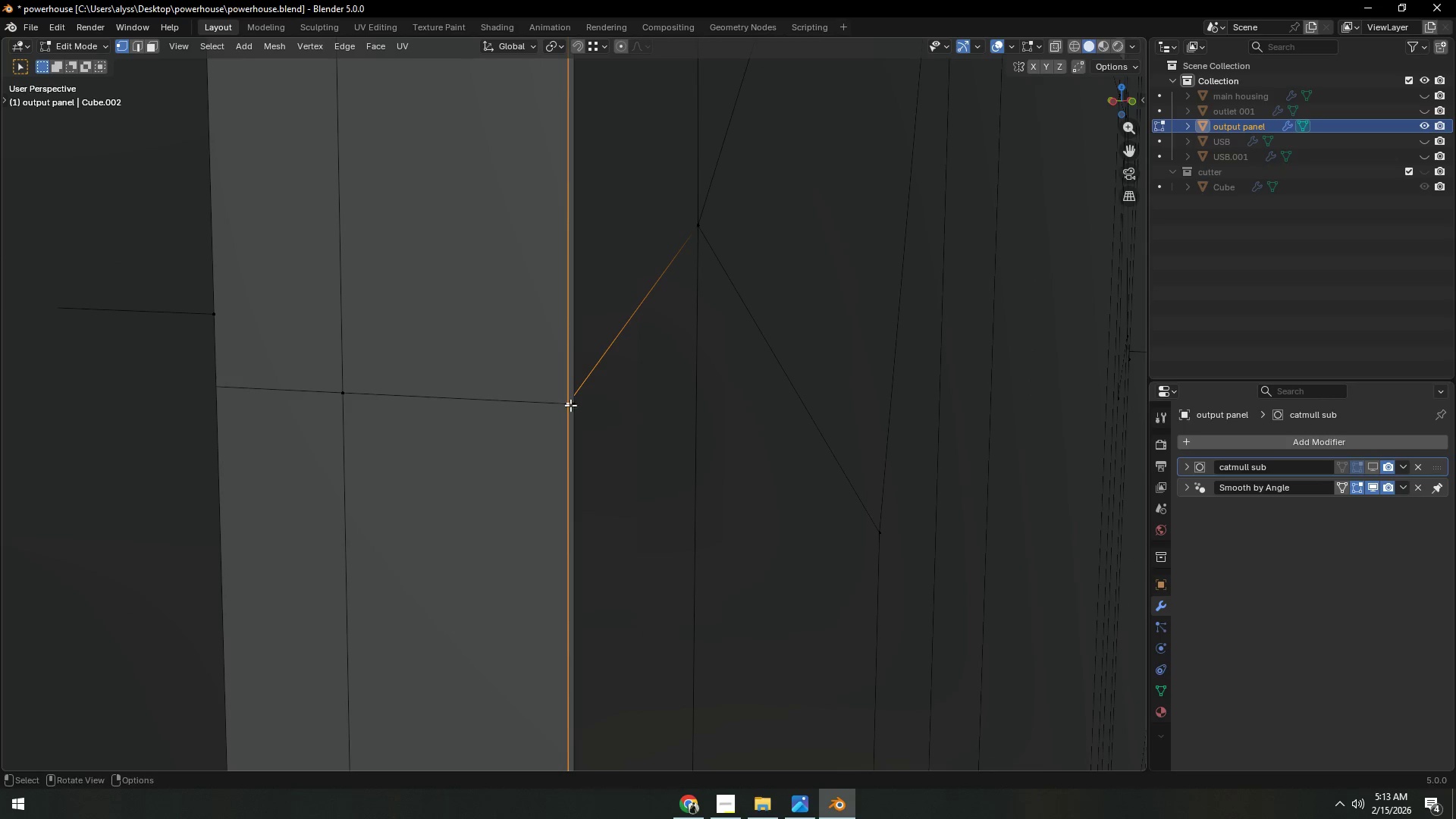 
hold_key(key=ShiftLeft, duration=0.45)
left_click([576, 405])
 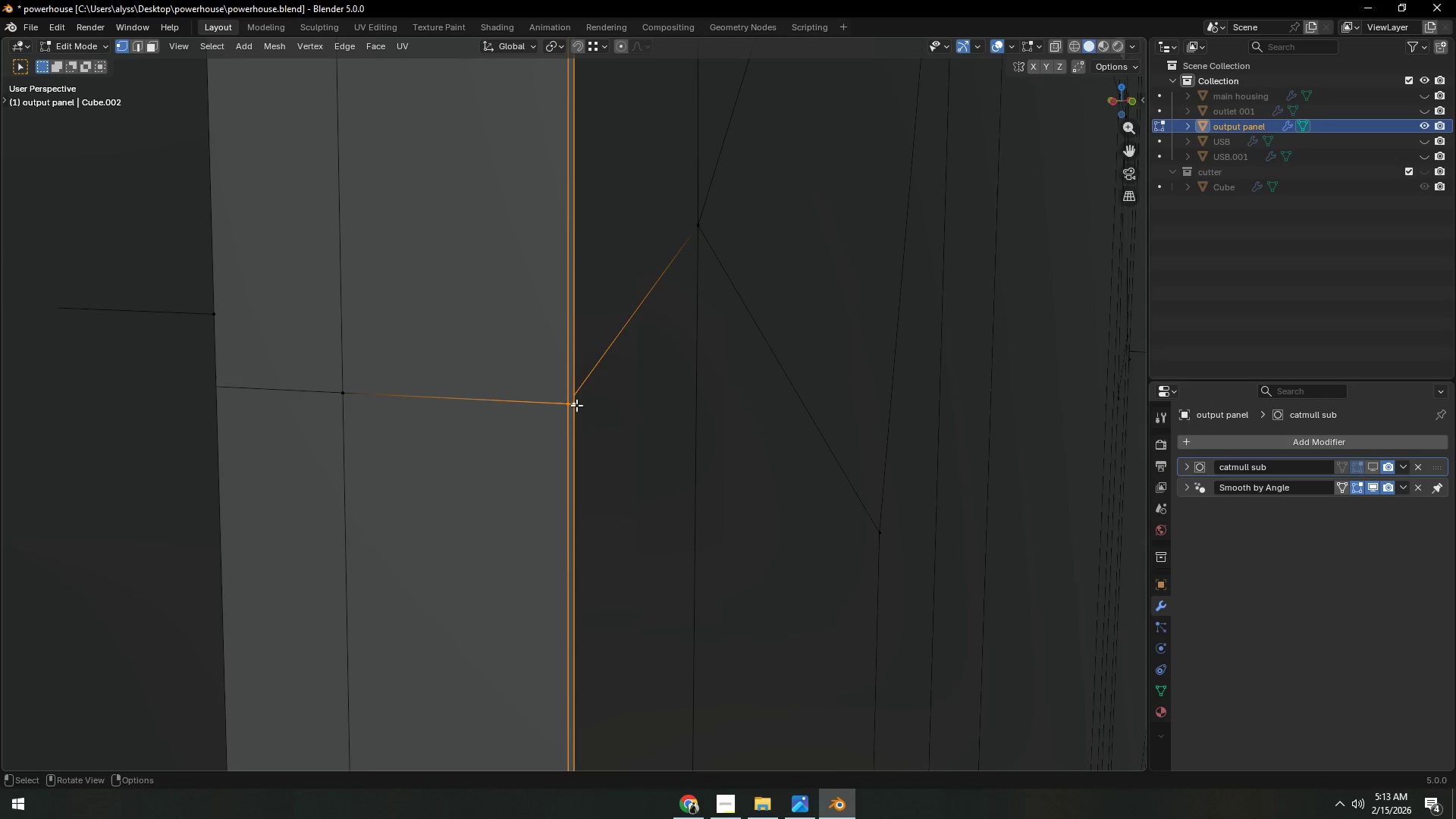 
type(nnm)
 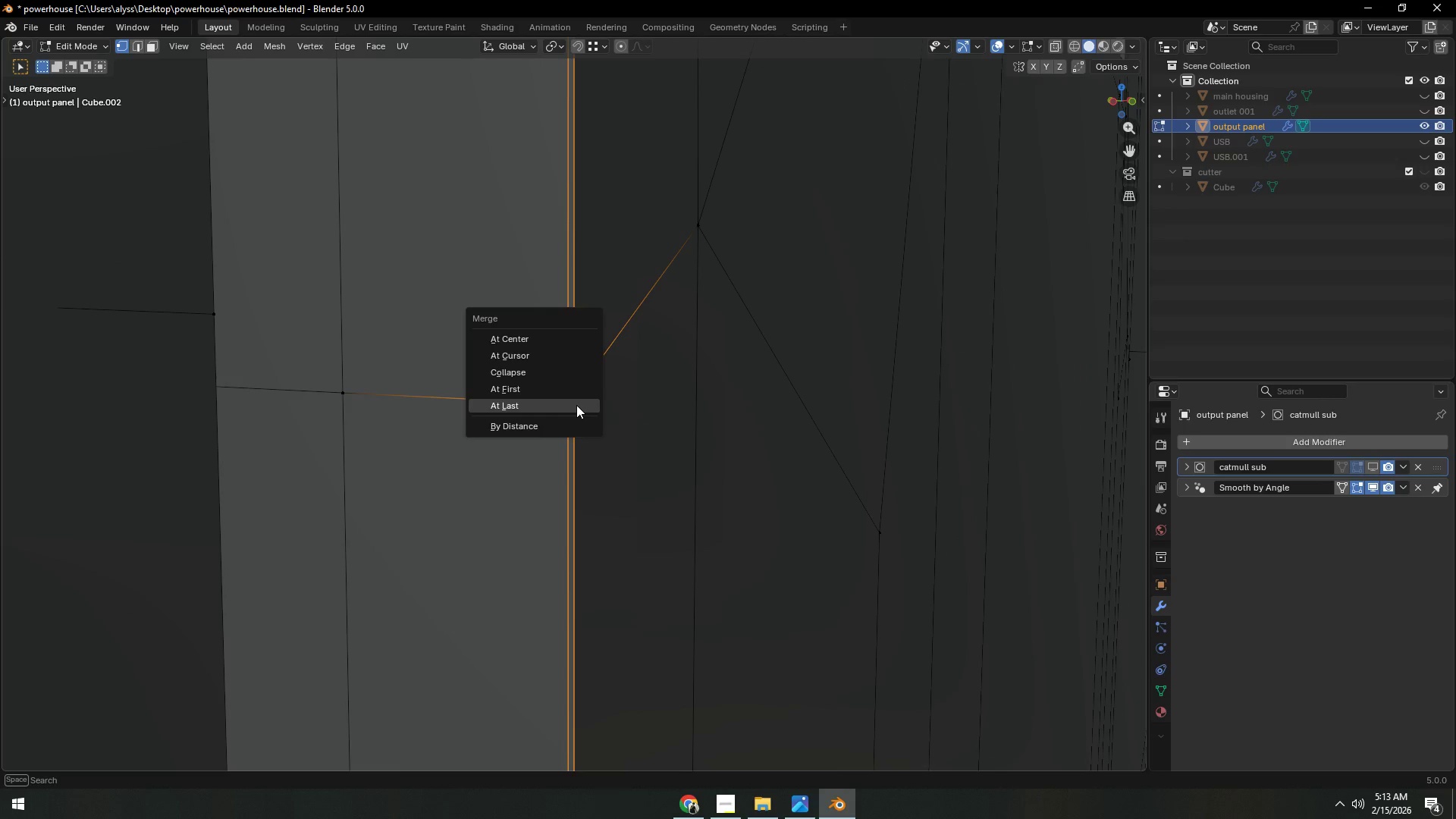 
left_click([576, 405])
 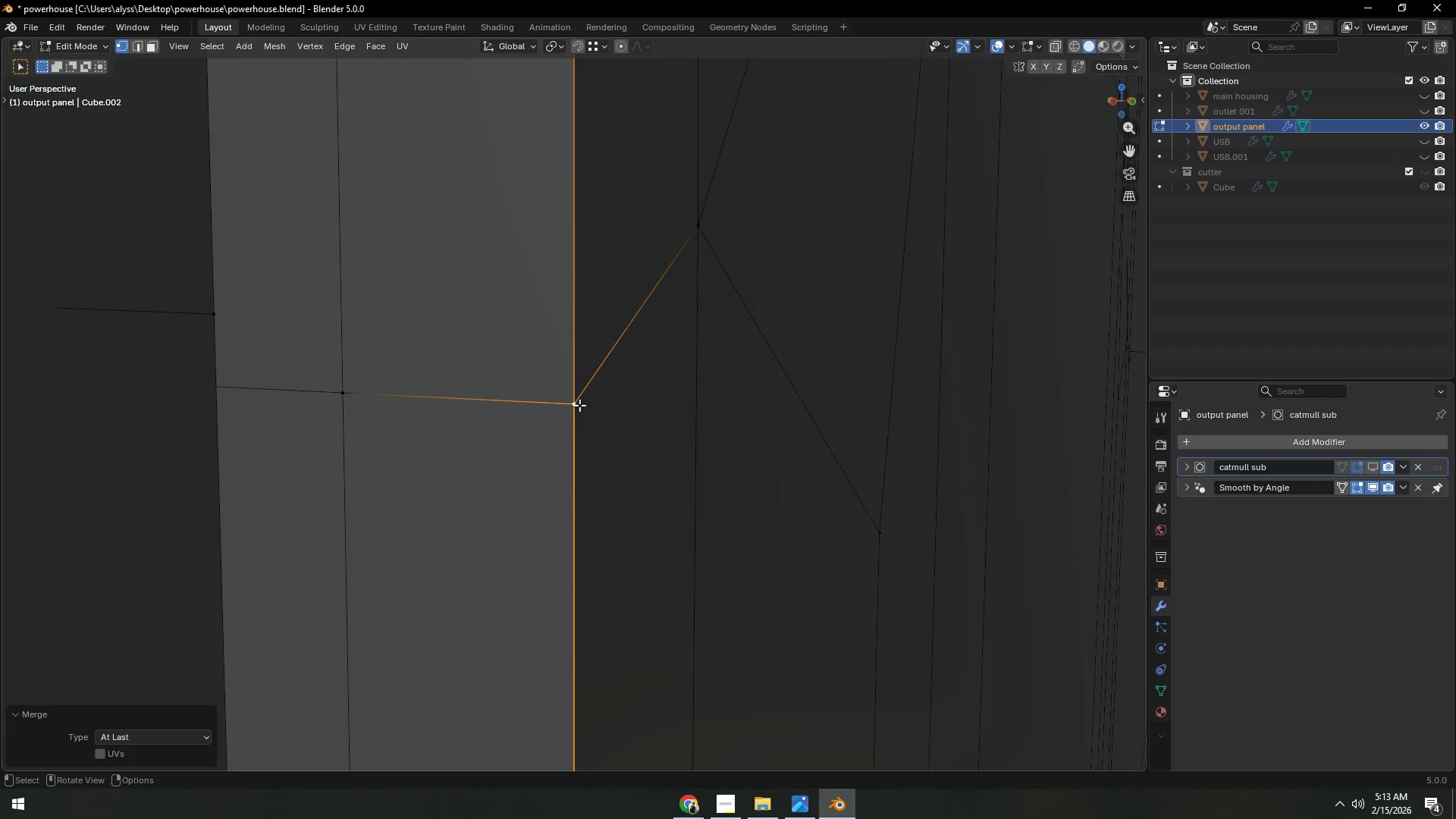 
scroll: coordinate [589, 478], scroll_direction: down, amount: 21.0
 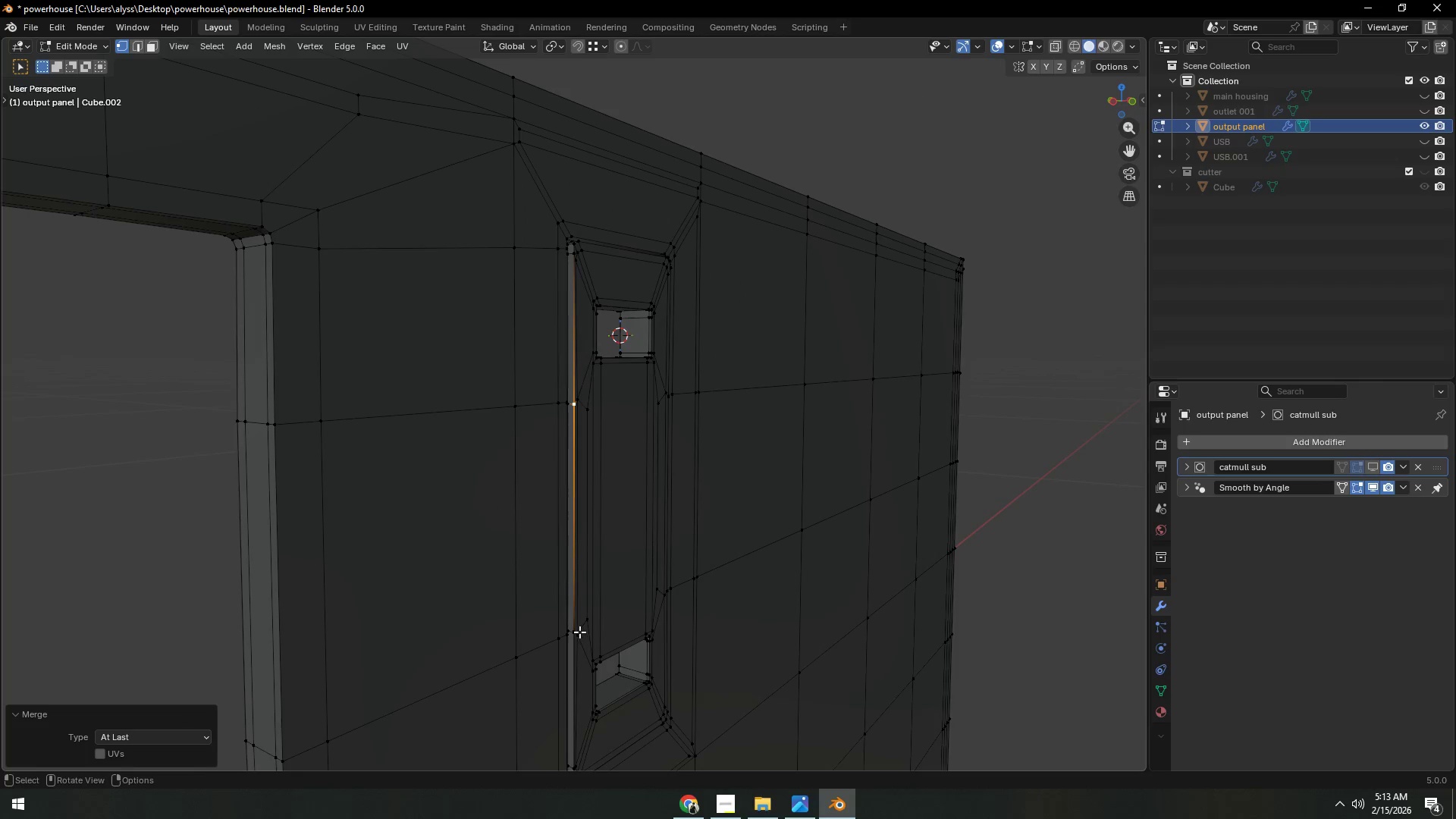 
left_click([576, 631])
 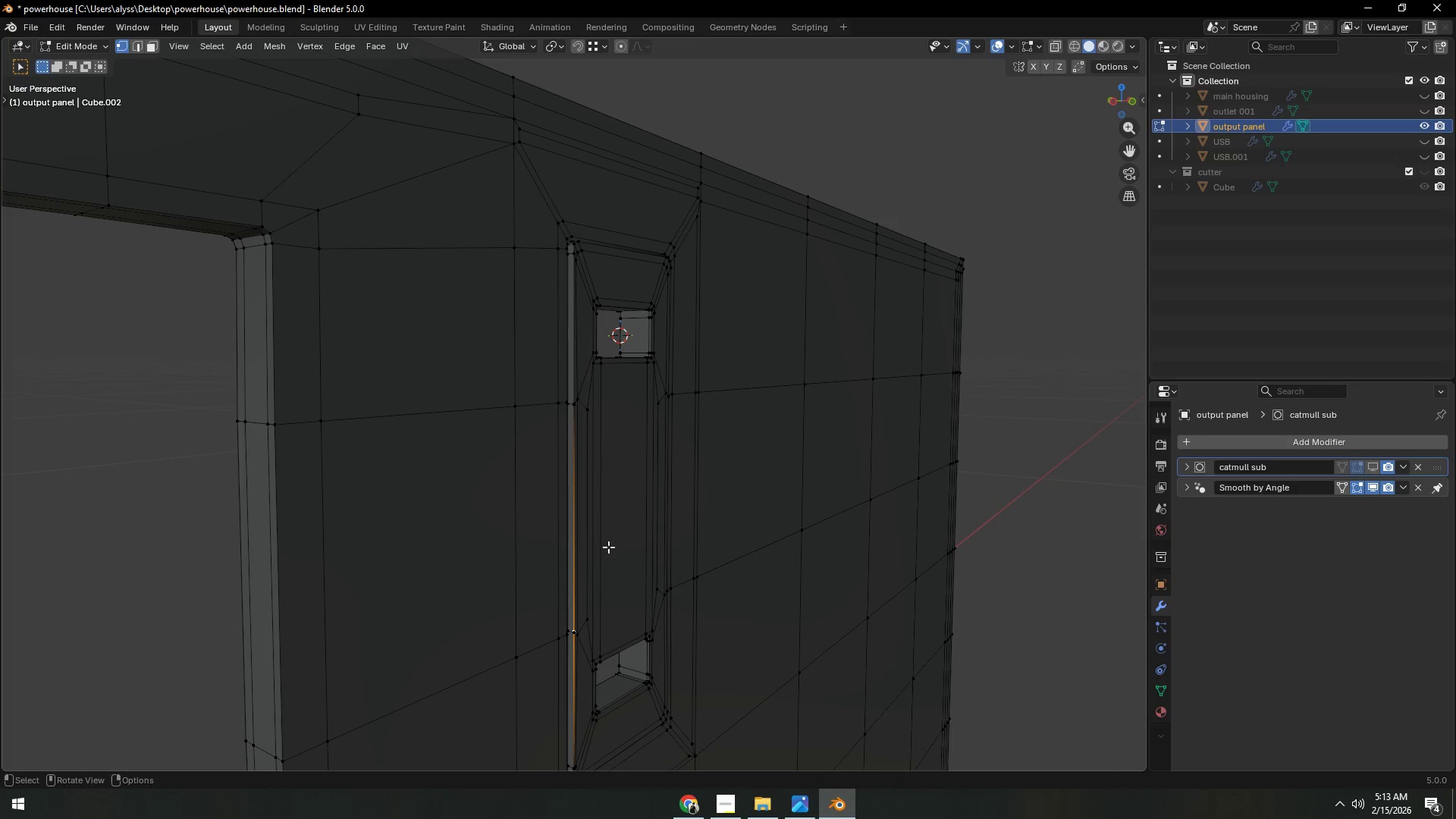 
key(Backquote)
 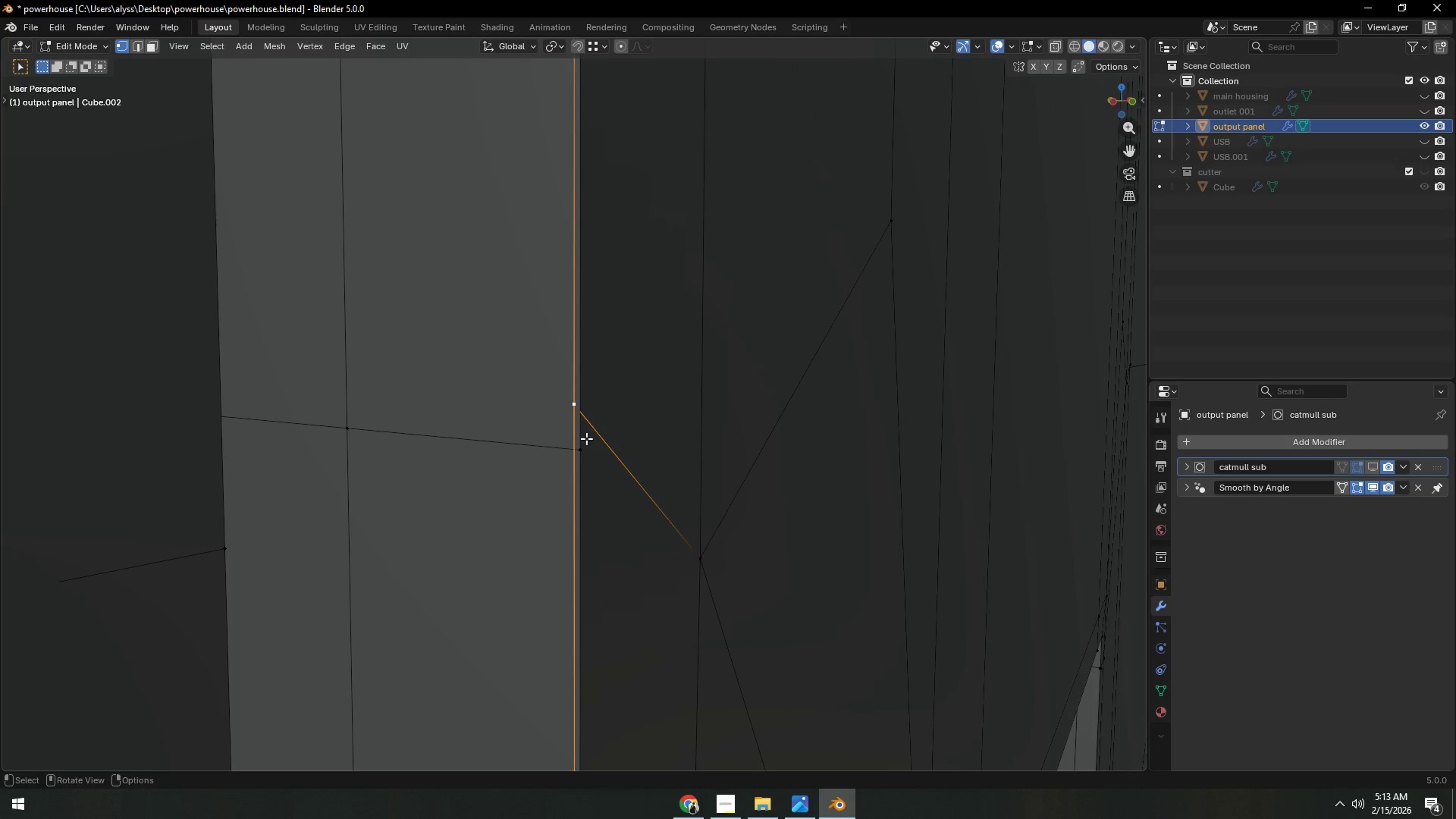 
key(Shift+ShiftLeft)
 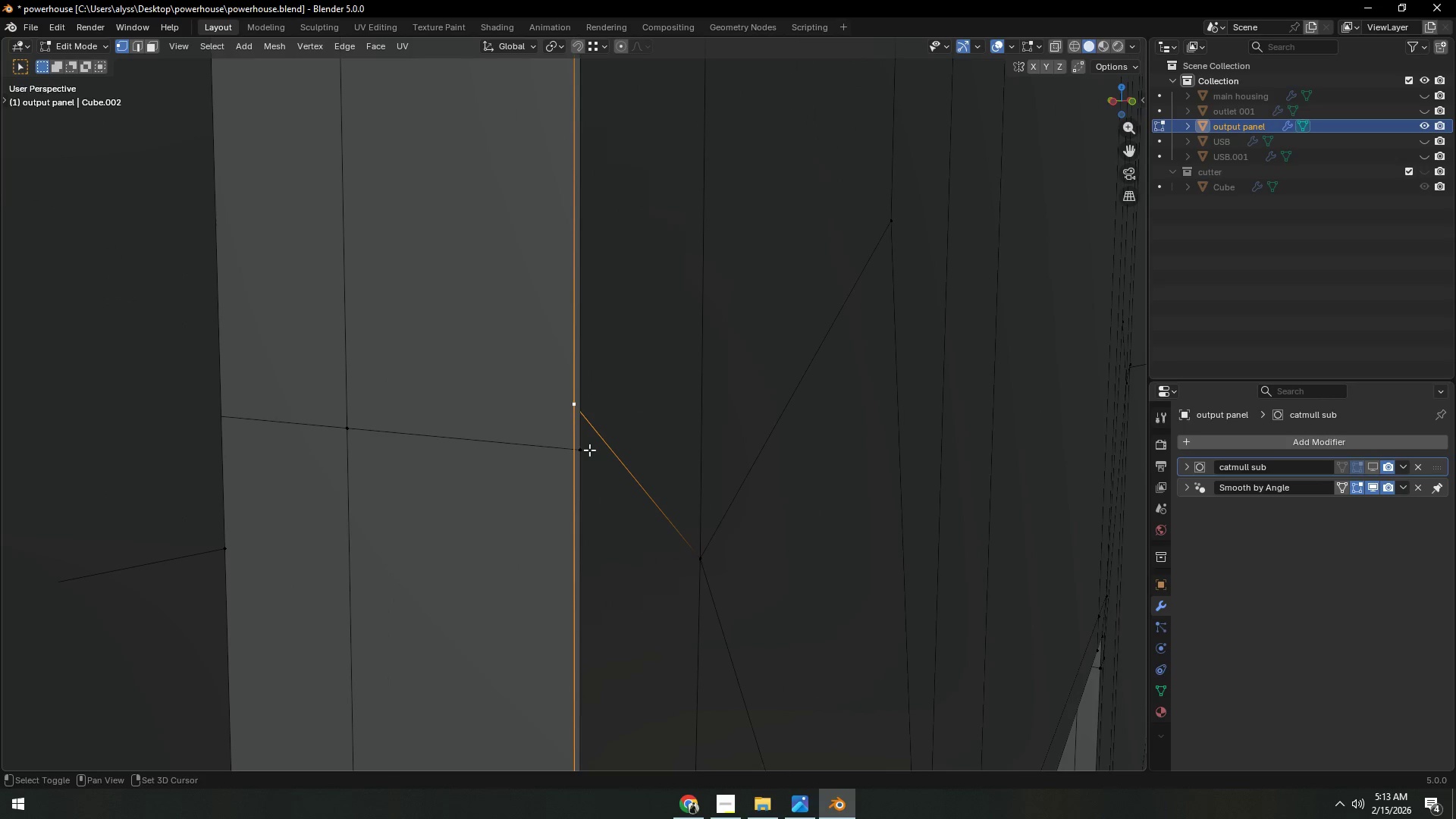 
left_click([589, 450])
 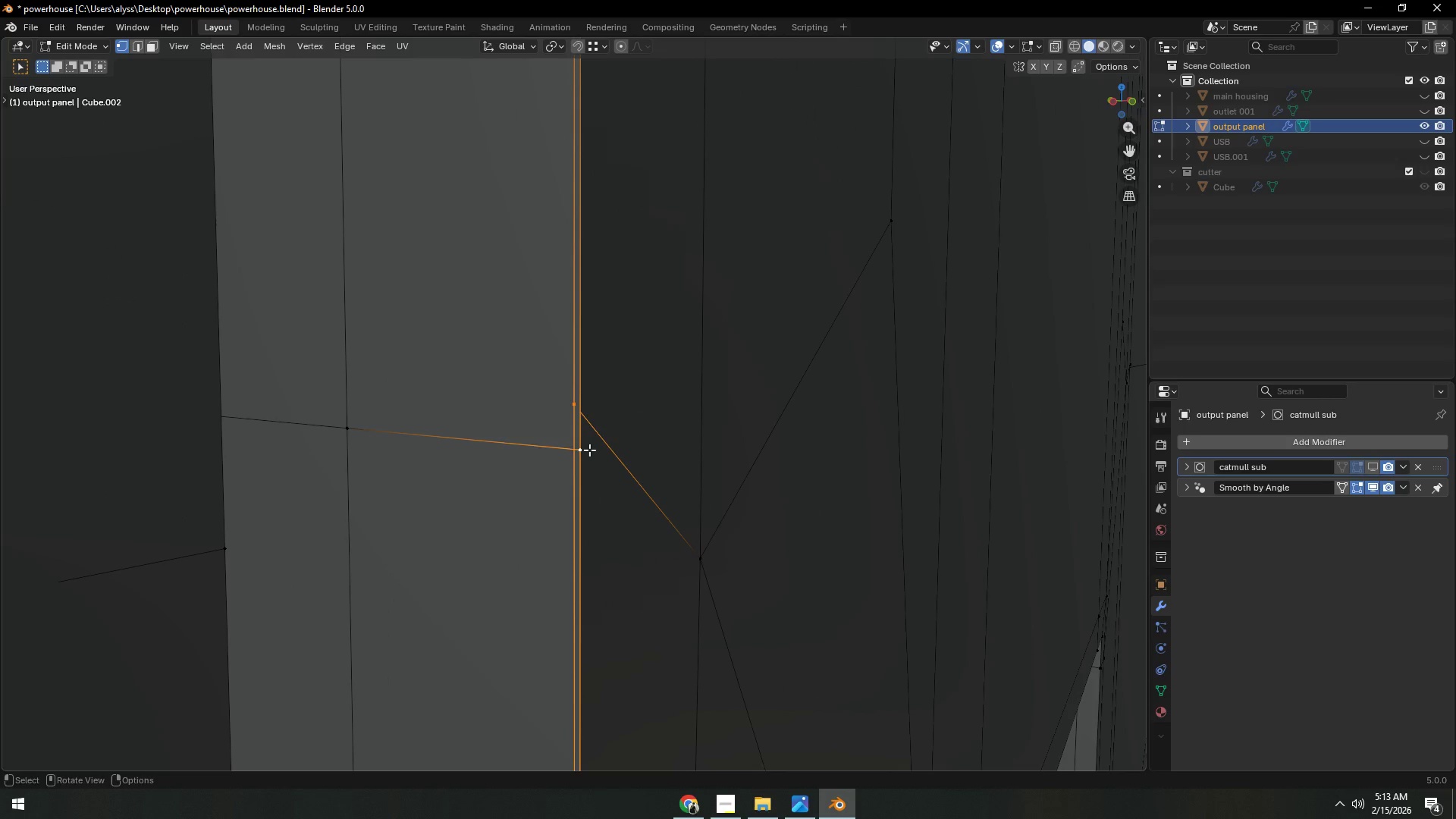 
key(M)
 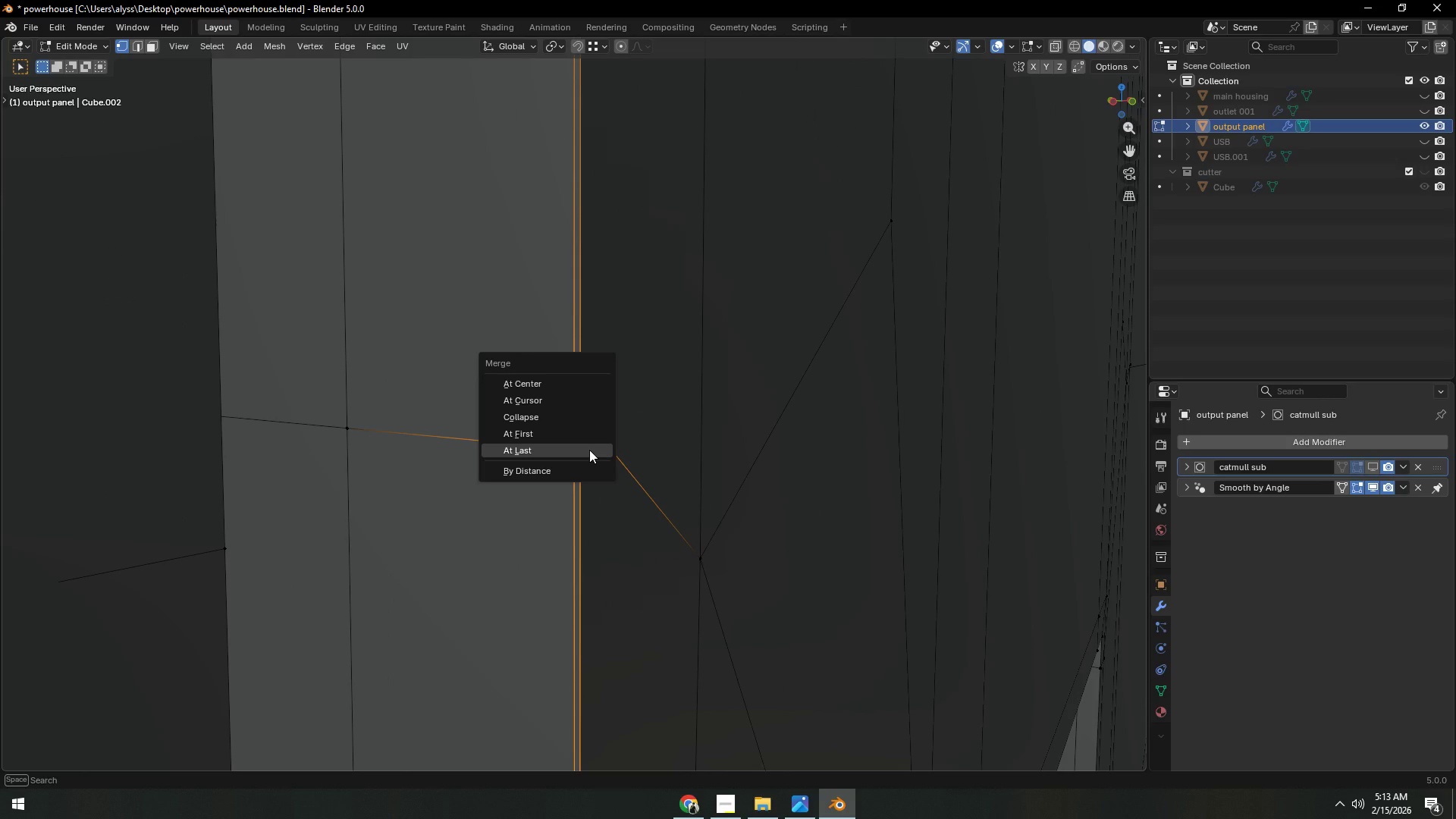 
left_click([589, 450])
 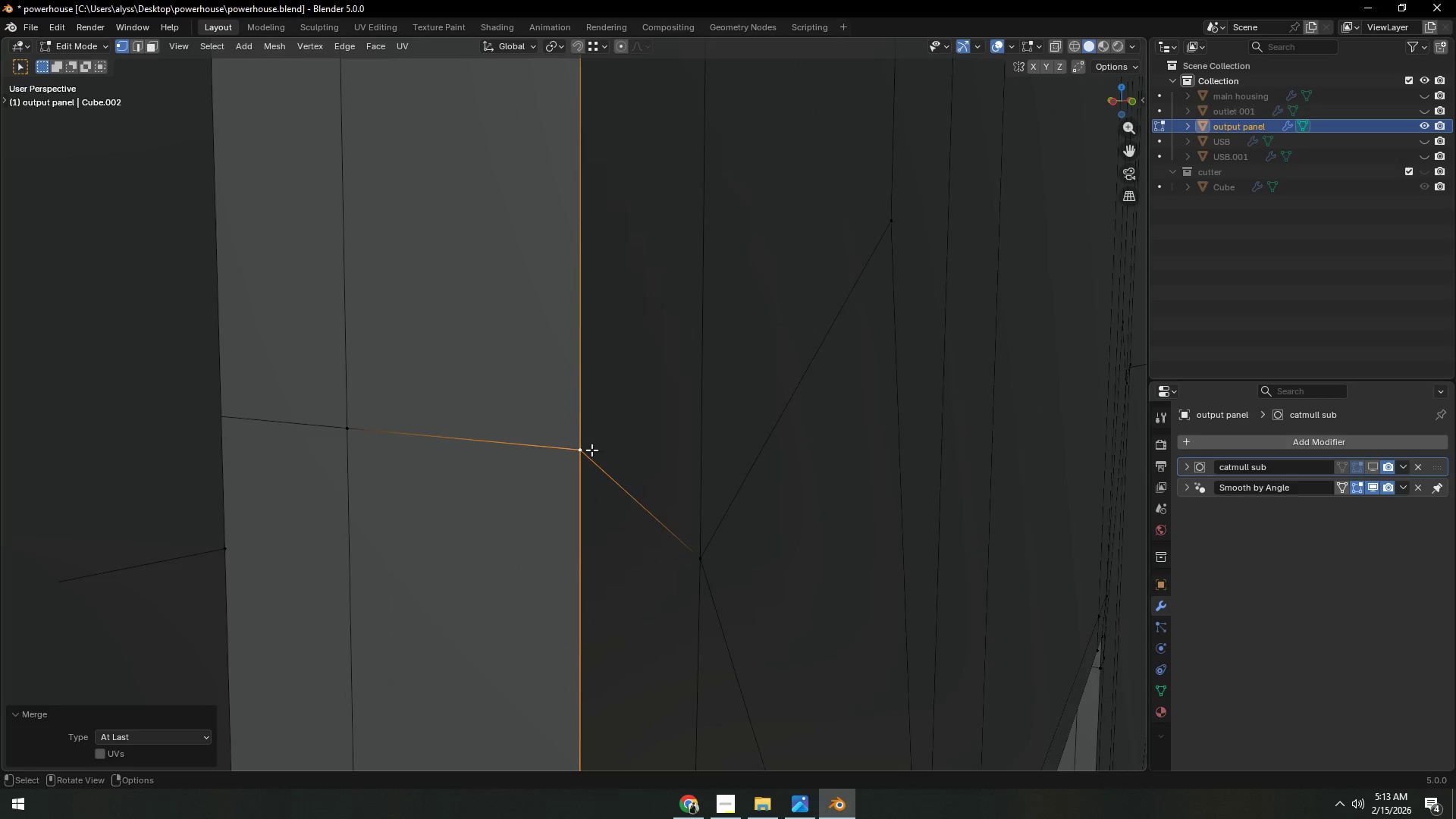 
scroll: coordinate [626, 425], scroll_direction: down, amount: 23.0
 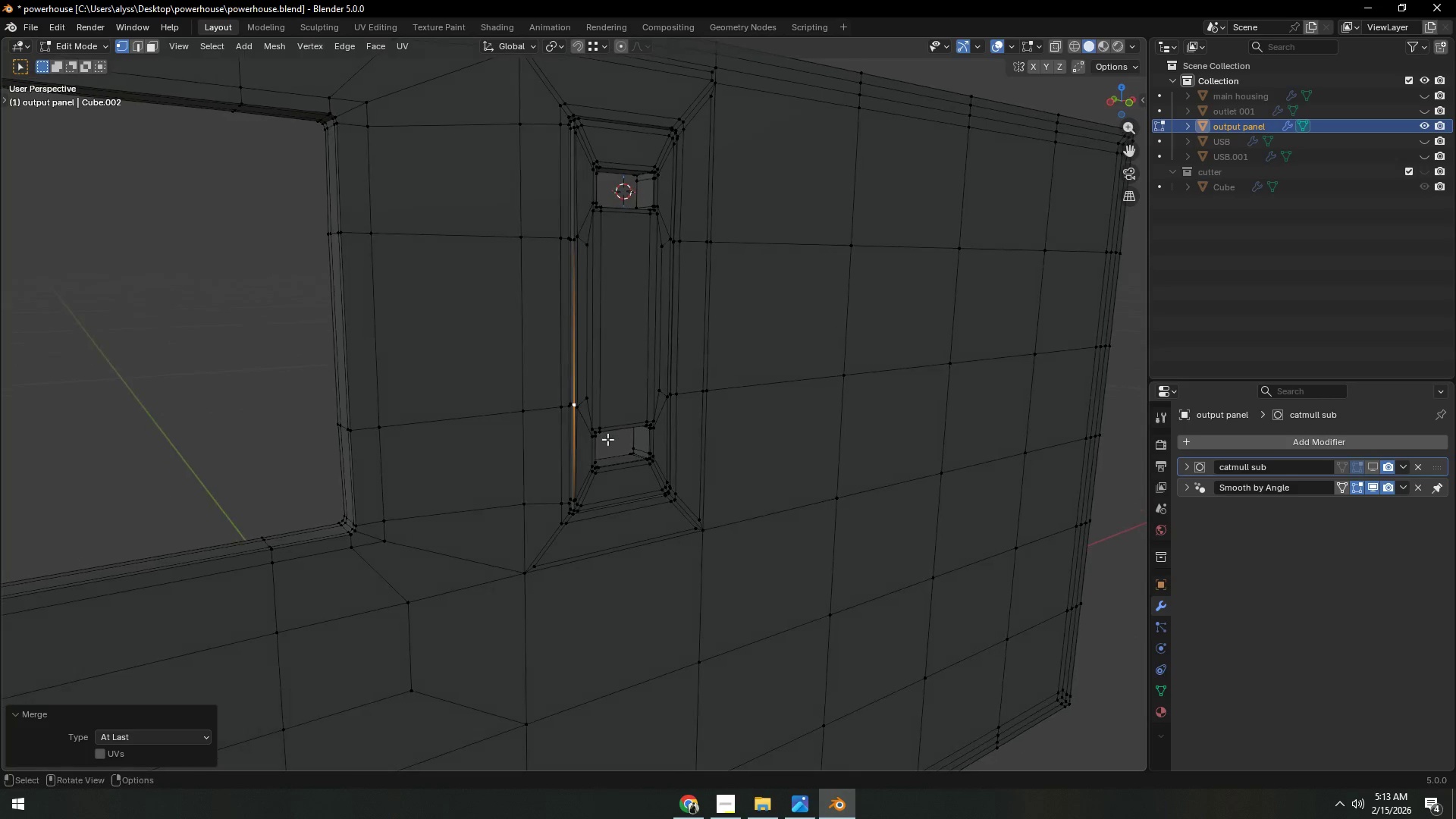 
scroll: coordinate [609, 443], scroll_direction: up, amount: 8.0
 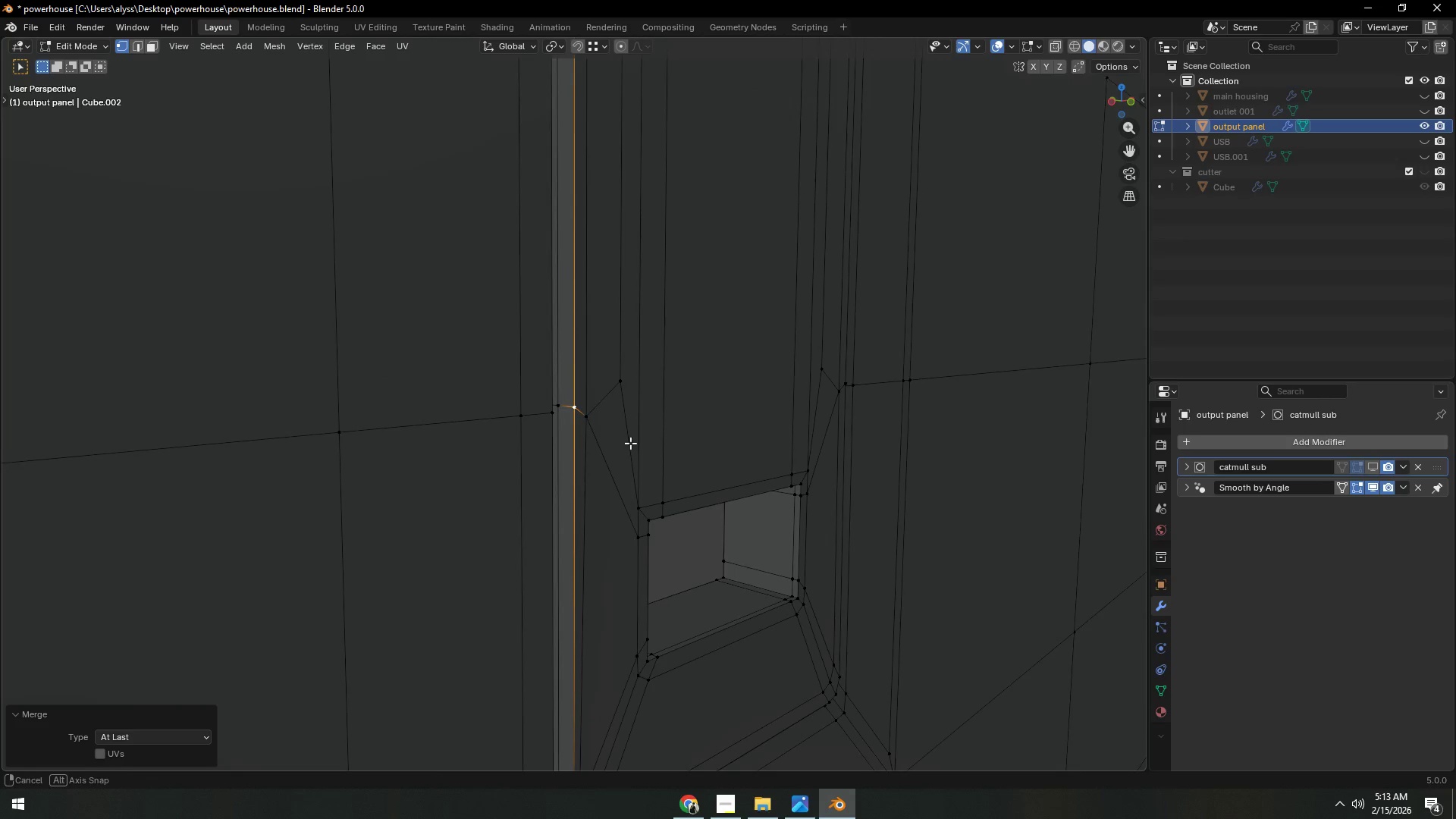 
hold_key(key=AltLeft, duration=0.97)
left_click([579, 463])
 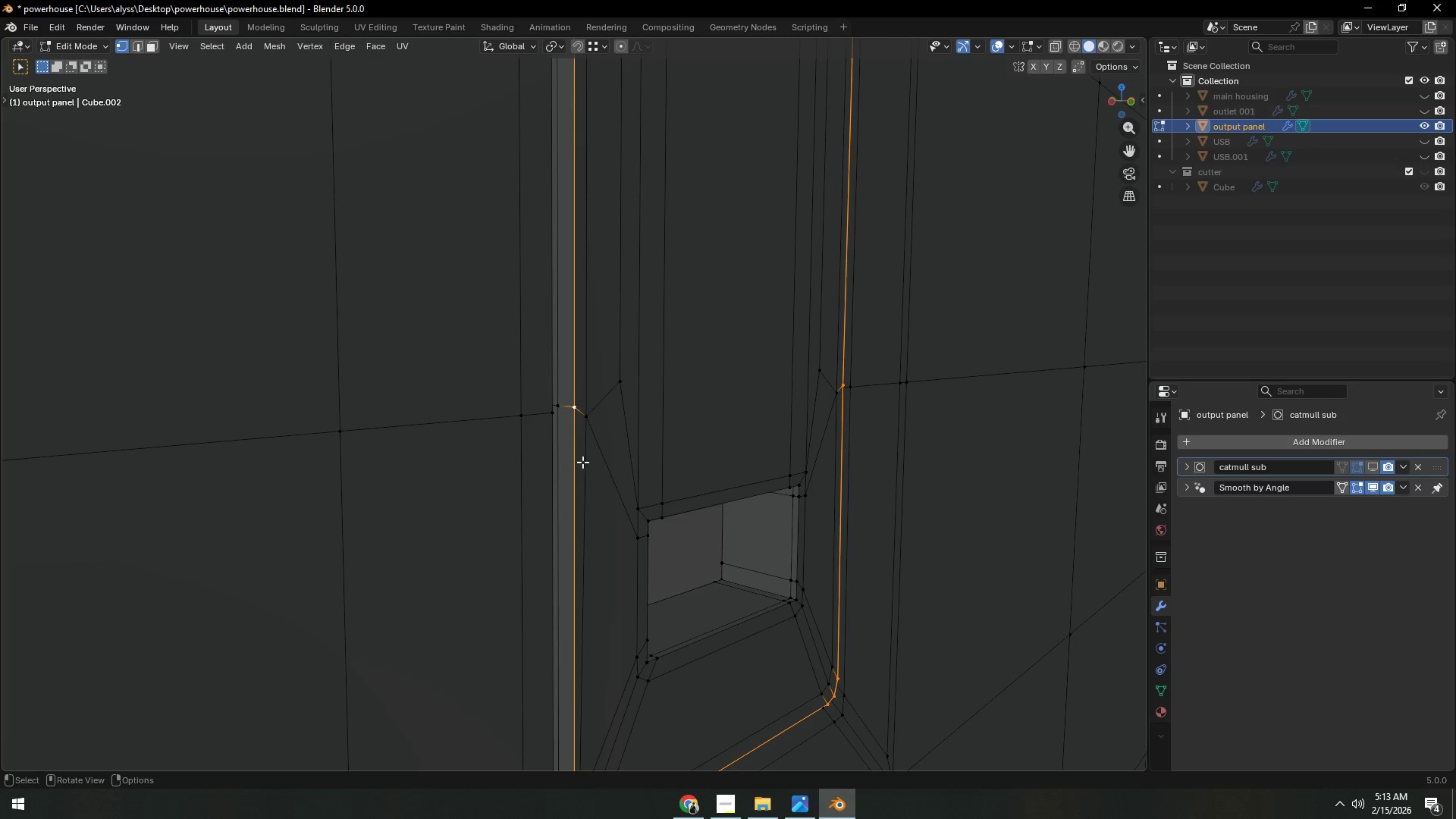 
scroll: coordinate [593, 461], scroll_direction: down, amount: 5.0
 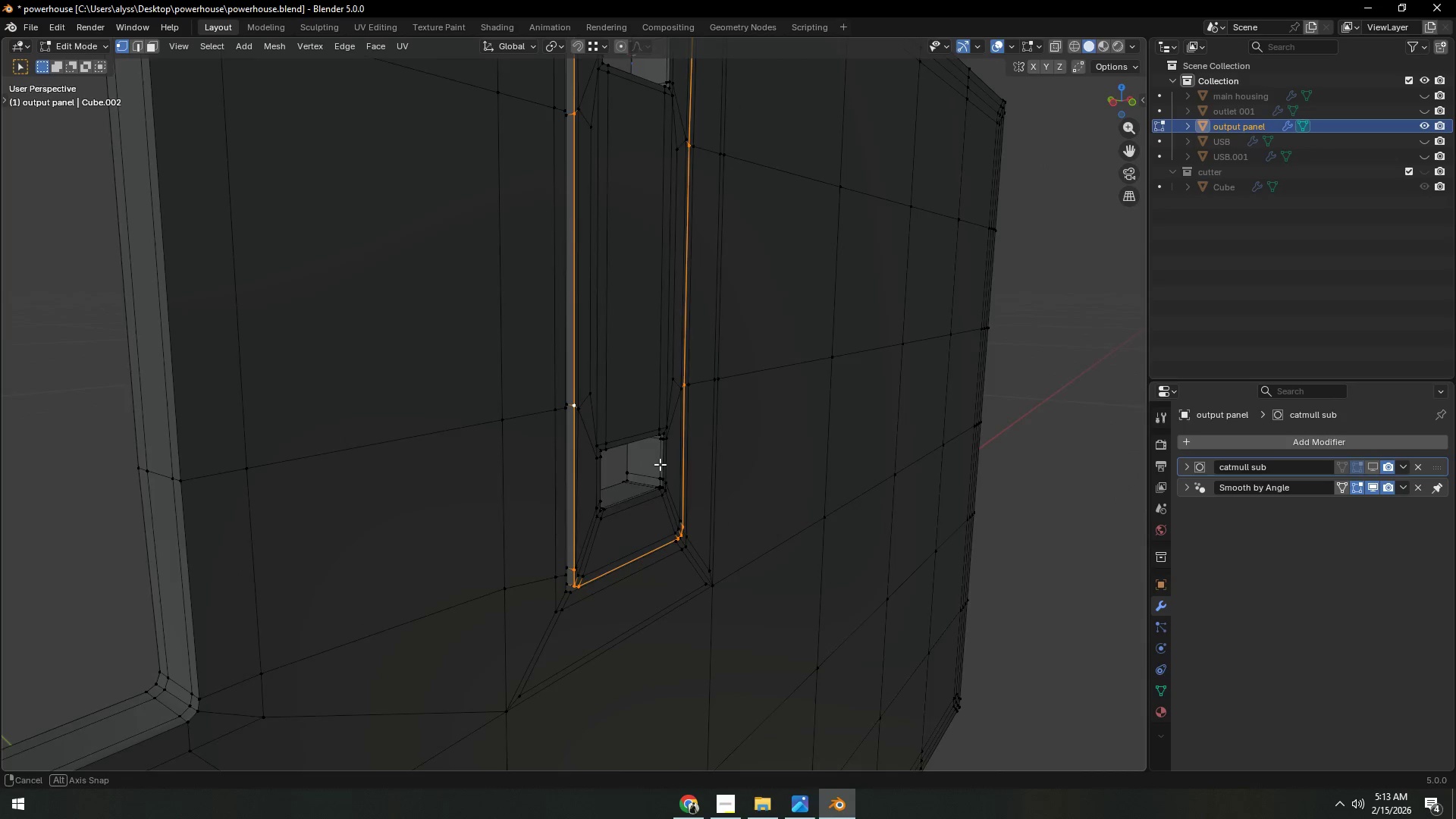 
type(sy0)
key(NumpadEnter)
 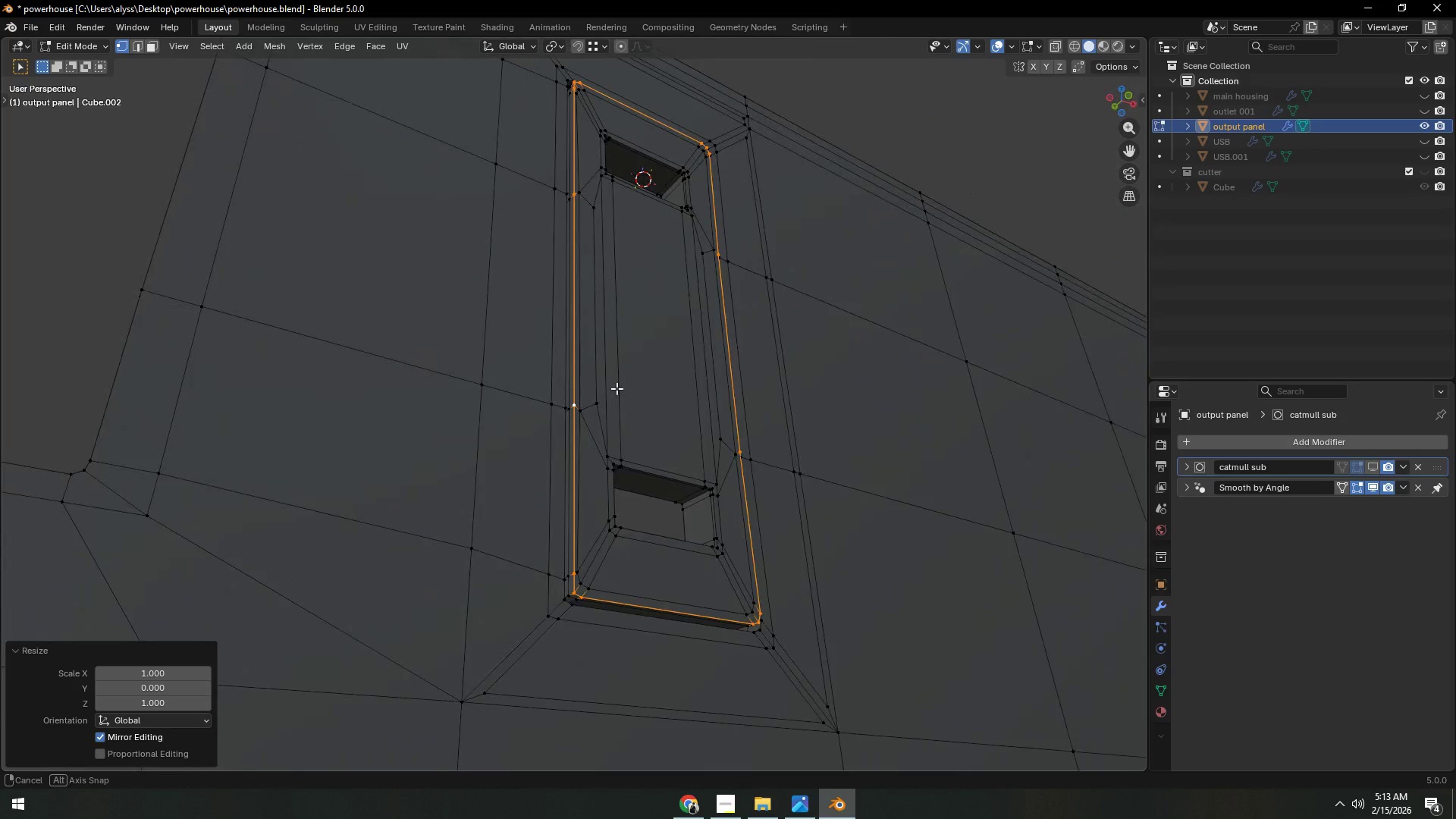 
wait(5.81)
 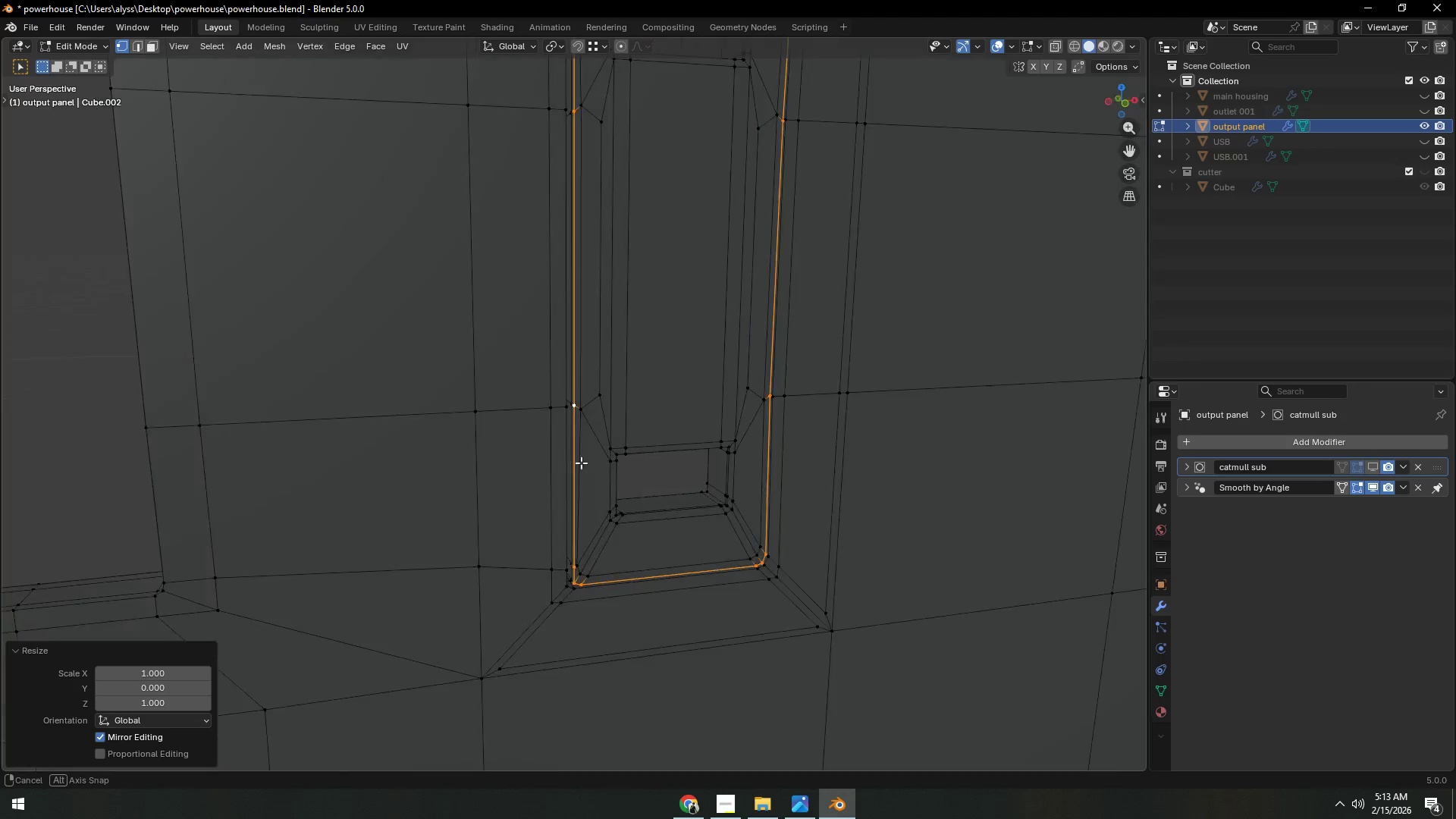 
scroll: coordinate [629, 425], scroll_direction: up, amount: 1.0
 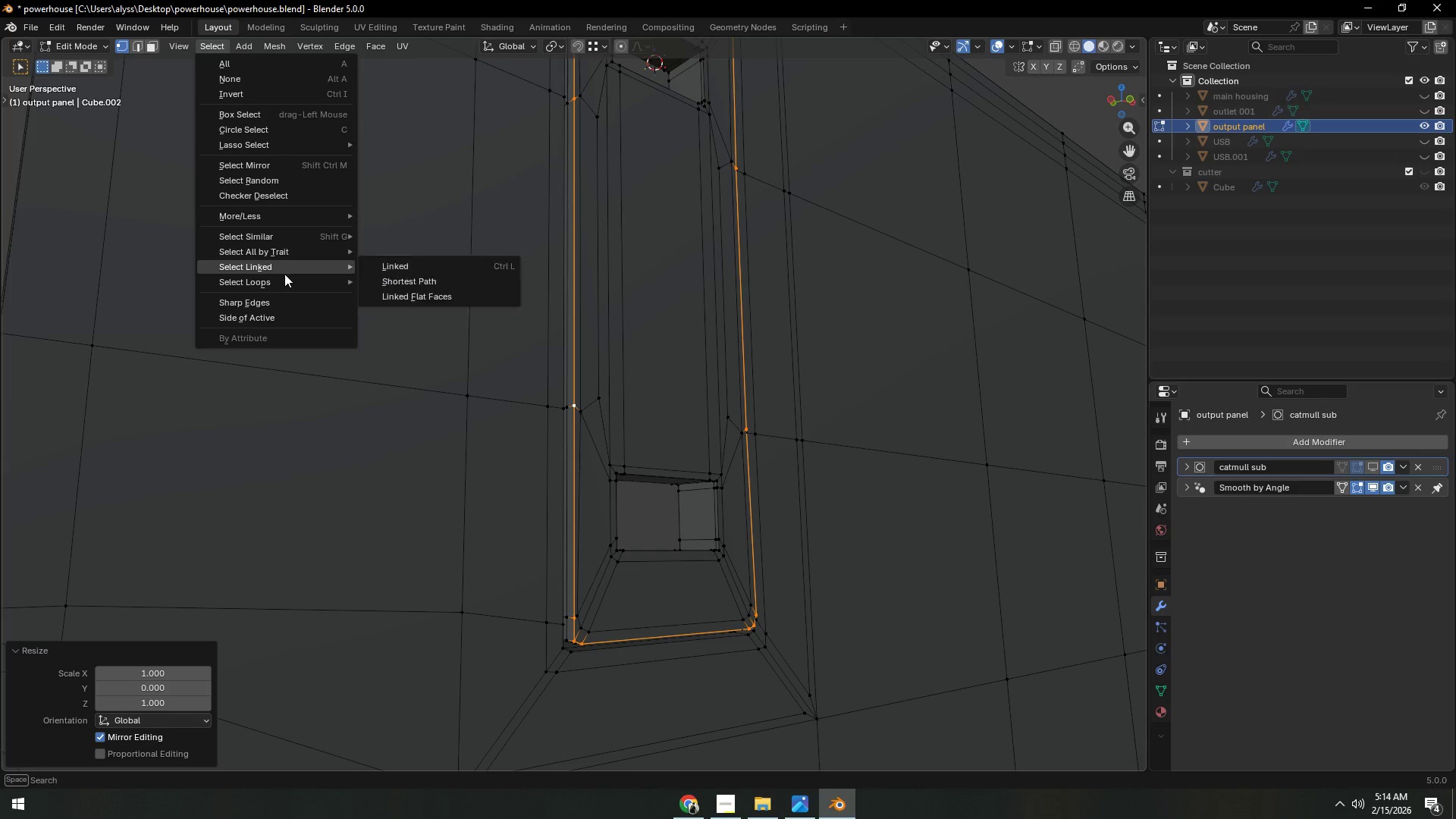 
left_click([441, 314])
 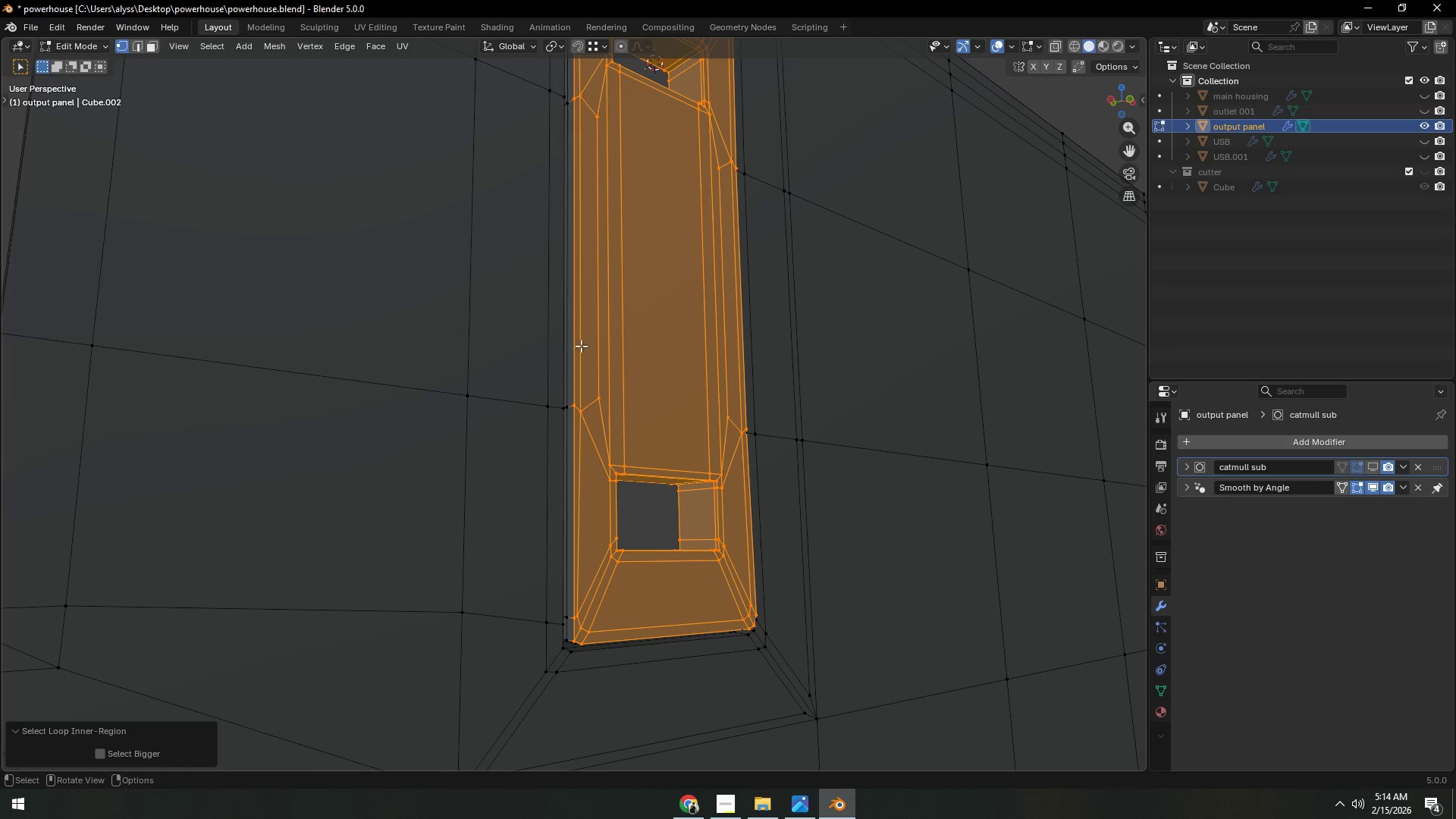 
key(S)
 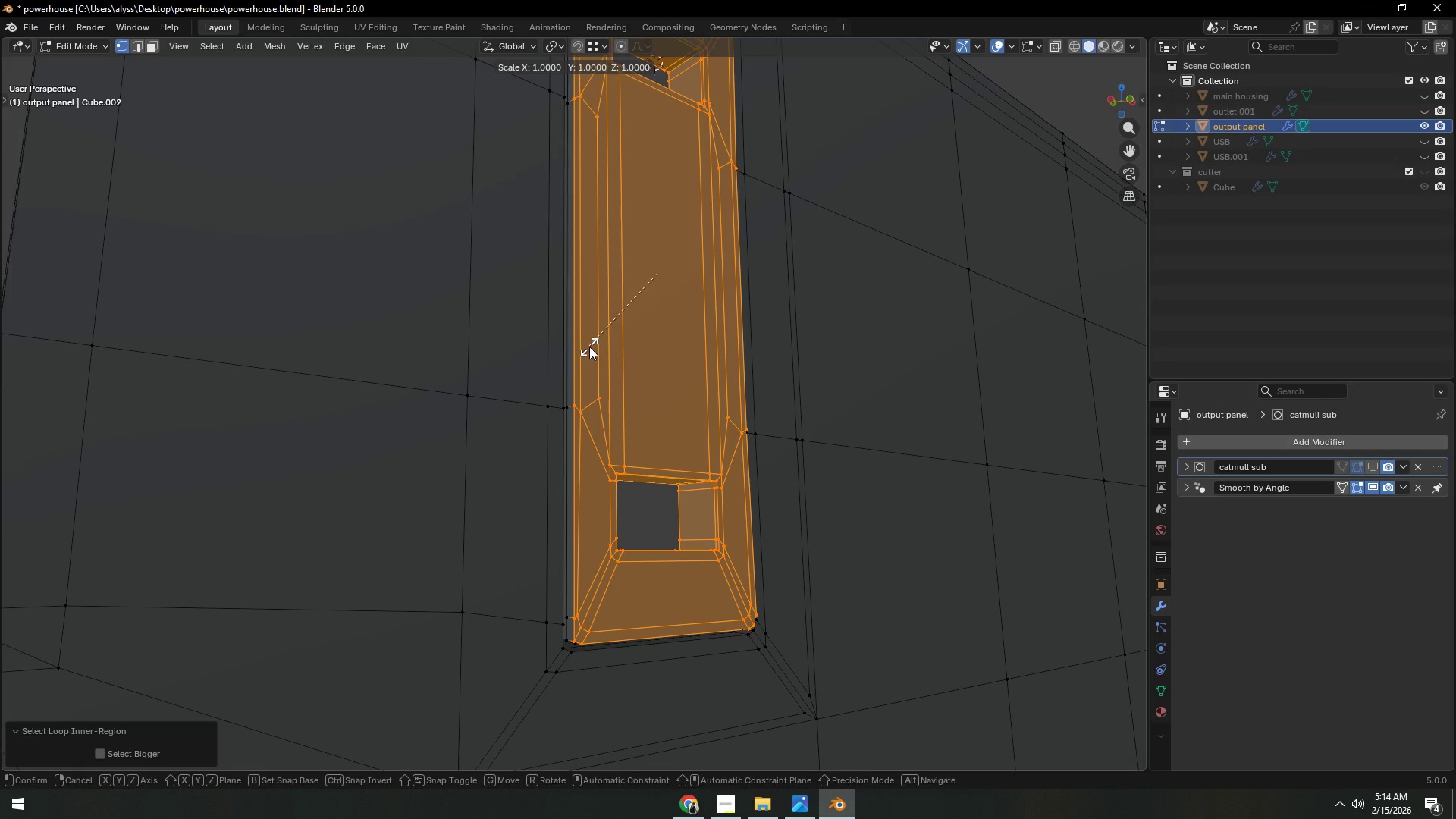 
right_click([589, 347])
 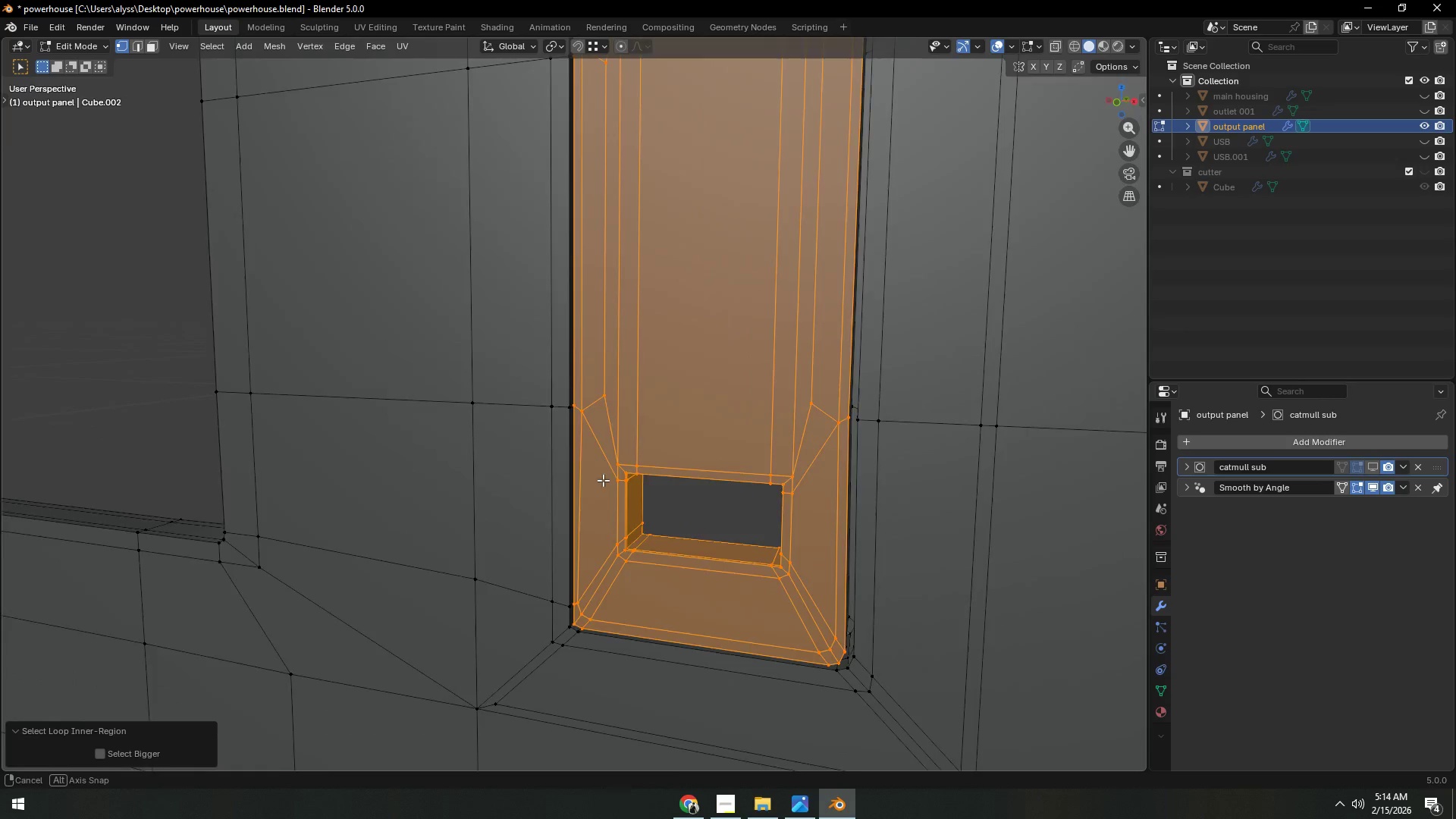 
hold_key(key=ShiftLeft, duration=0.36)
 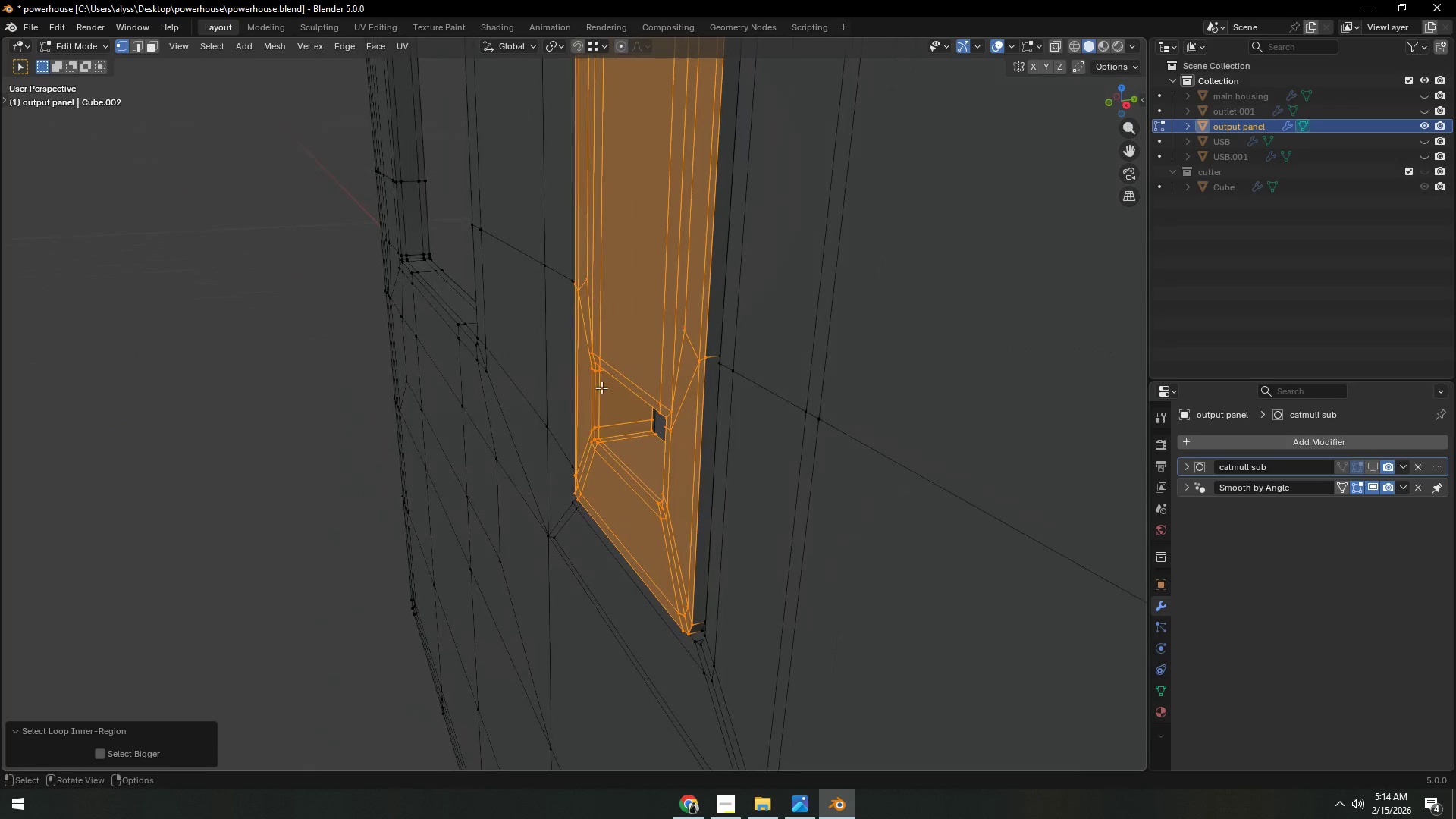 
scroll: coordinate [643, 410], scroll_direction: up, amount: 4.0
 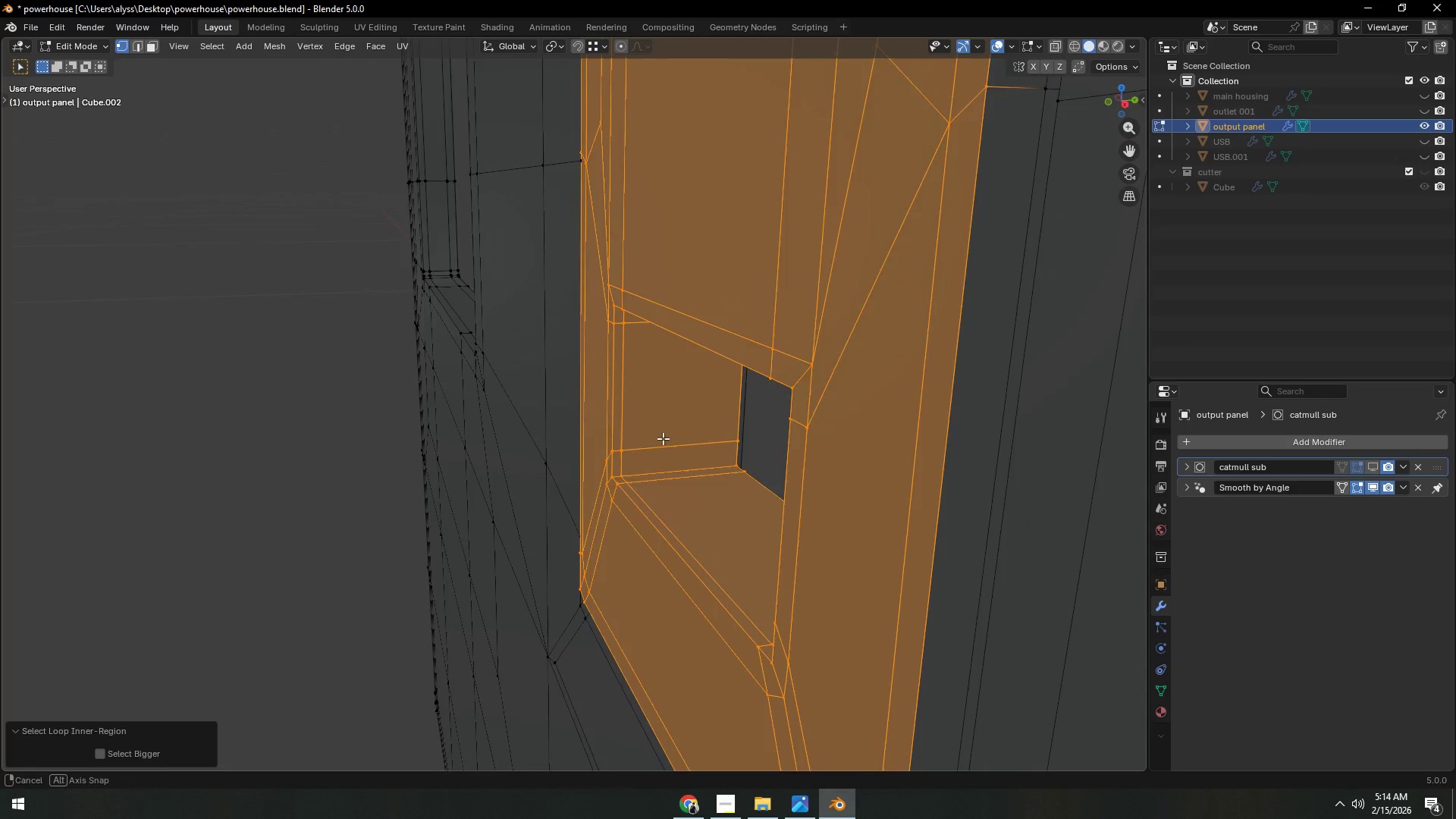 
hold_key(key=ShiftLeft, duration=3.16)
hold_key(key=AltLeft, duration=1.5)
left_click([730, 399])
 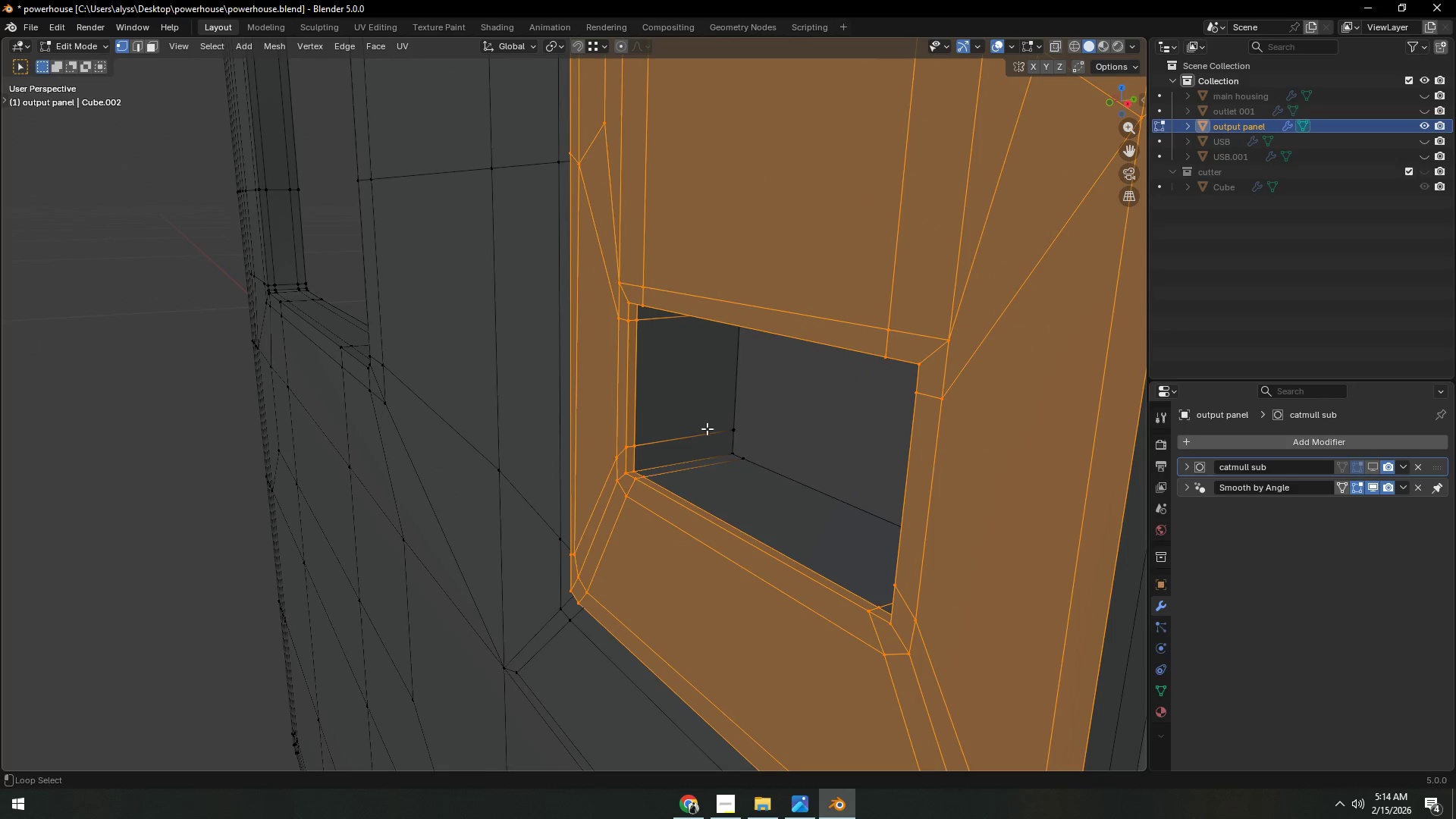 
hold_key(key=AltLeft, duration=1.33)
left_click([640, 424])
 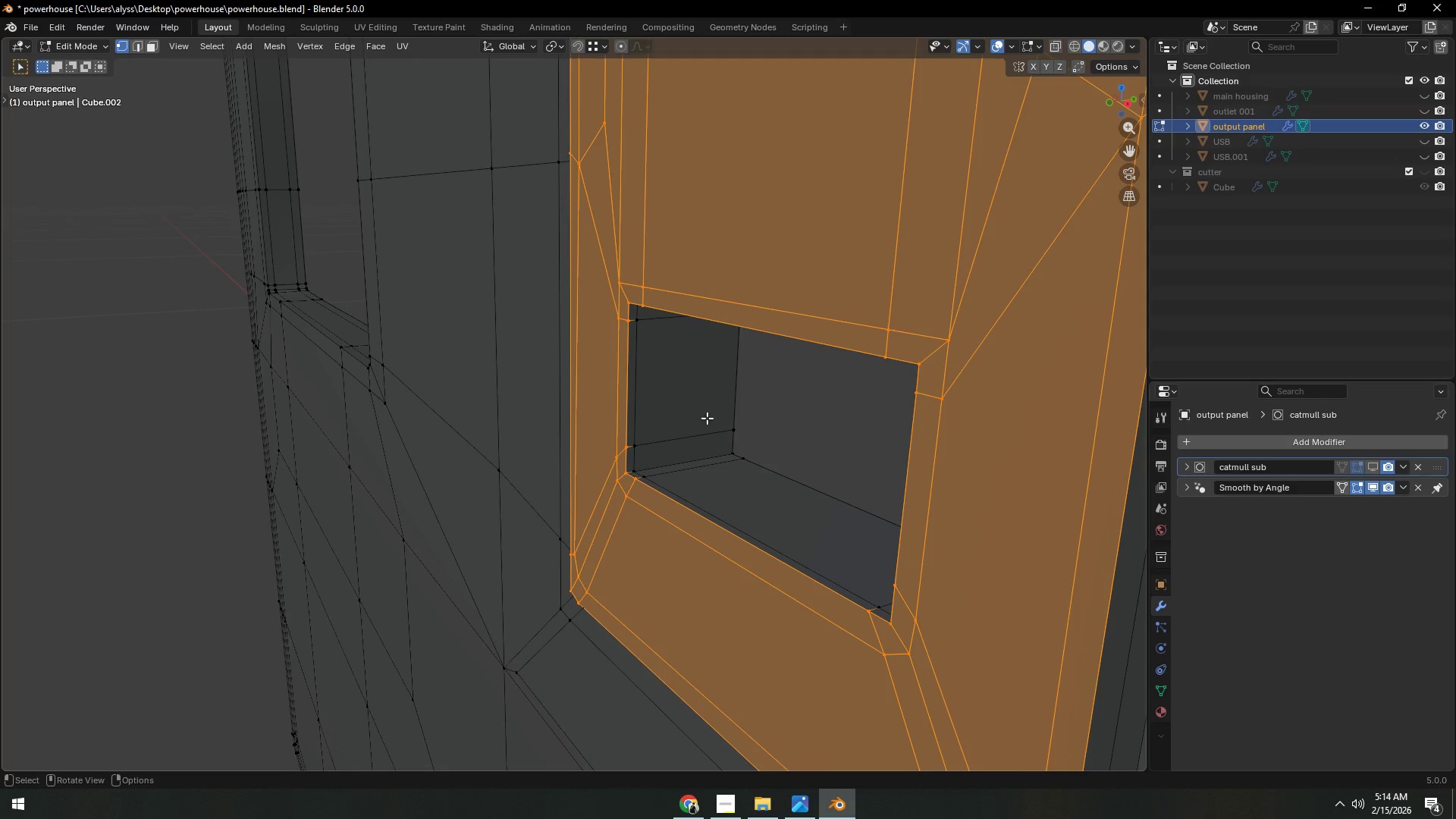 
scroll: coordinate [708, 418], scroll_direction: down, amount: 3.0
 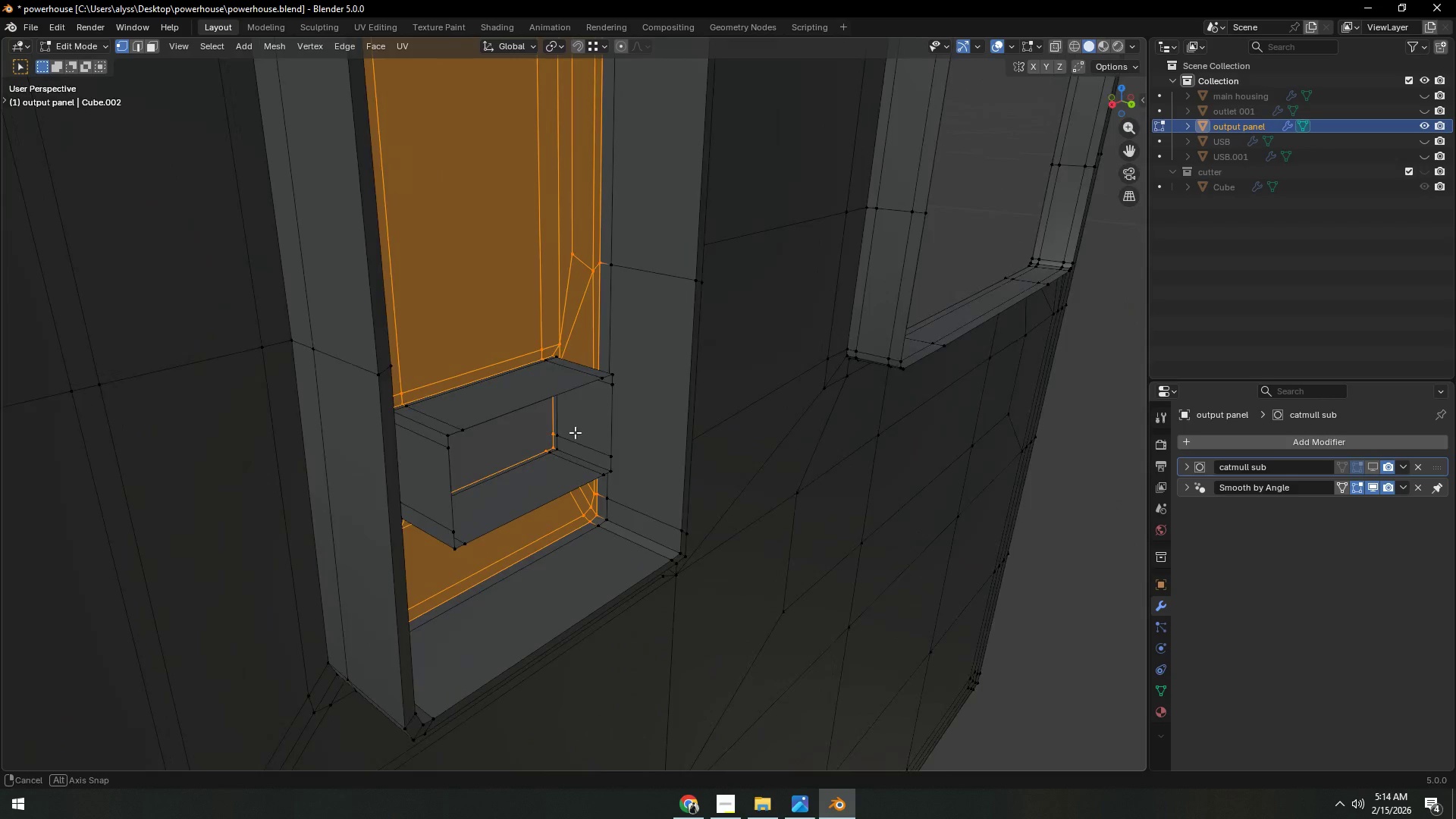 
hold_key(key=ShiftLeft, duration=0.44)
 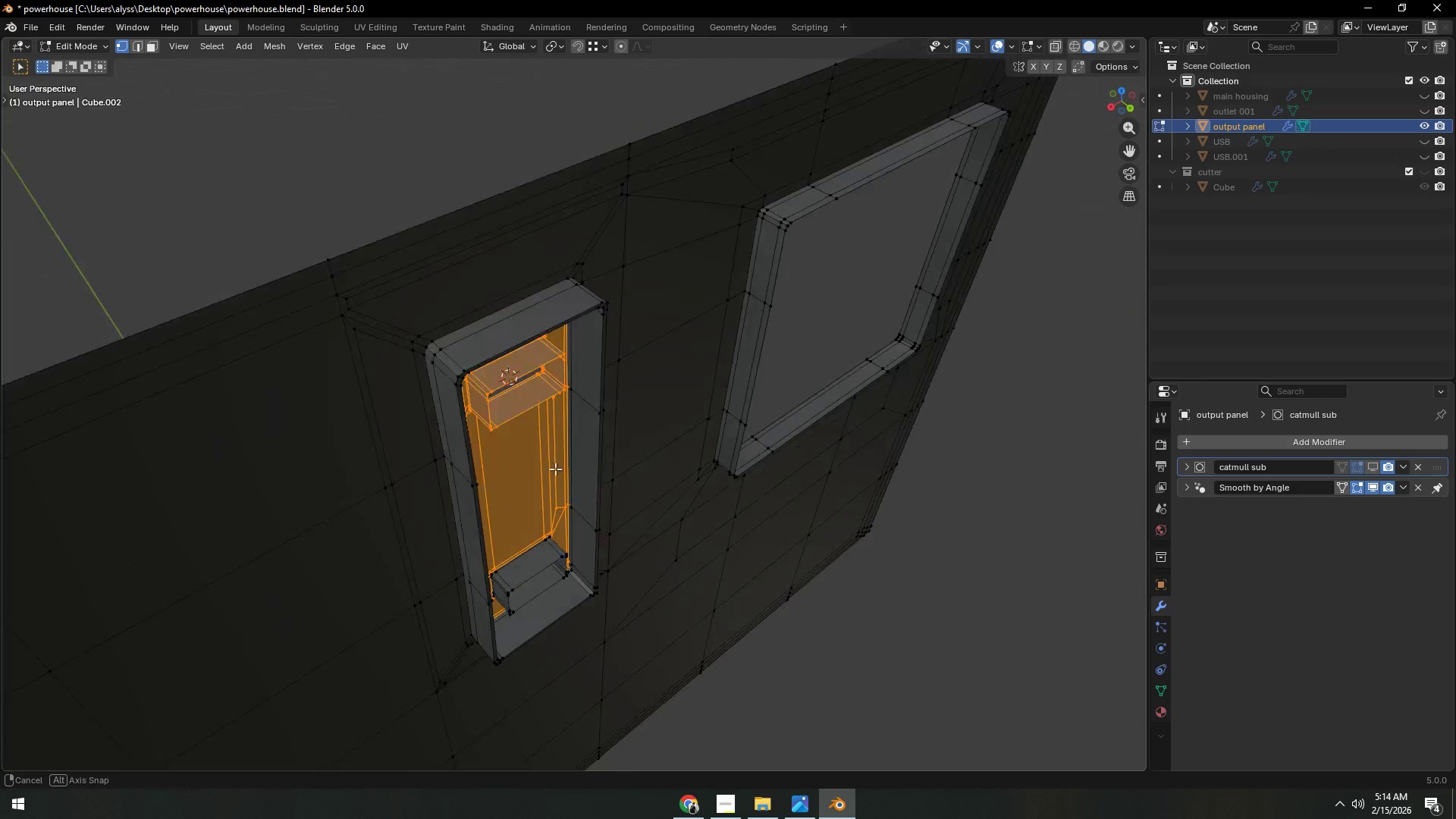 
scroll: coordinate [566, 438], scroll_direction: down, amount: 5.0
 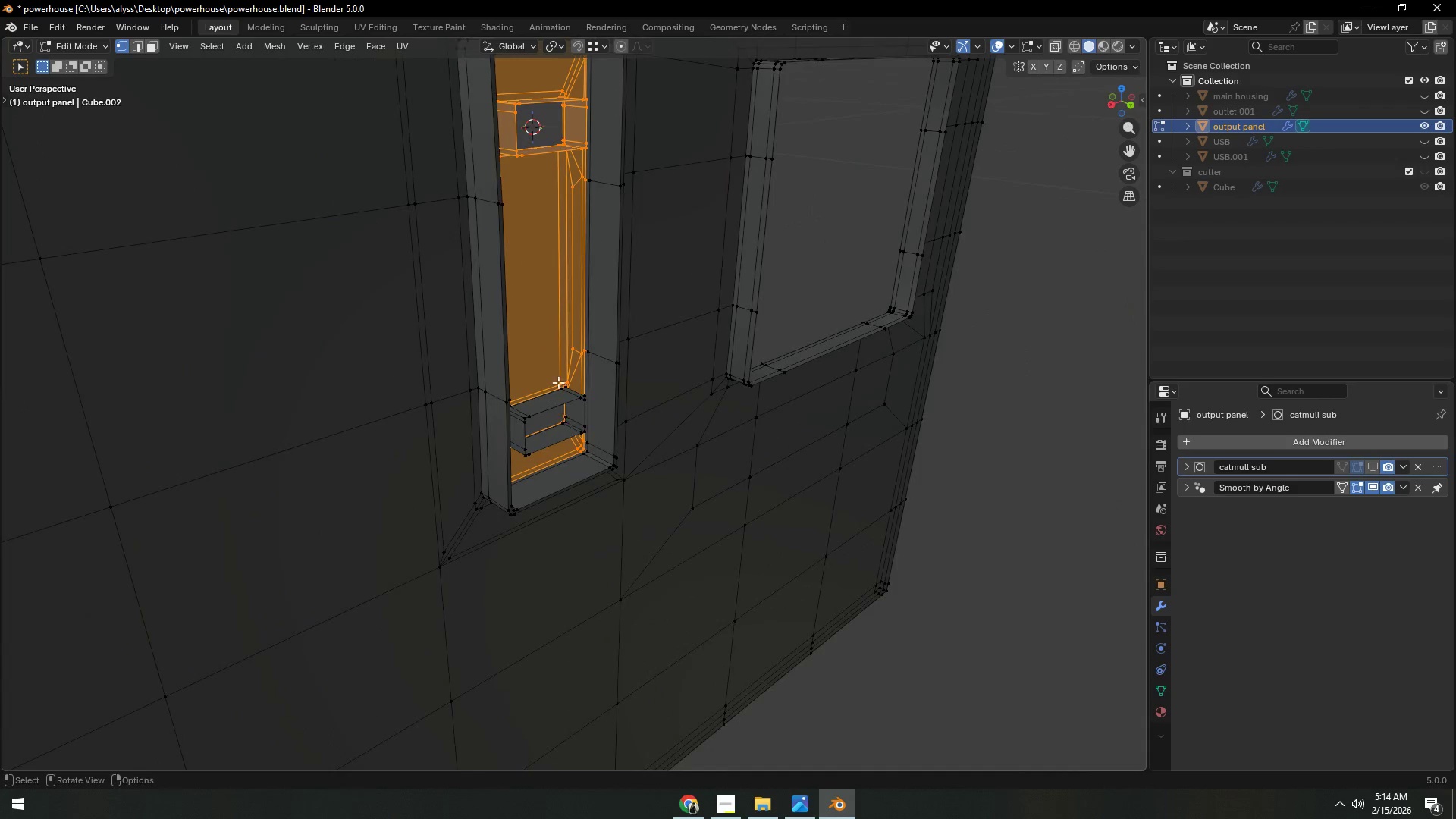 
hold_key(key=ShiftLeft, duration=1.55)
 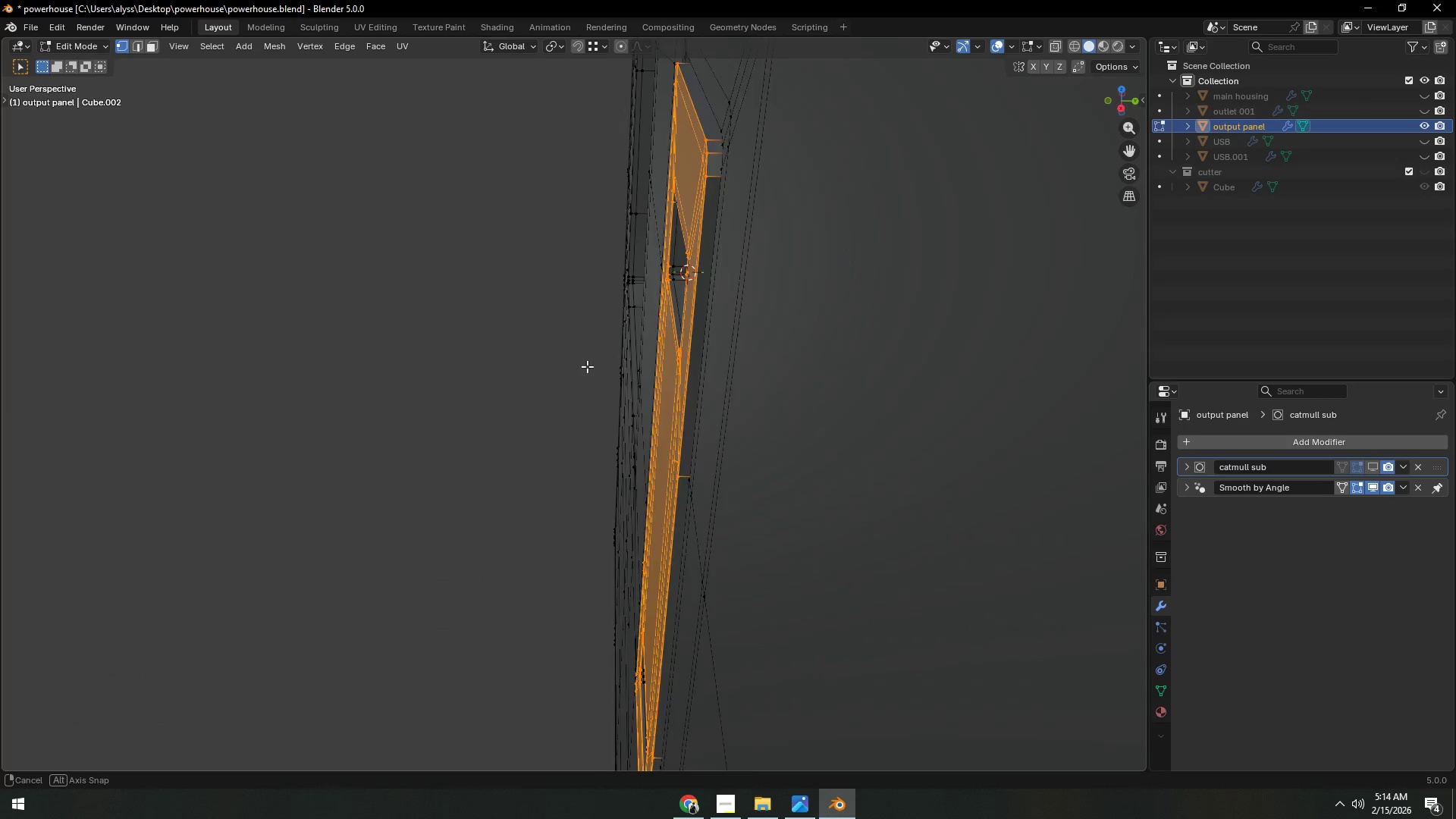 
scroll: coordinate [555, 469], scroll_direction: up, amount: 3.0
 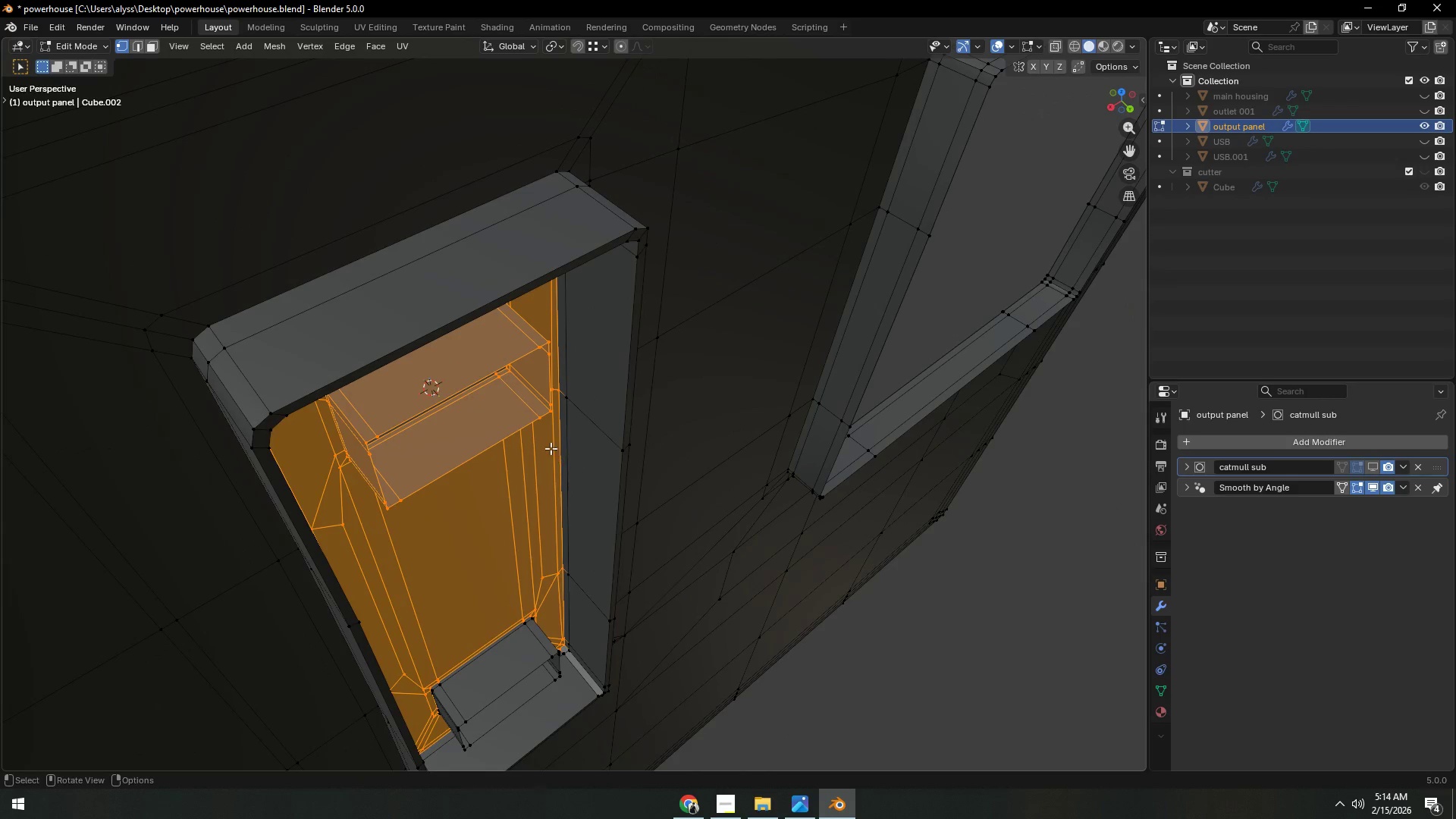 
hold_key(key=AltLeft, duration=1.33)
left_click([522, 419])
 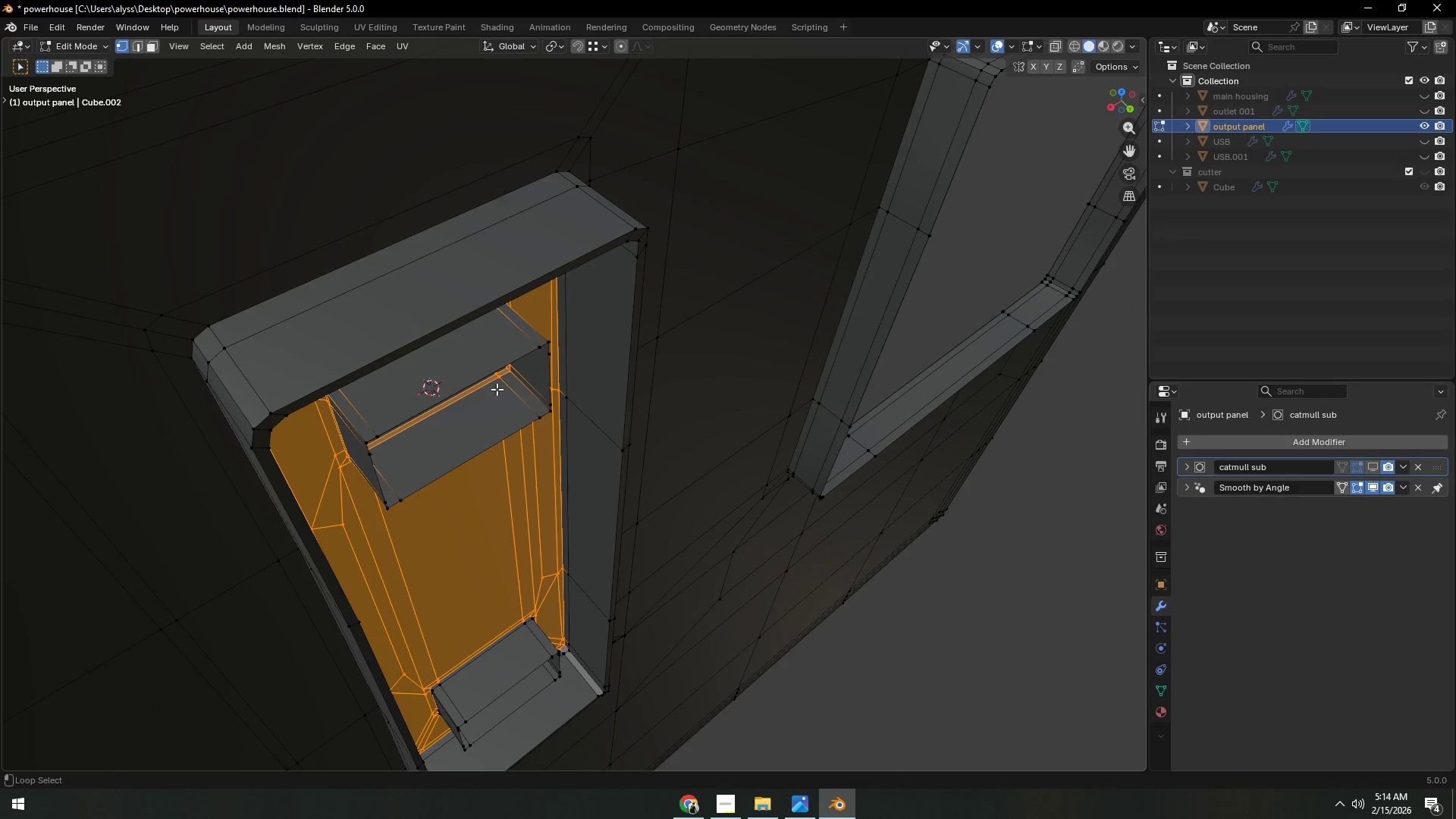 
left_click([494, 387])
 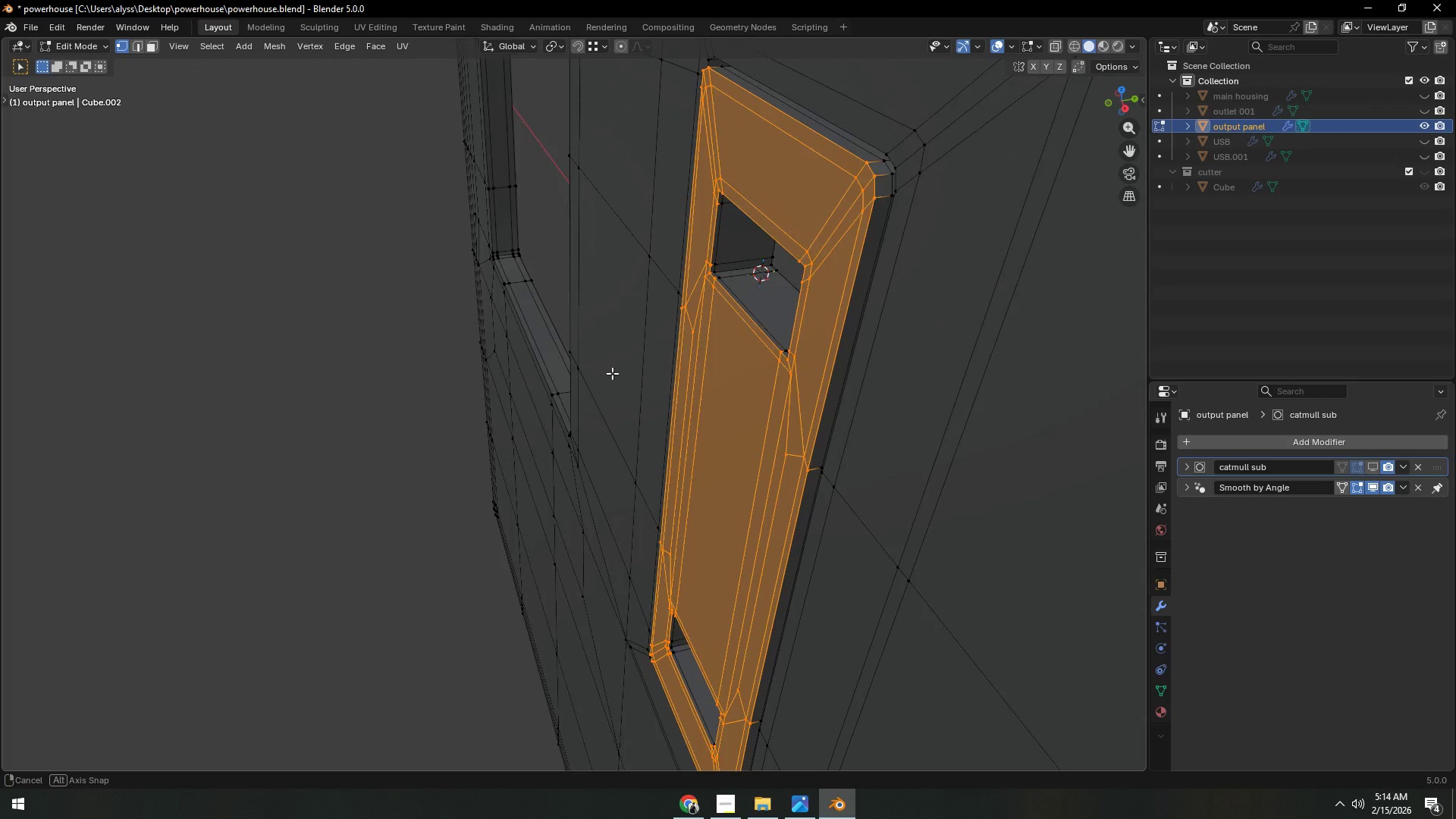 
type(sy0)
key(NumpadEnter)
 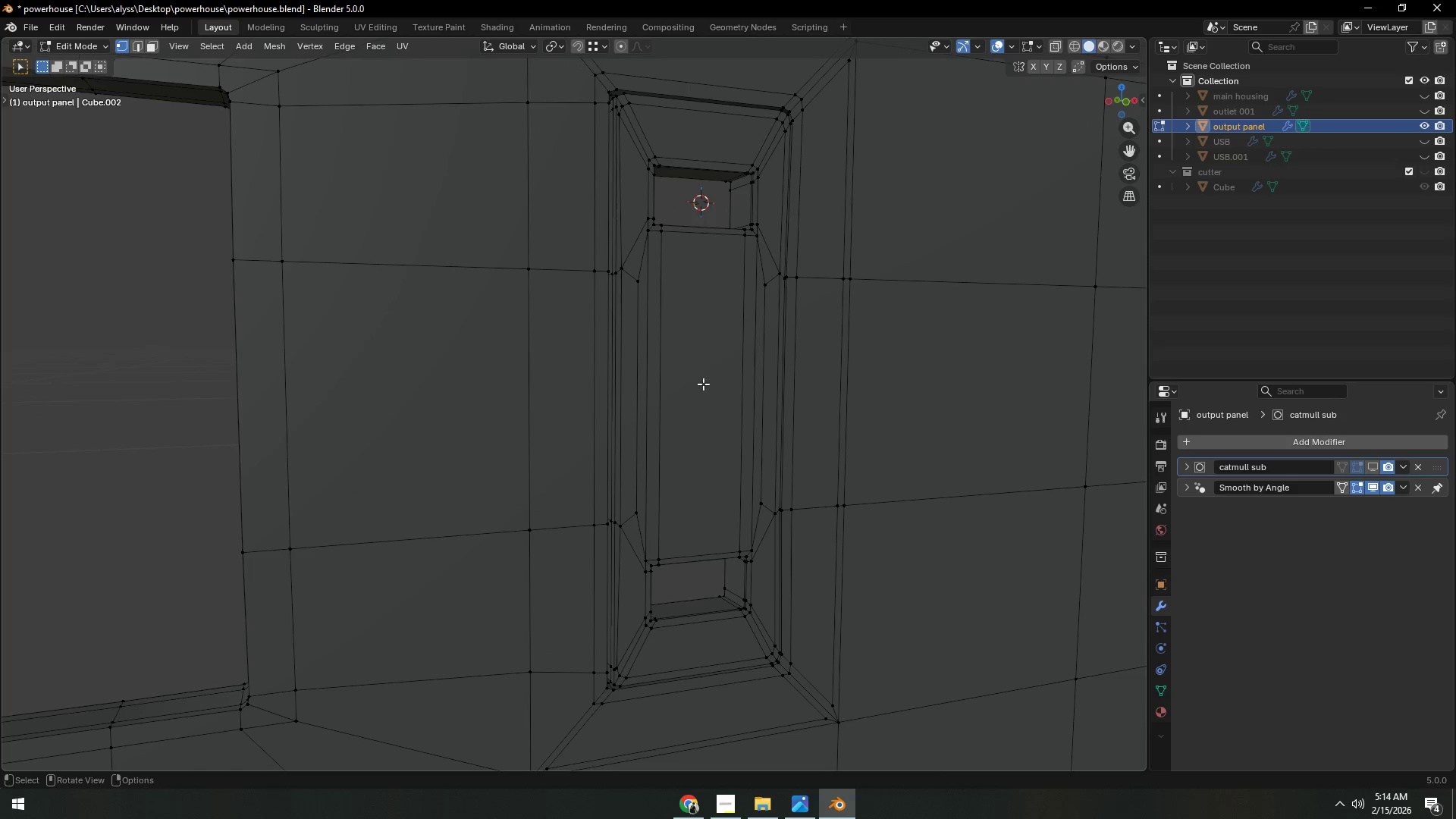 
left_click([1380, 466])
 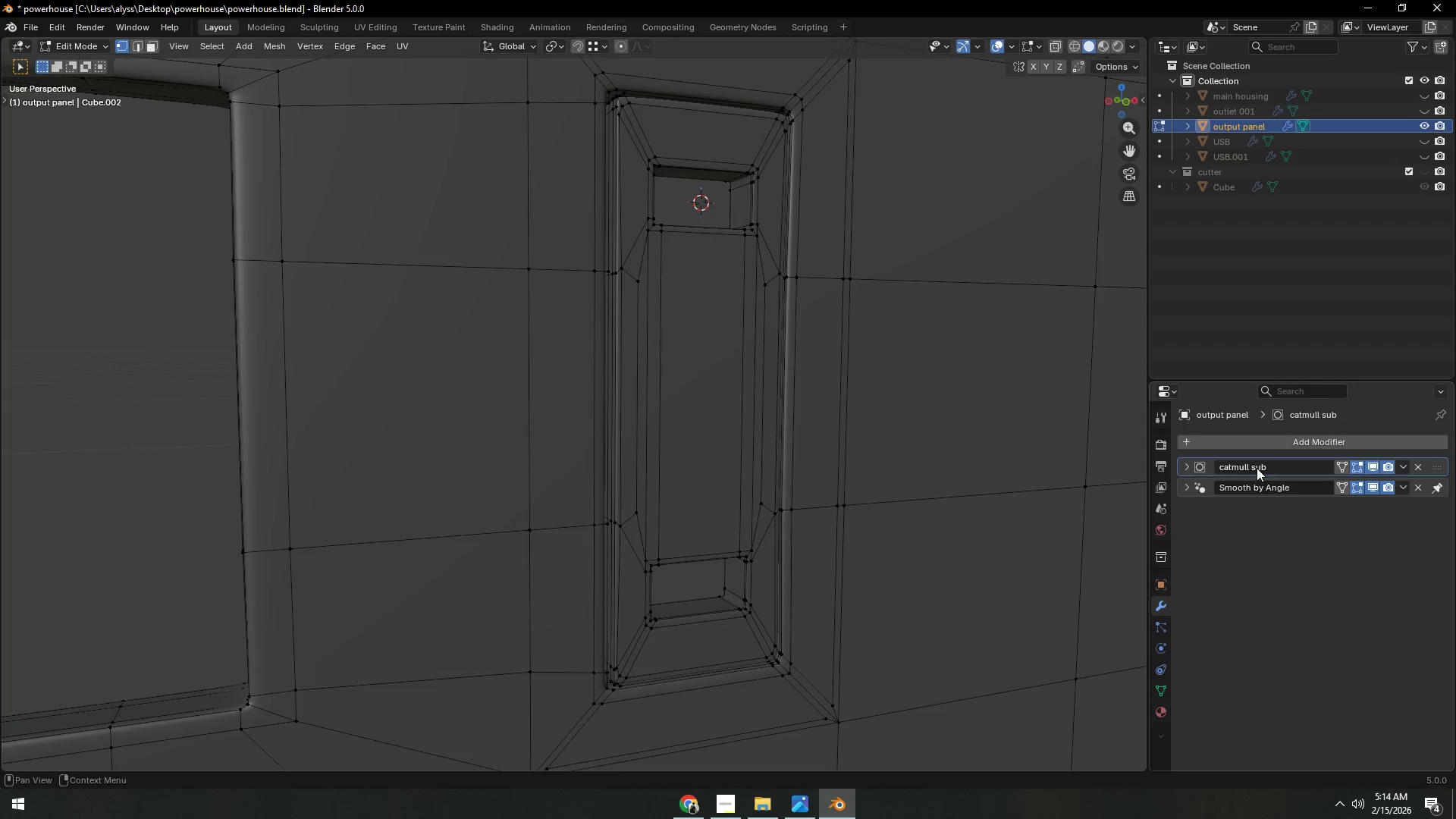 
key(Tab)
 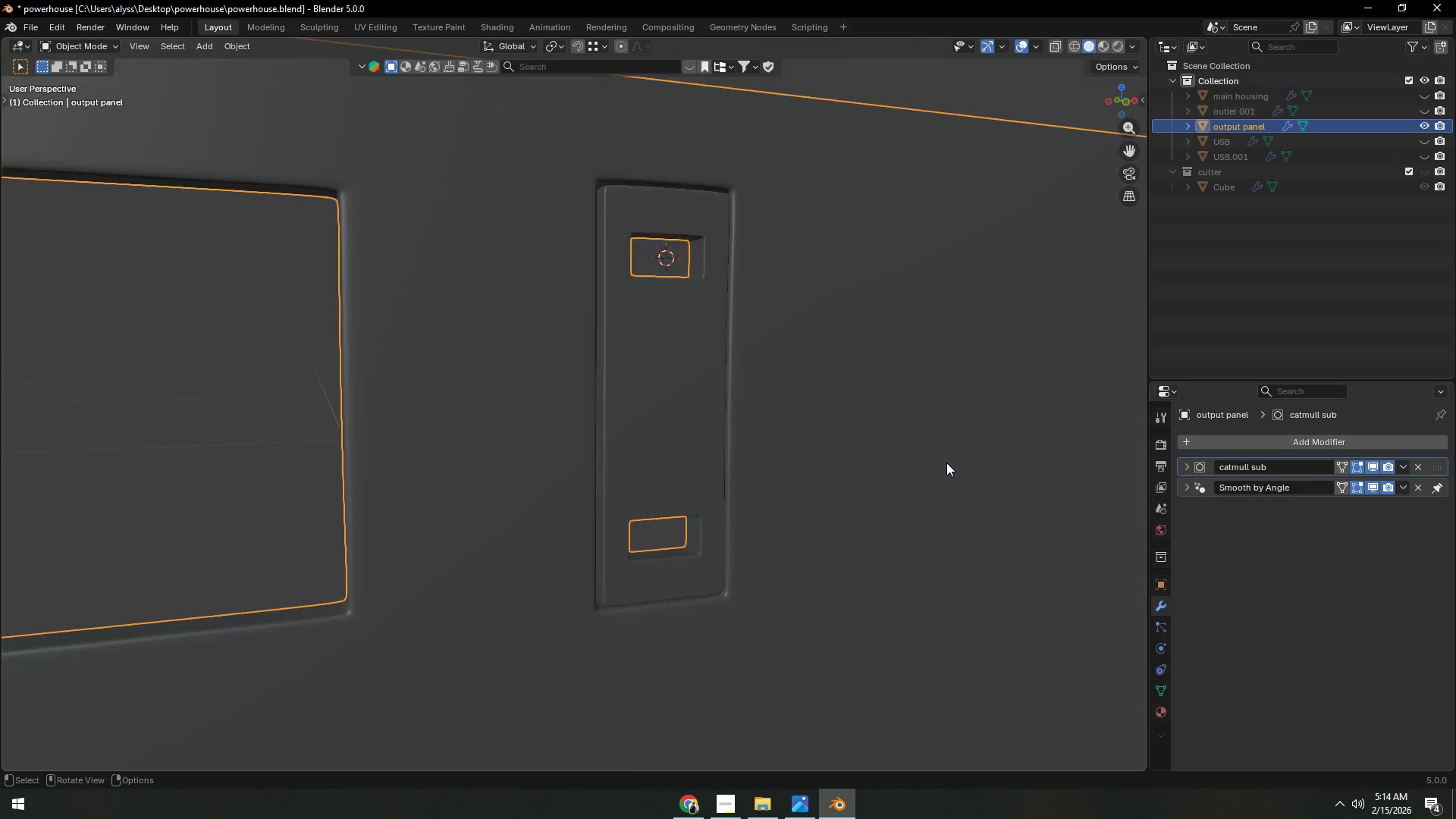 
scroll: coordinate [946, 463], scroll_direction: down, amount: 4.0
 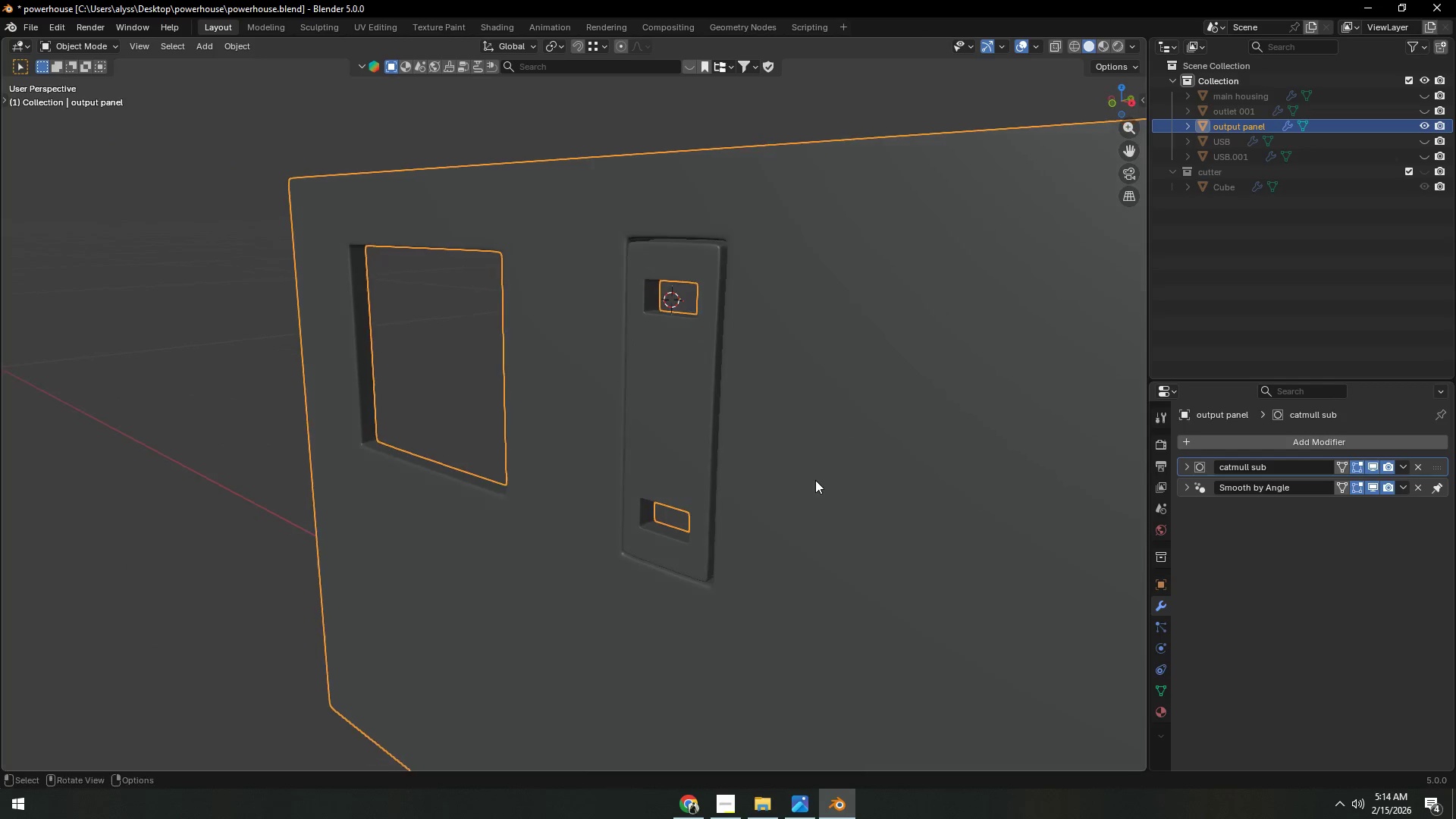 
left_click([786, 196])
 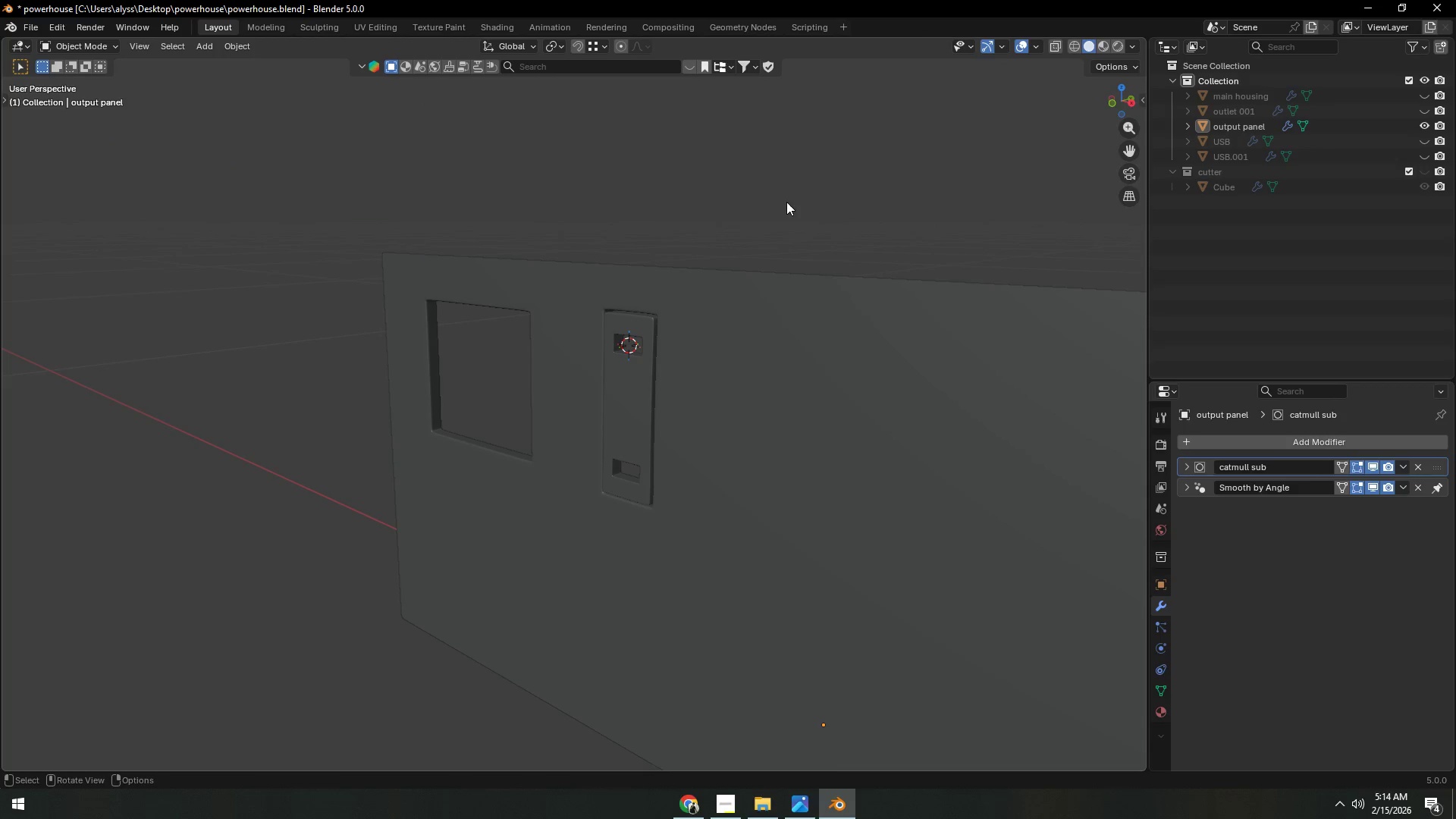 
scroll: coordinate [815, 480], scroll_direction: down, amount: 3.0
 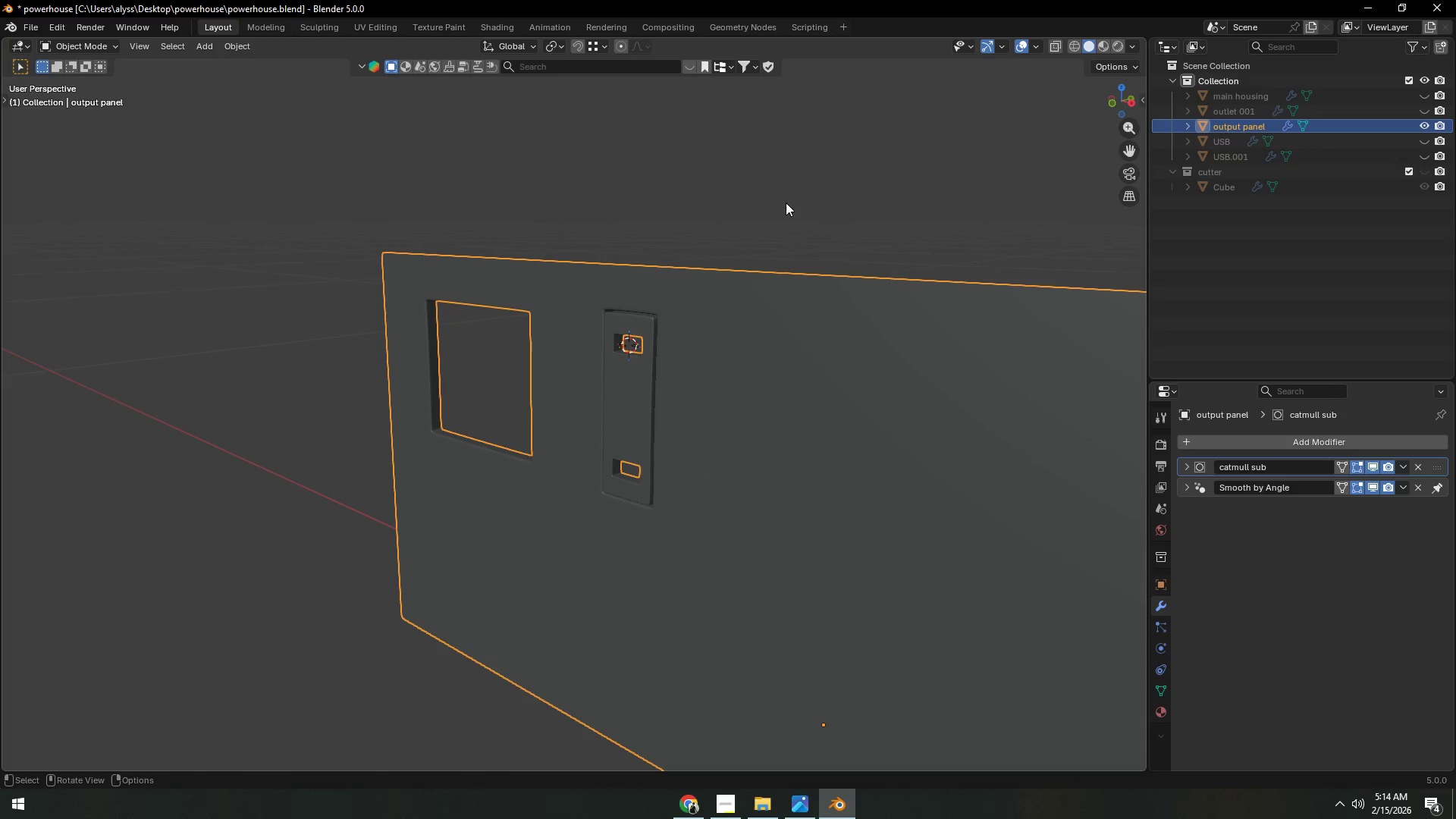 
key(Control+S)
 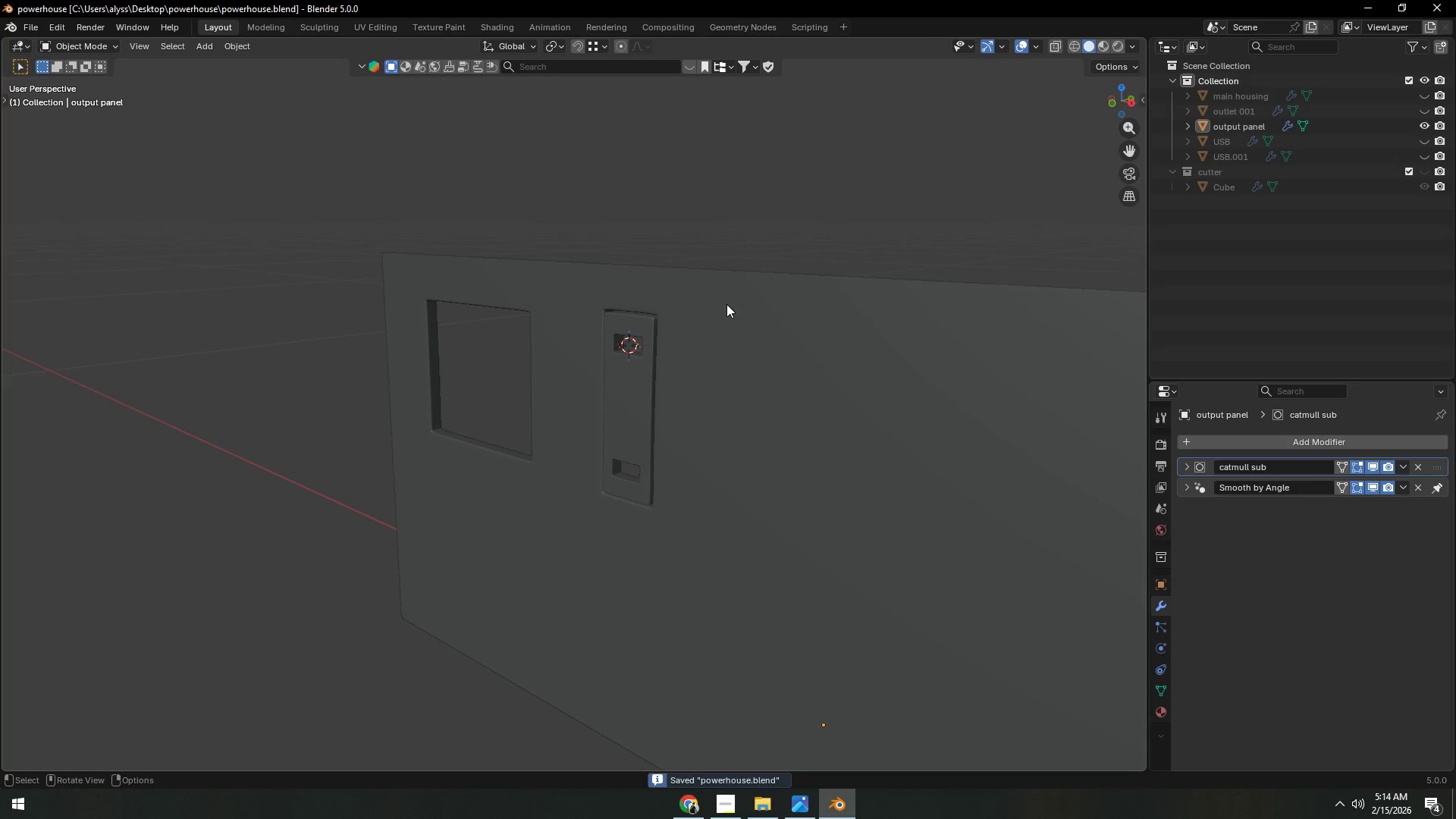 
key(Shift+ShiftLeft)
 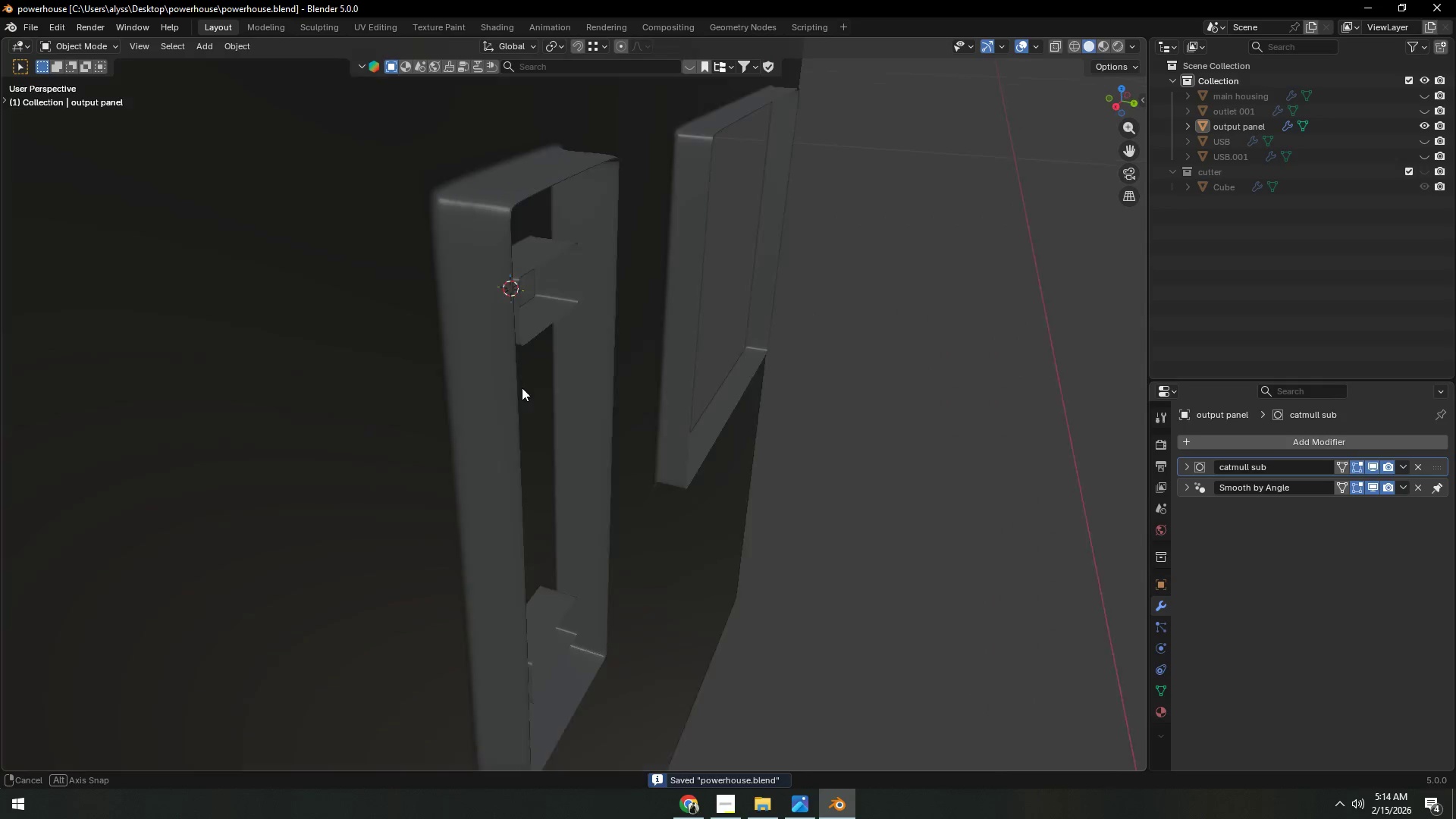 
scroll: coordinate [696, 367], scroll_direction: up, amount: 6.0
 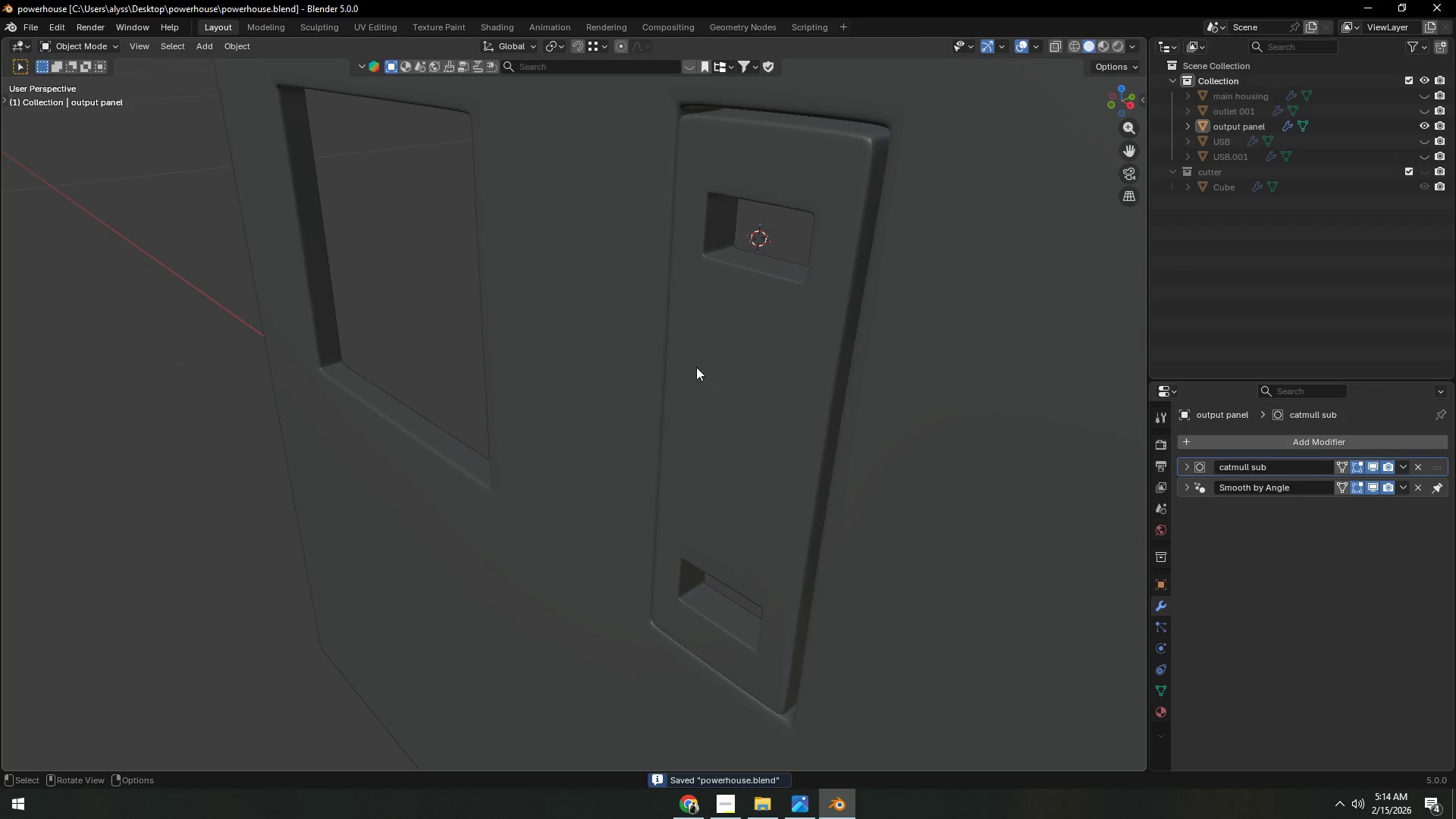 
hold_key(key=ShiftLeft, duration=0.36)
 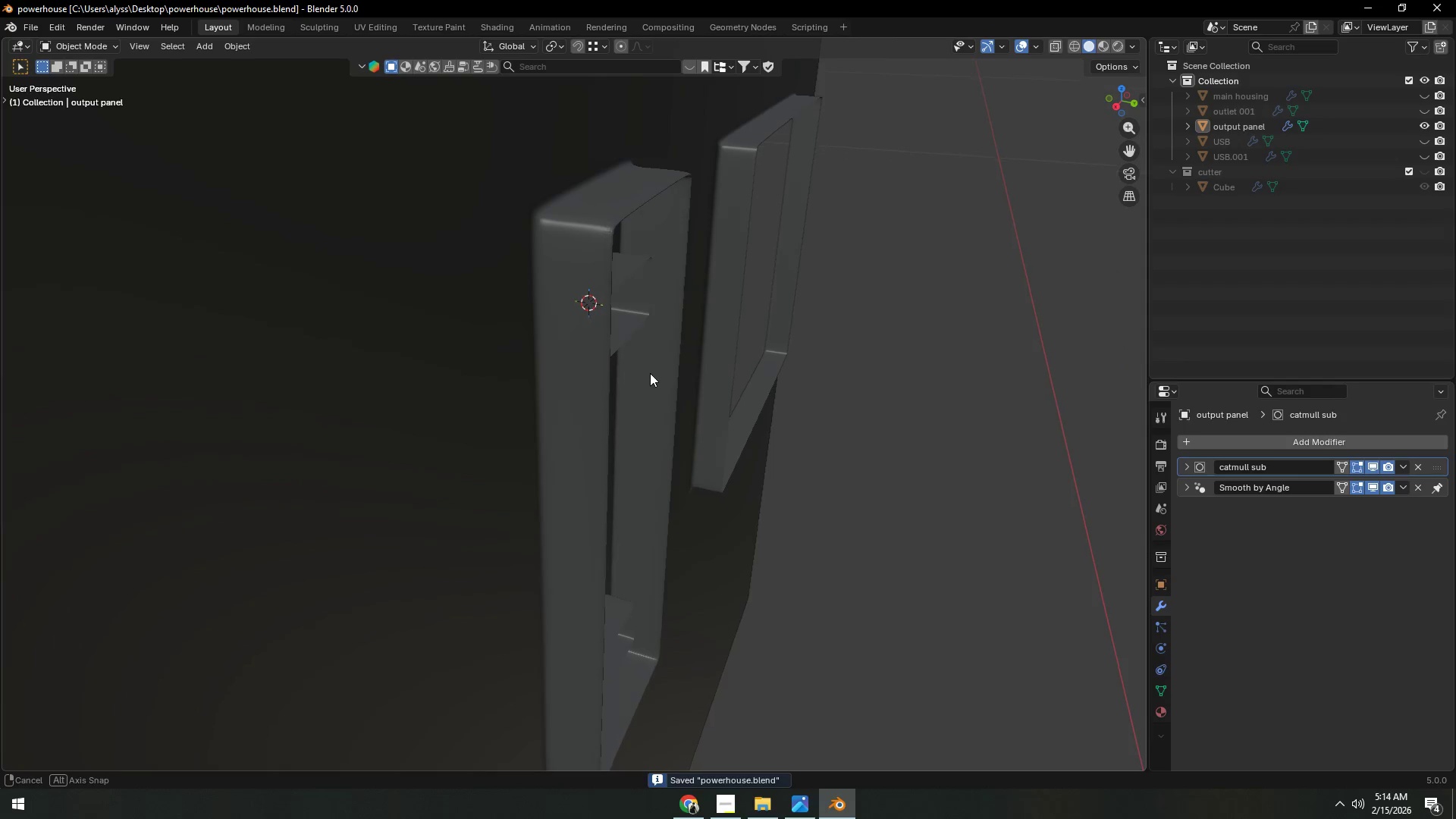 
left_click([578, 349])
 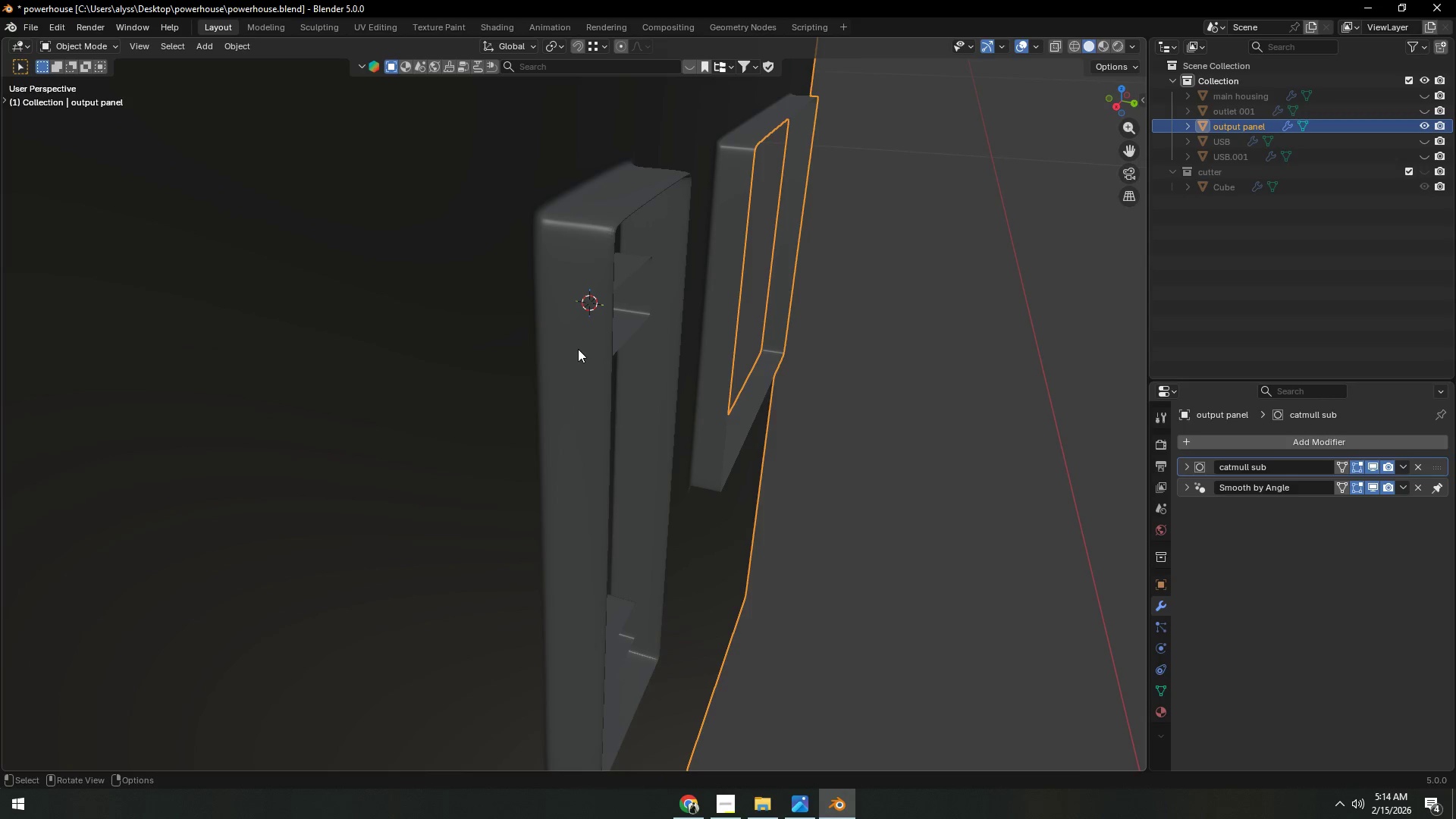 
right_click([578, 349])
 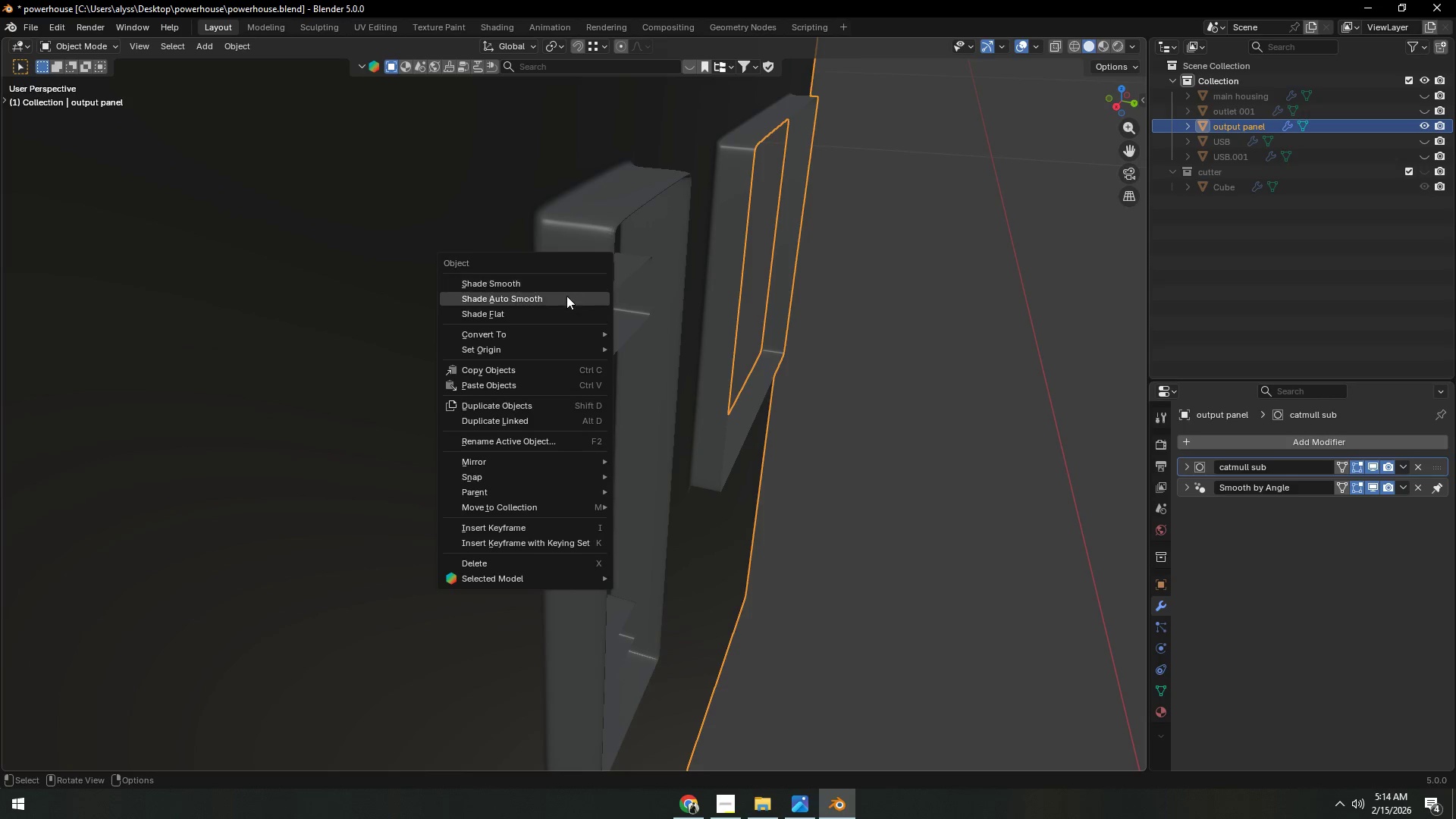 
left_click([566, 297])
 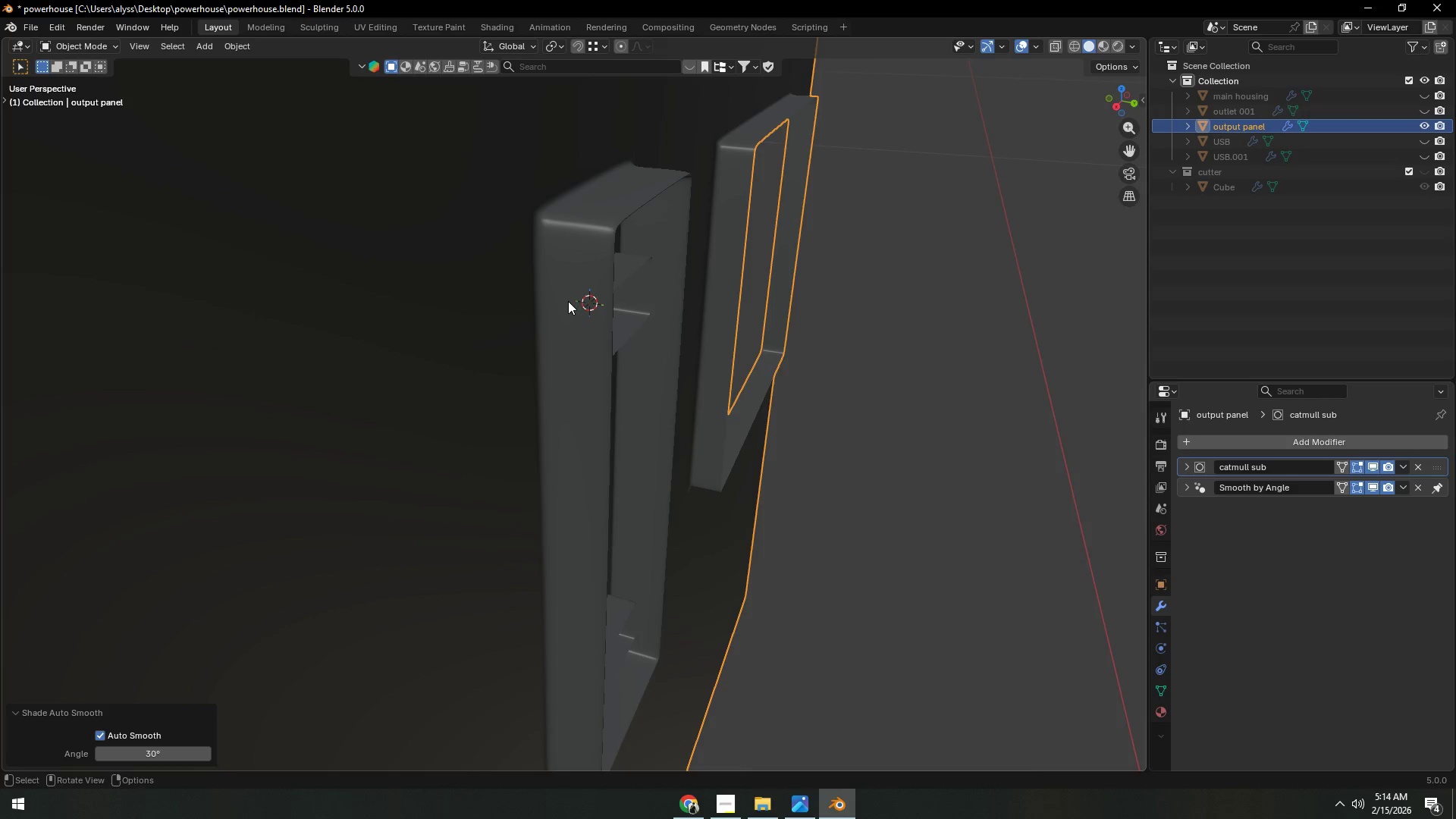 
scroll: coordinate [568, 304], scroll_direction: down, amount: 4.0
 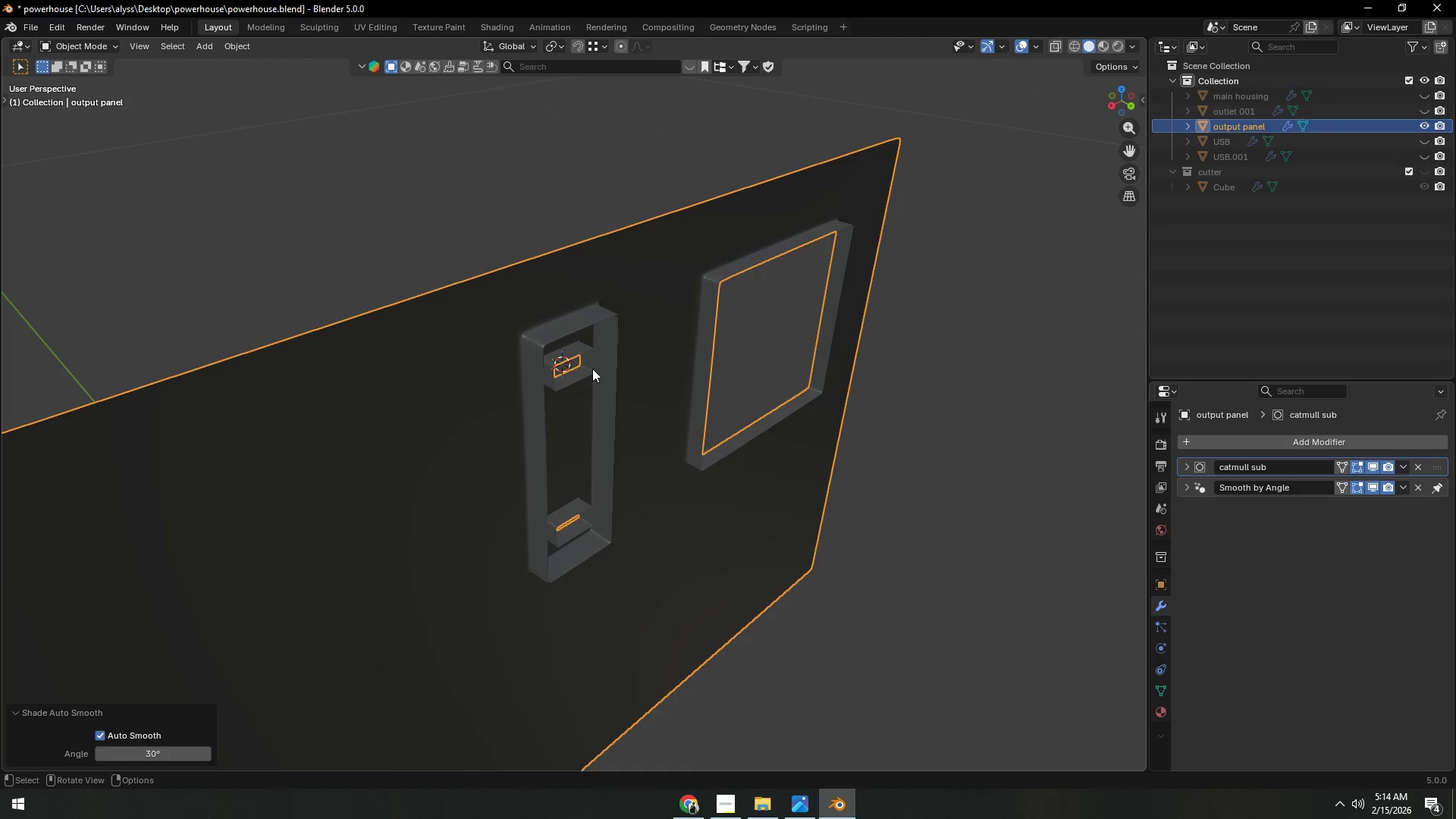 
wait(5.0)
 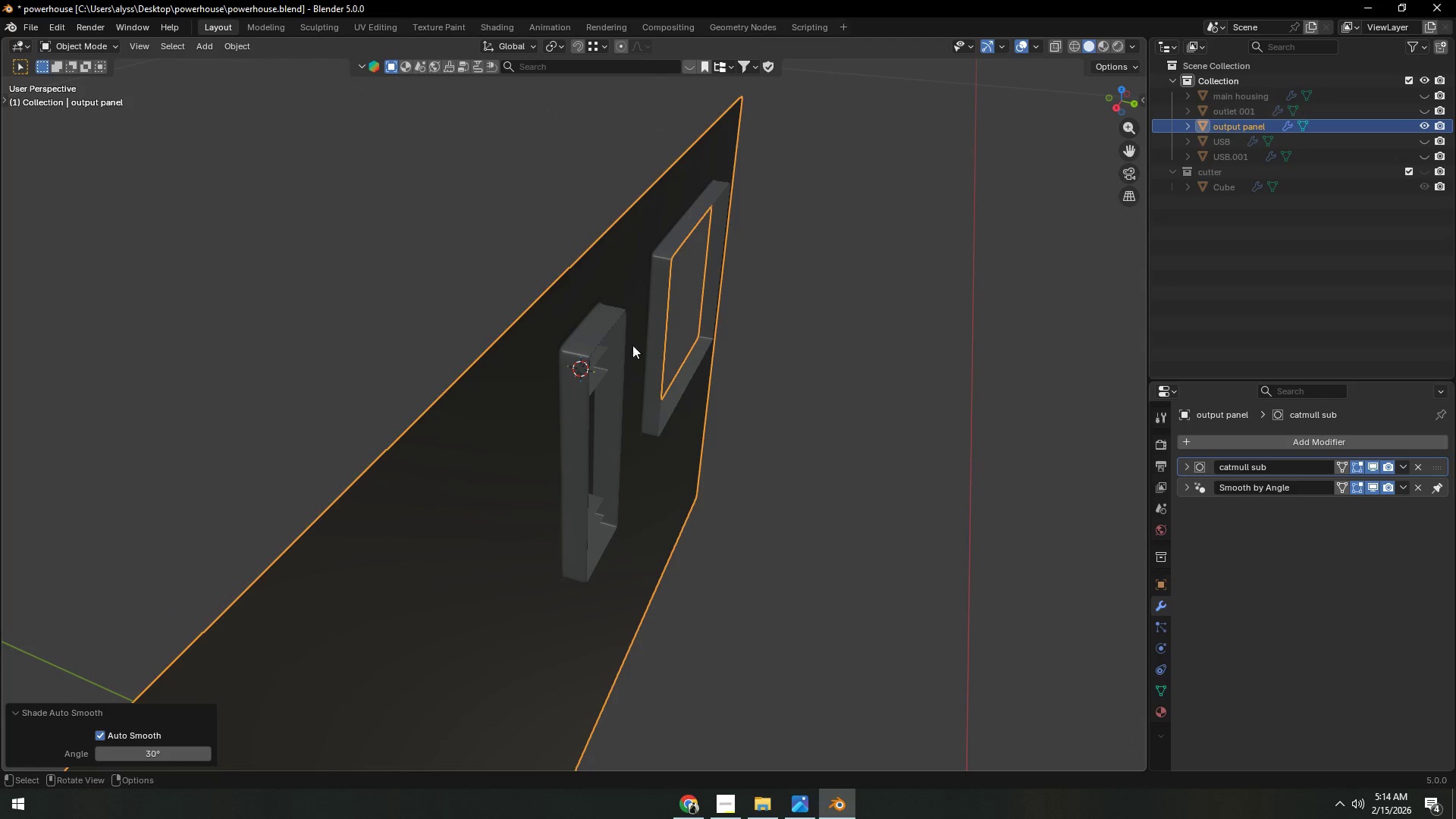 
scroll: coordinate [585, 407], scroll_direction: up, amount: 4.0
 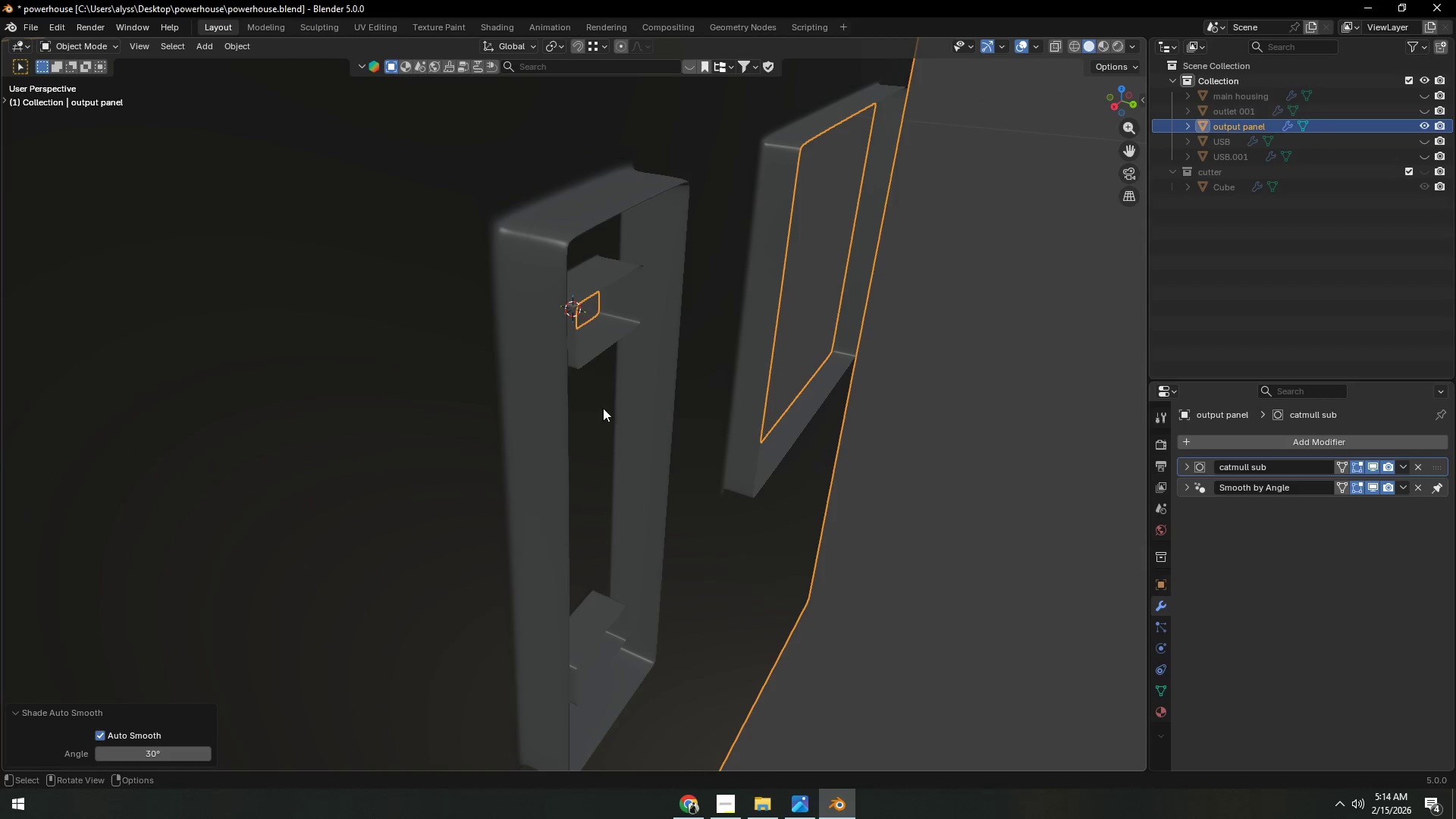 
left_click([544, 403])
 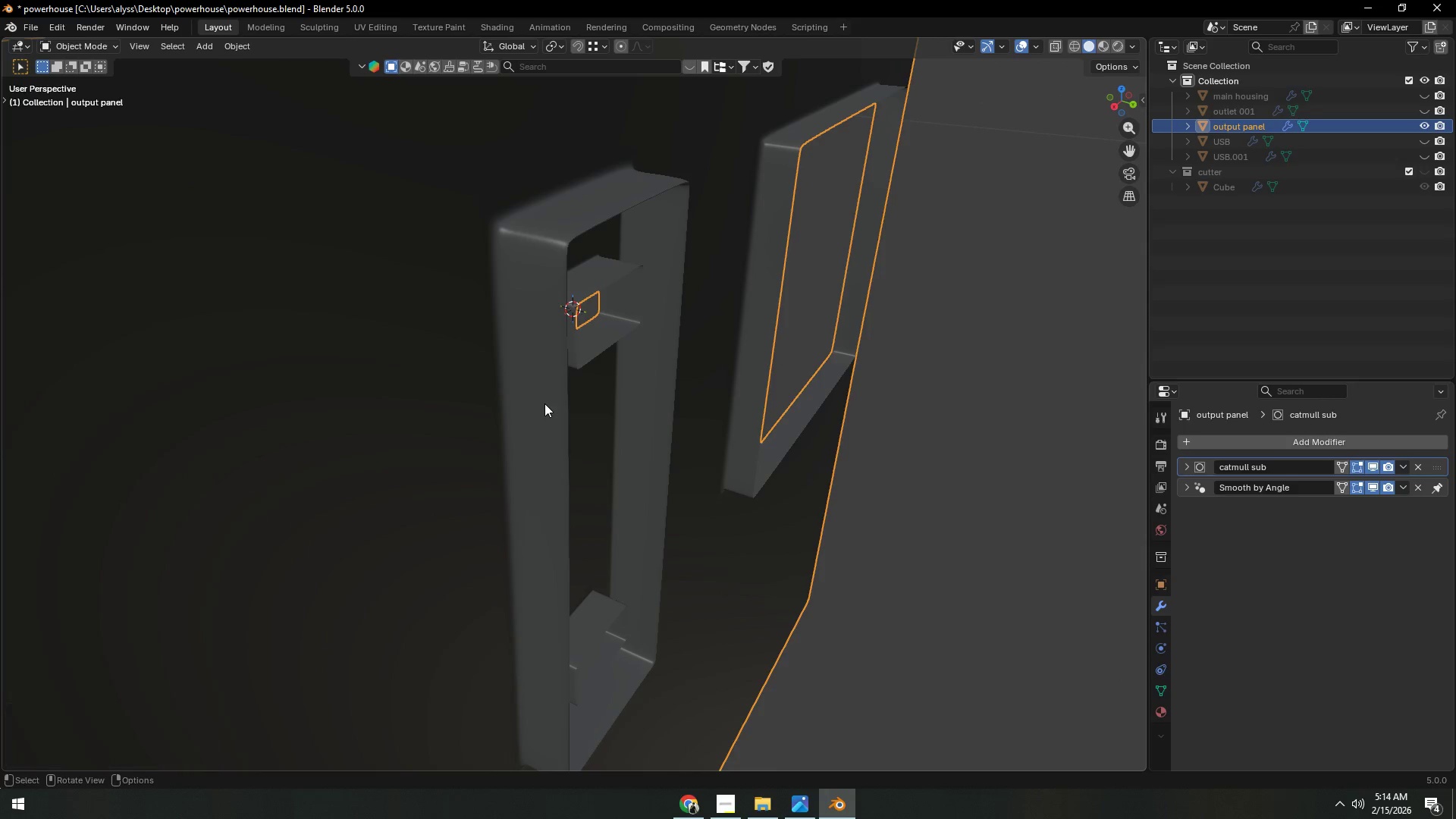 
key(Tab)
 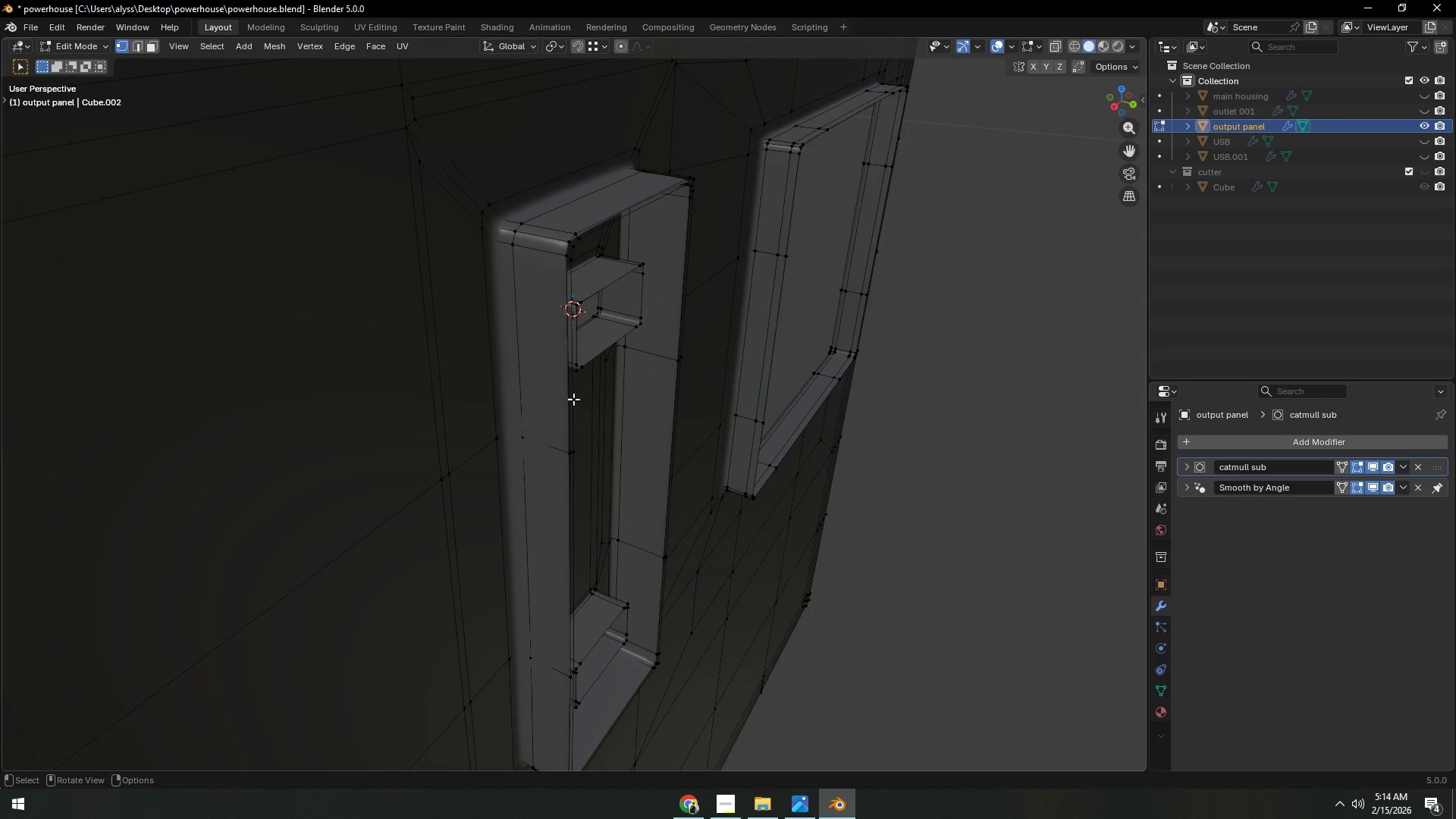 
key(3)
 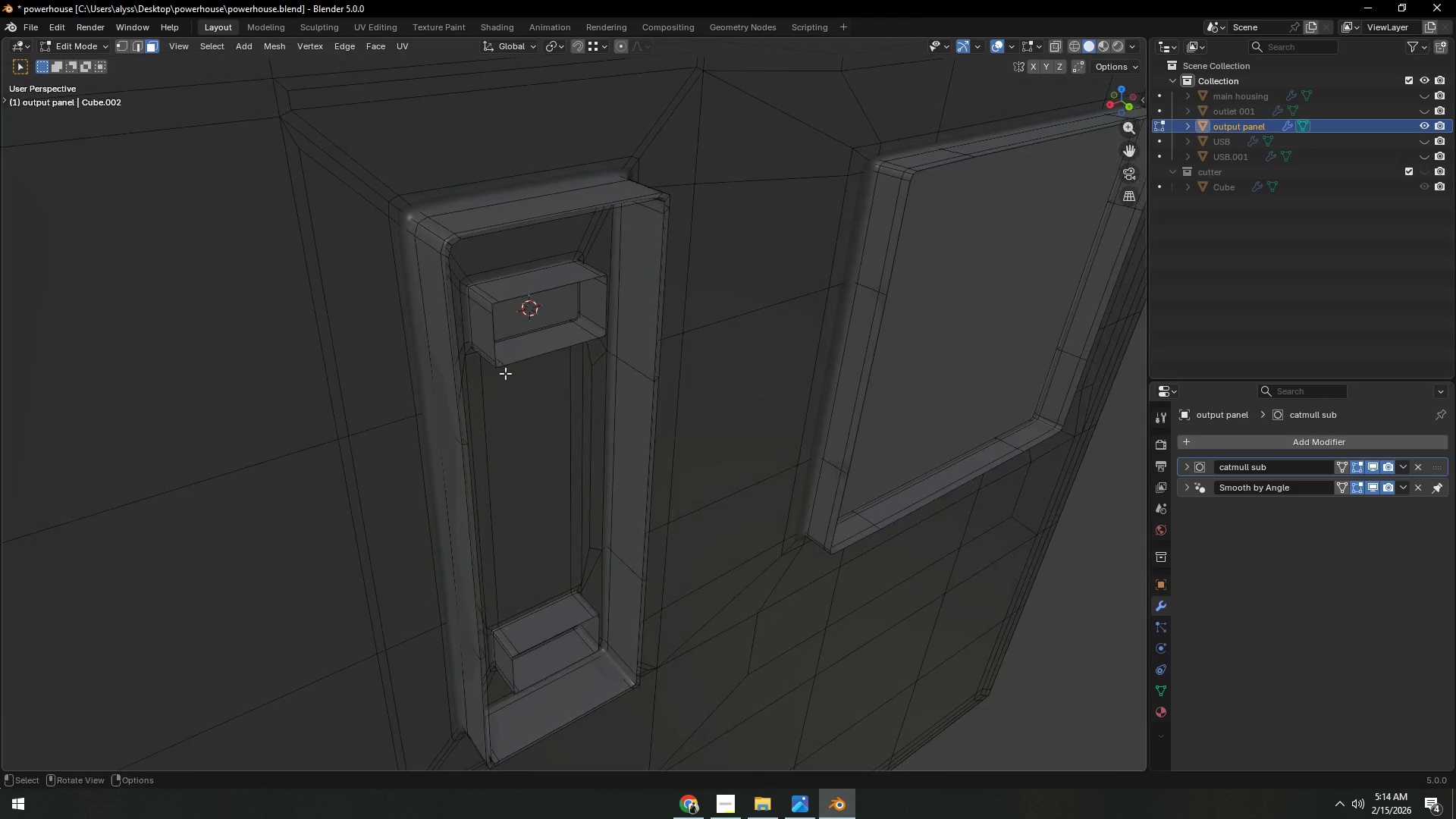 
hold_key(key=AltLeft, duration=1.51)
left_click([447, 253])
 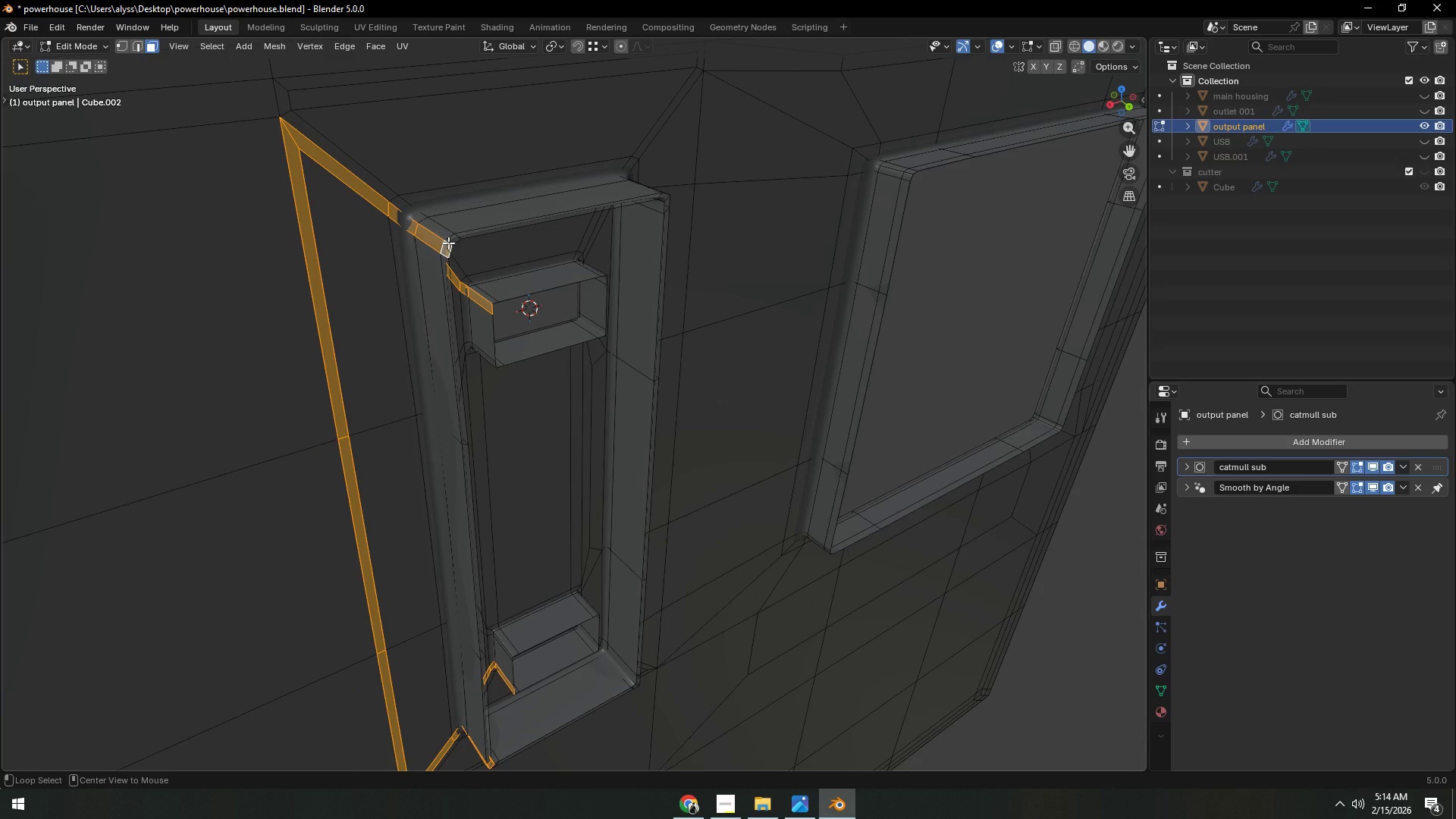 
hold_key(key=AltLeft, duration=0.84)
left_click([452, 241])
 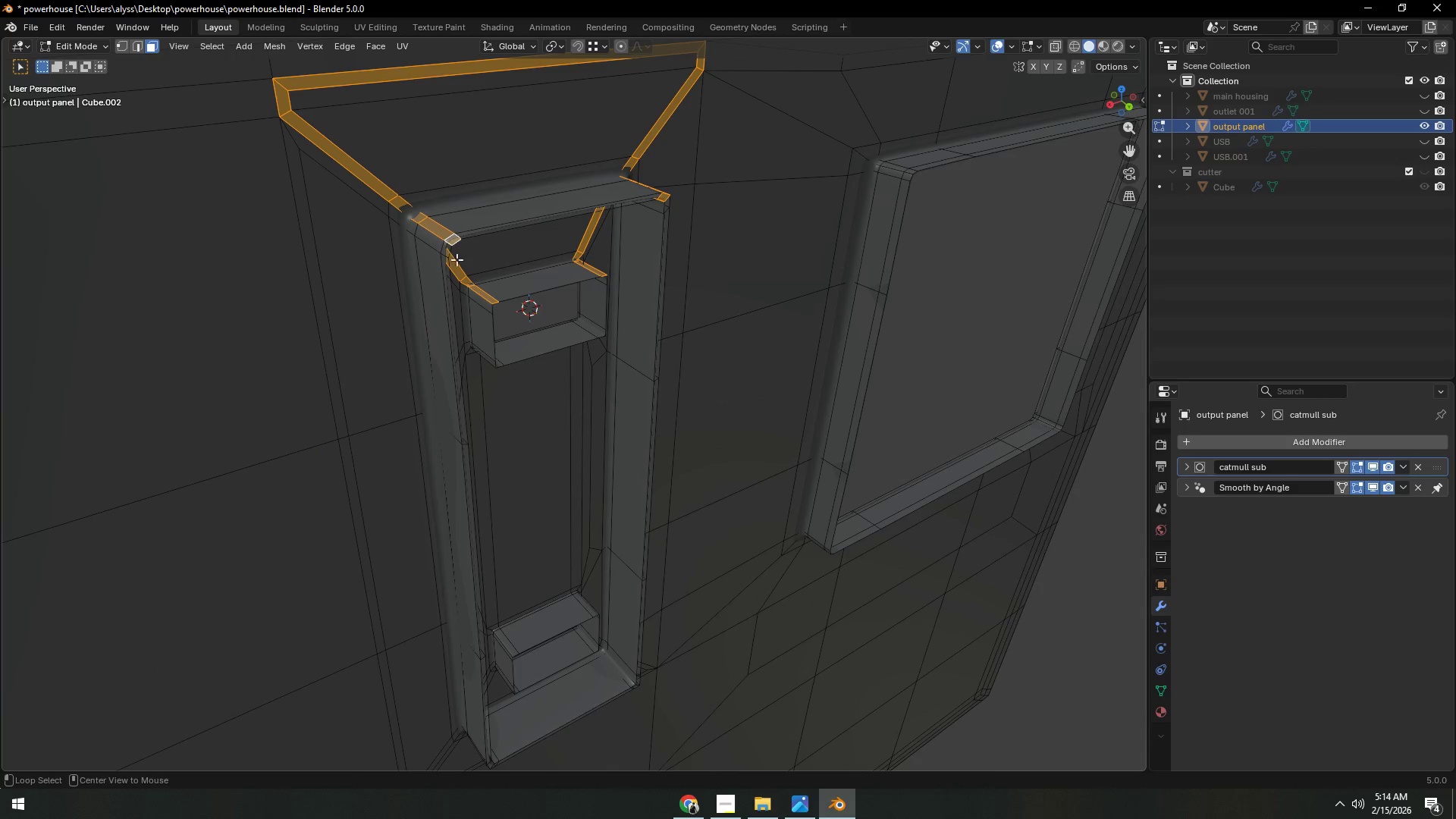 
hold_key(key=AltLeft, duration=1.5)
left_click([464, 235])
 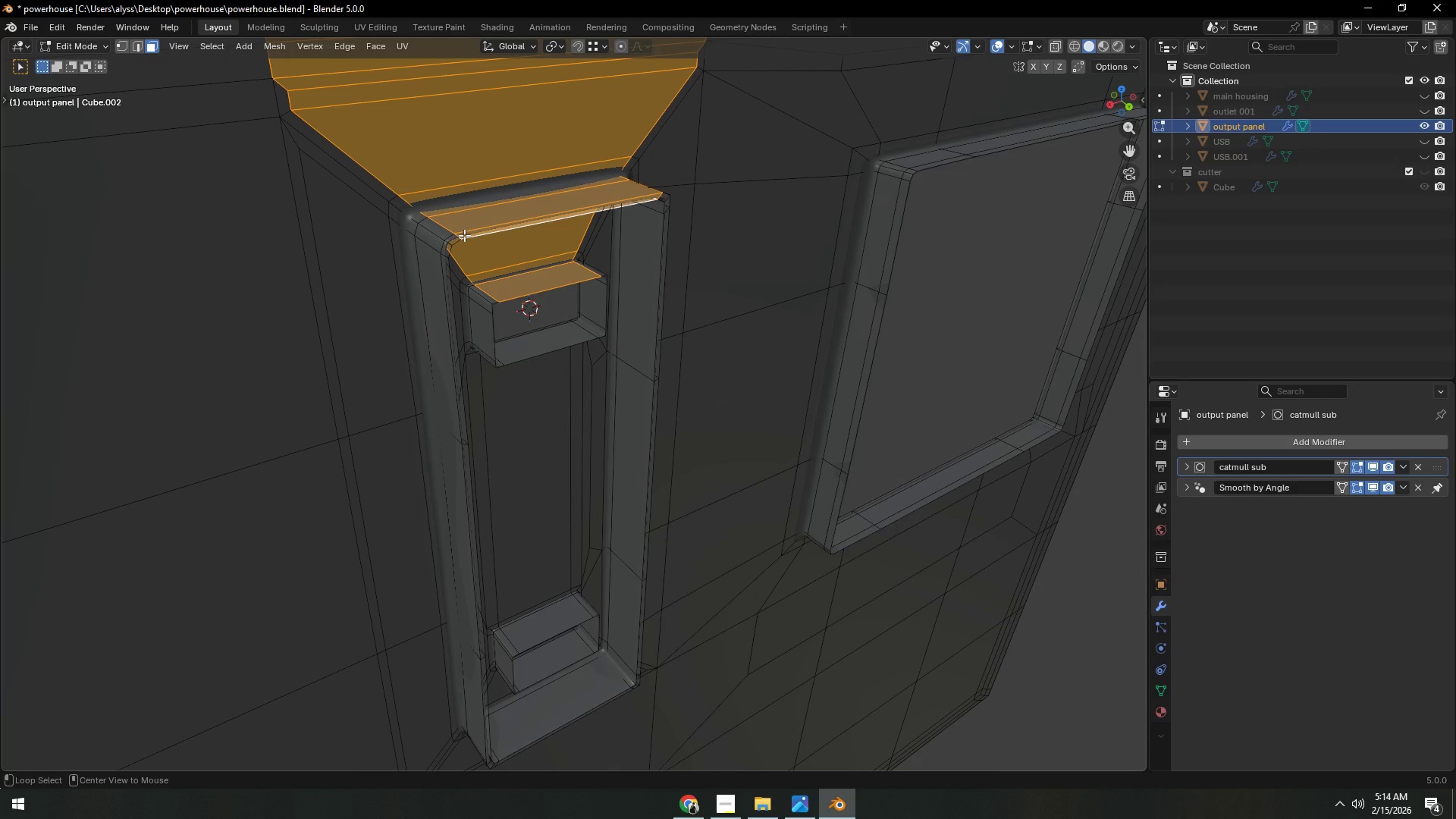 
double_click([464, 235])
 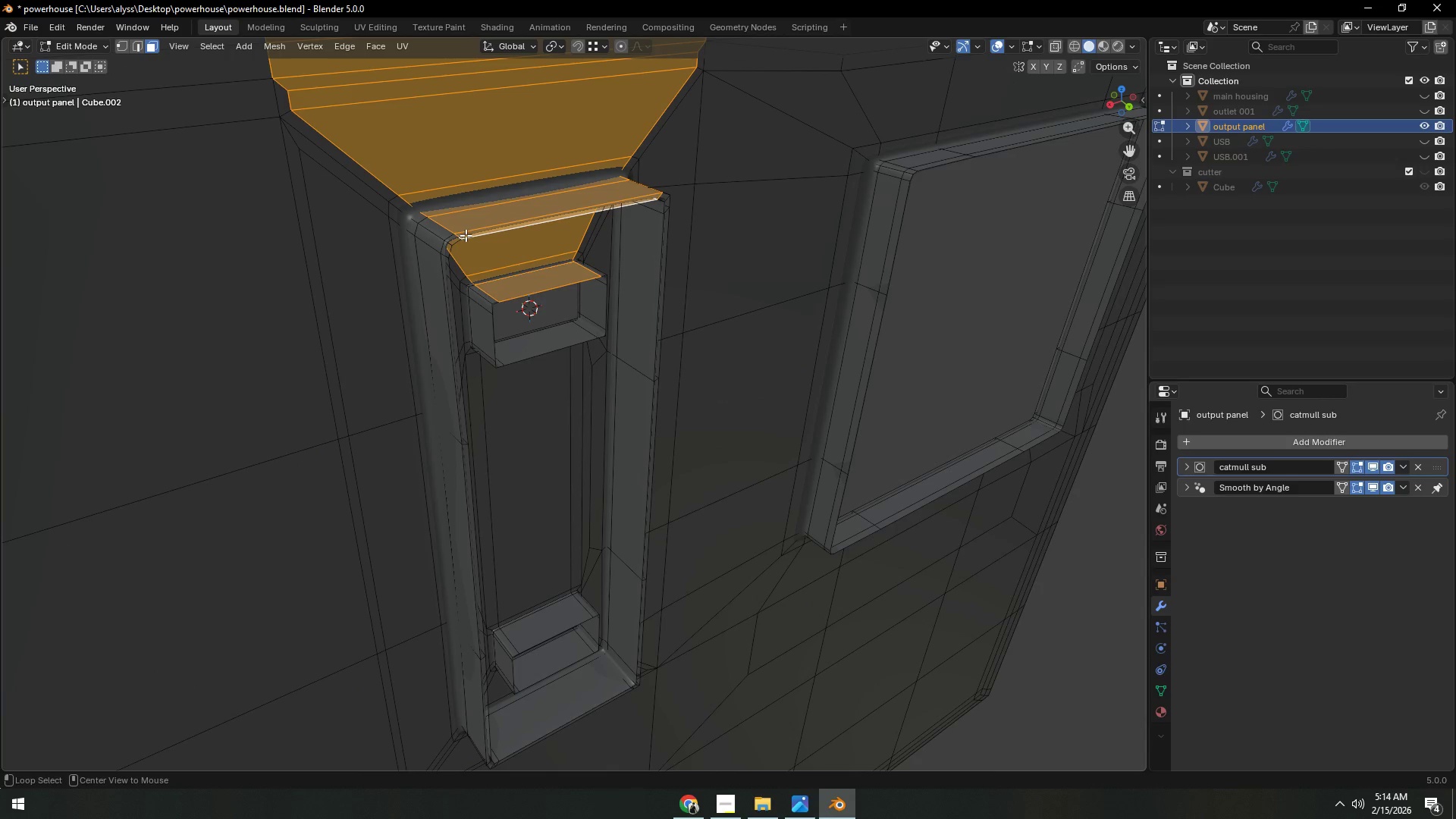 
hold_key(key=AltLeft, duration=1.41)
triple_click([472, 234])
 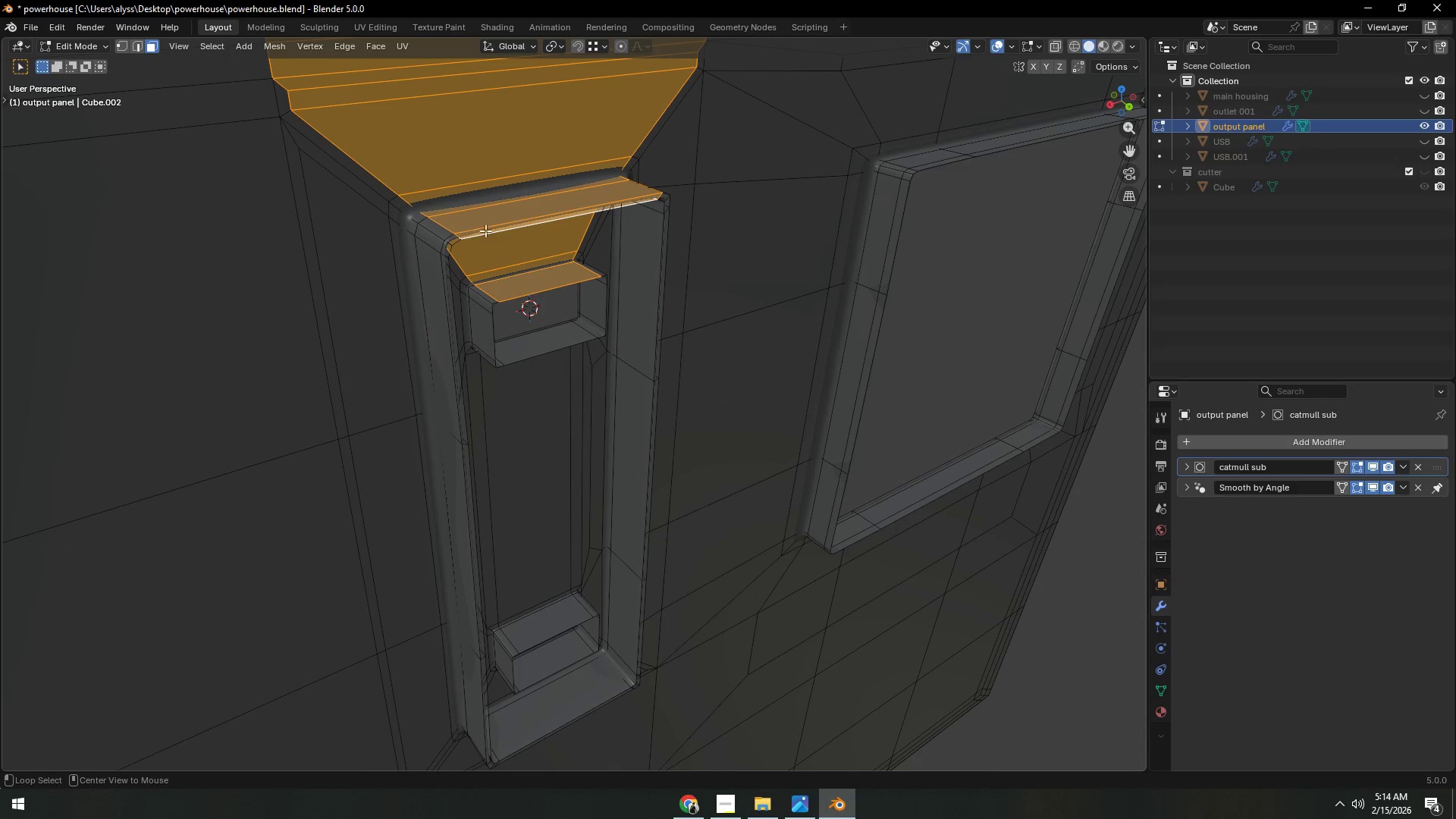 
triple_click([492, 229])
 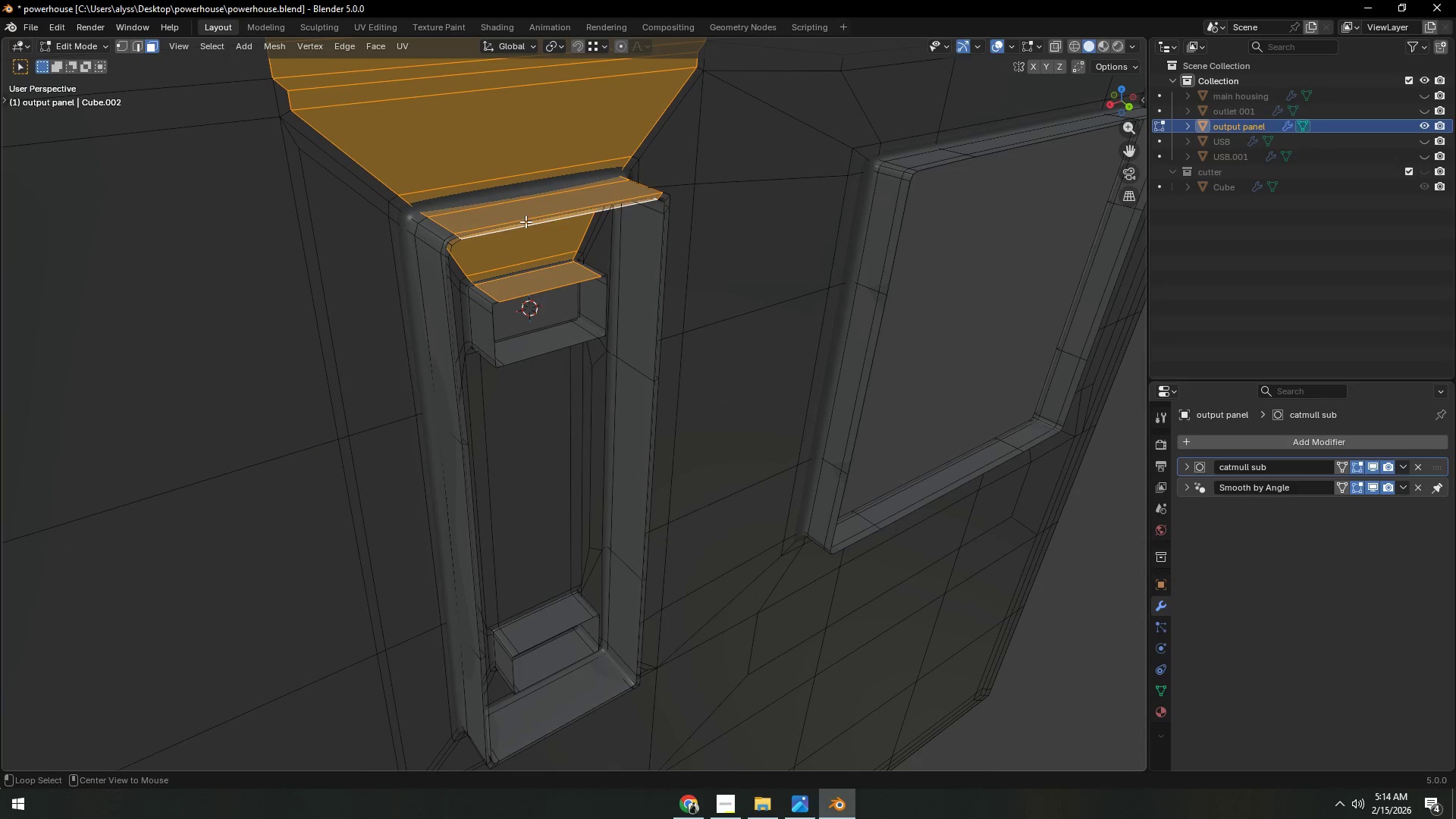 
triple_click([526, 221])
 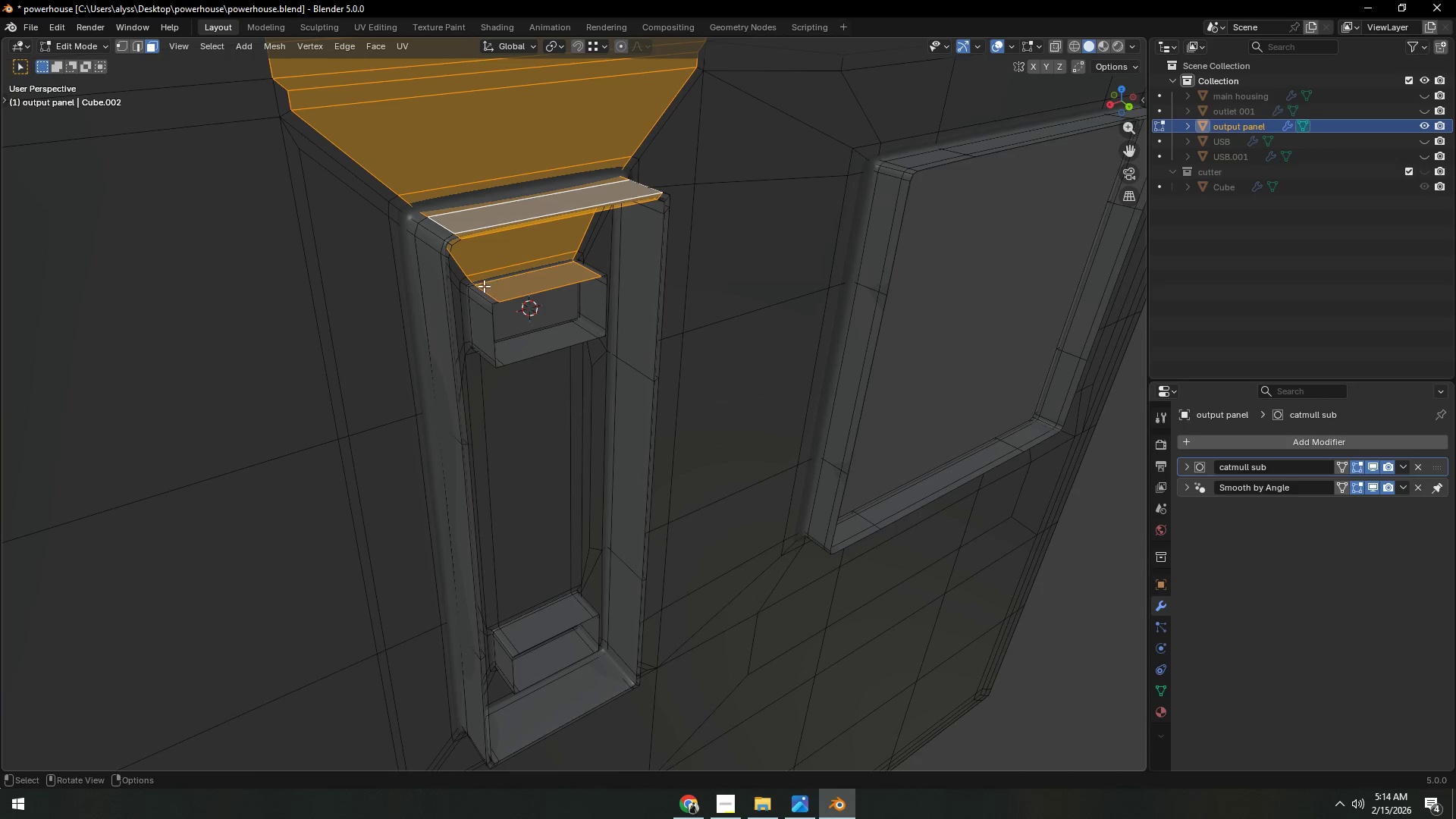 
hold_key(key=AltLeft, duration=0.48)
 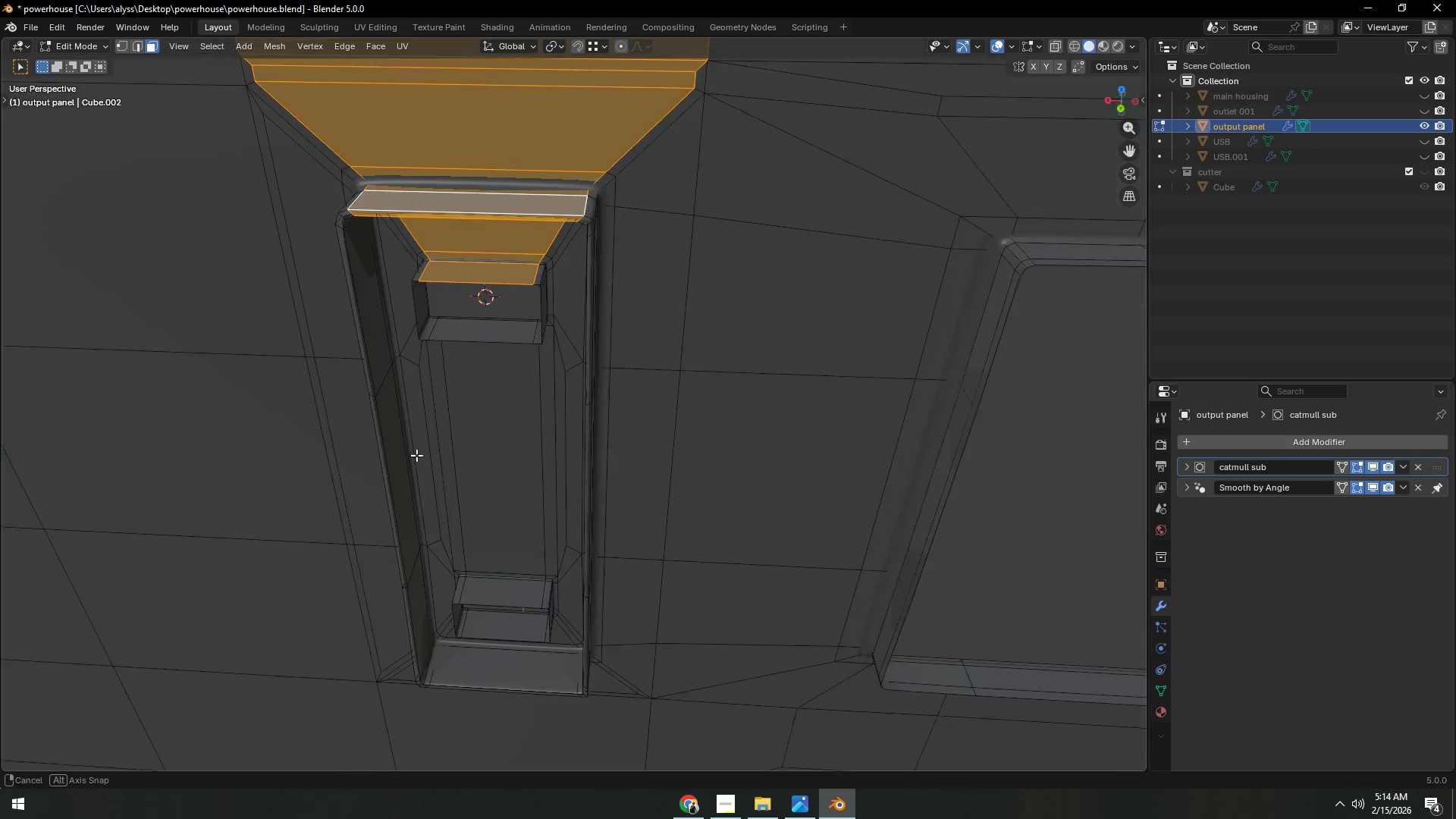 
key(Shift+ShiftLeft)
 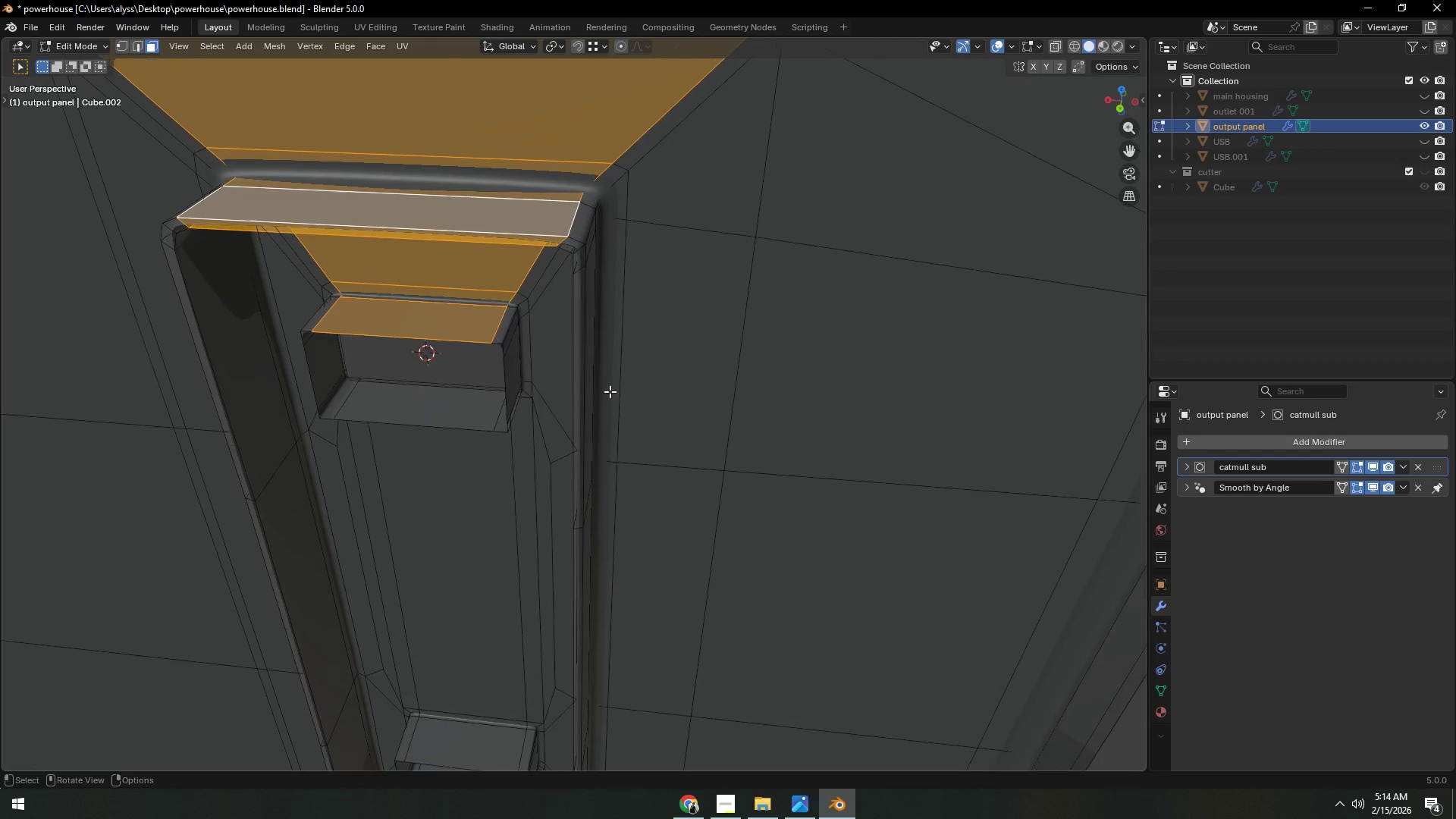 
scroll: coordinate [563, 386], scroll_direction: up, amount: 2.0
 